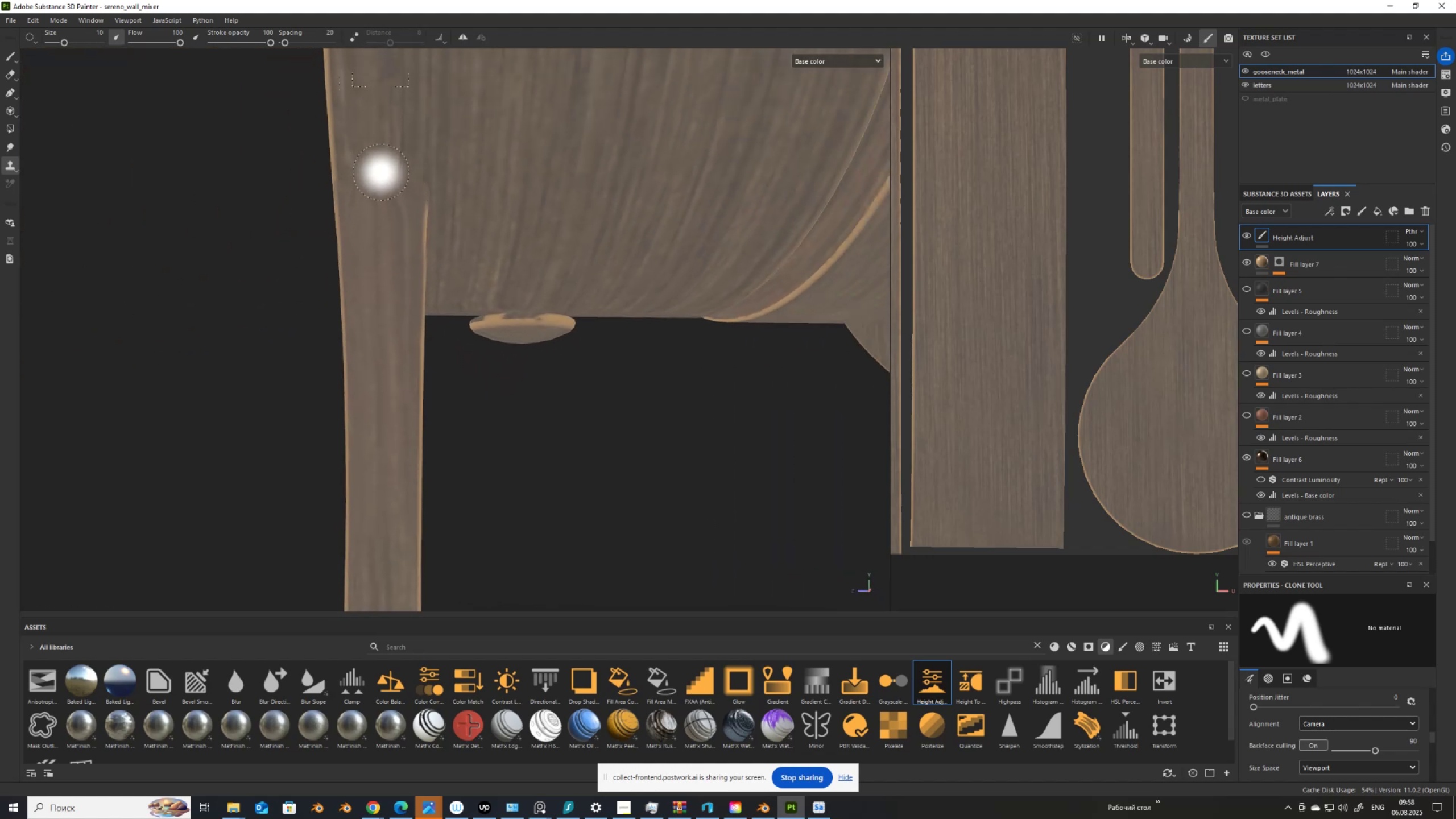 
left_click([380, 59])
 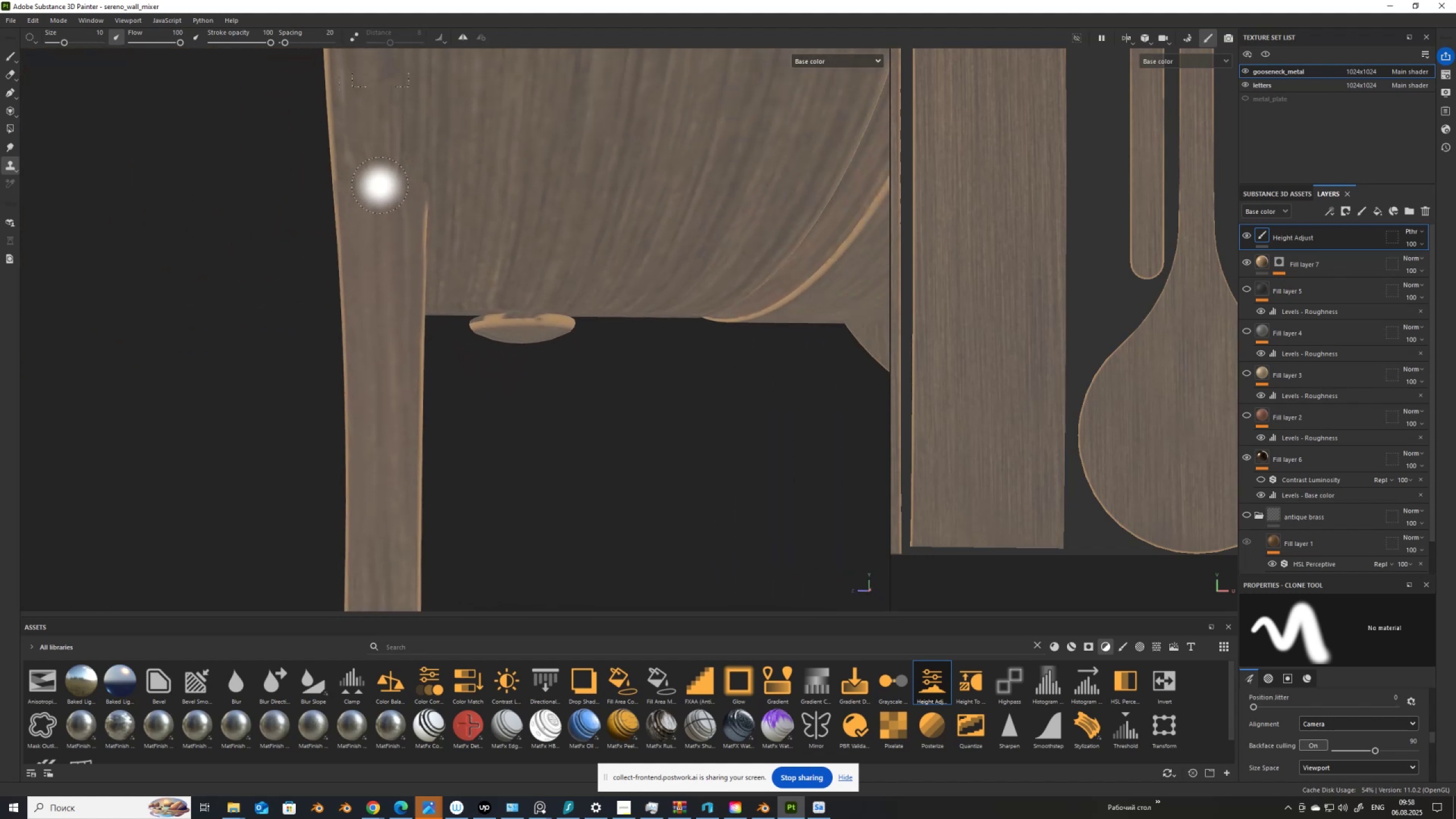 
left_click_drag(start_coordinate=[381, 172], to_coordinate=[363, 162])
 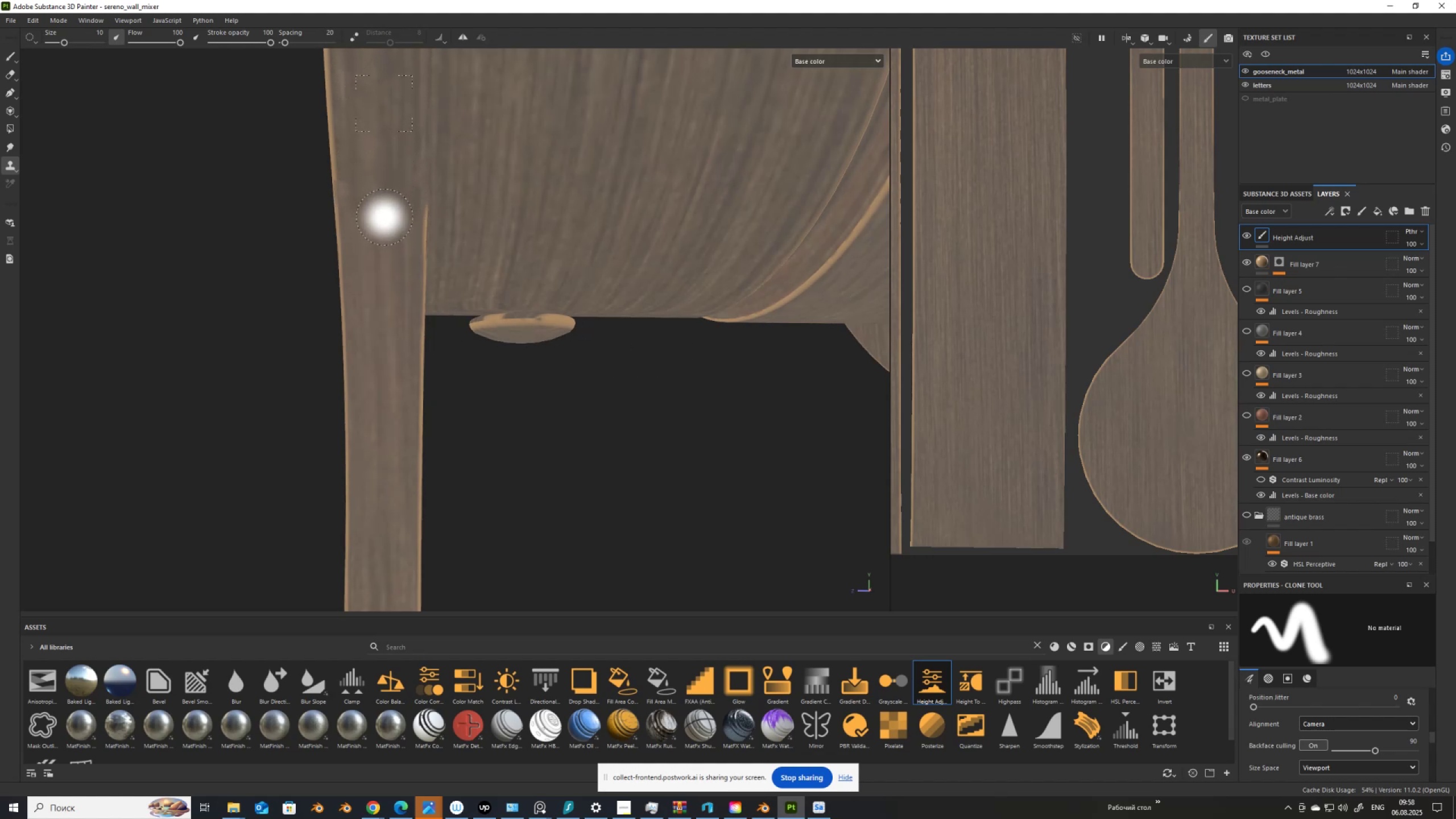 
left_click_drag(start_coordinate=[373, 228], to_coordinate=[378, 178])
 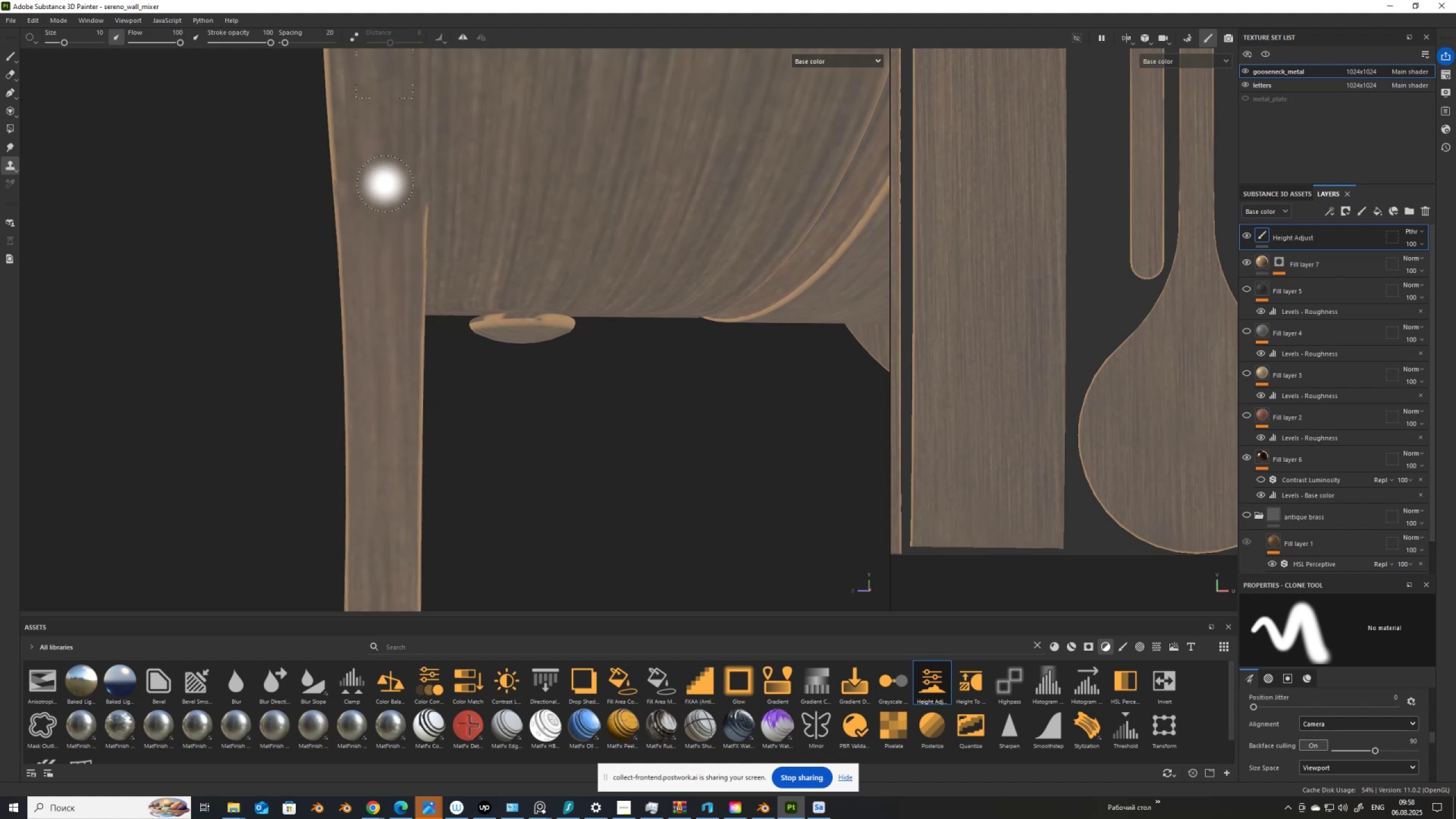 
scroll: coordinate [384, 274], scroll_direction: down, amount: 12.0
 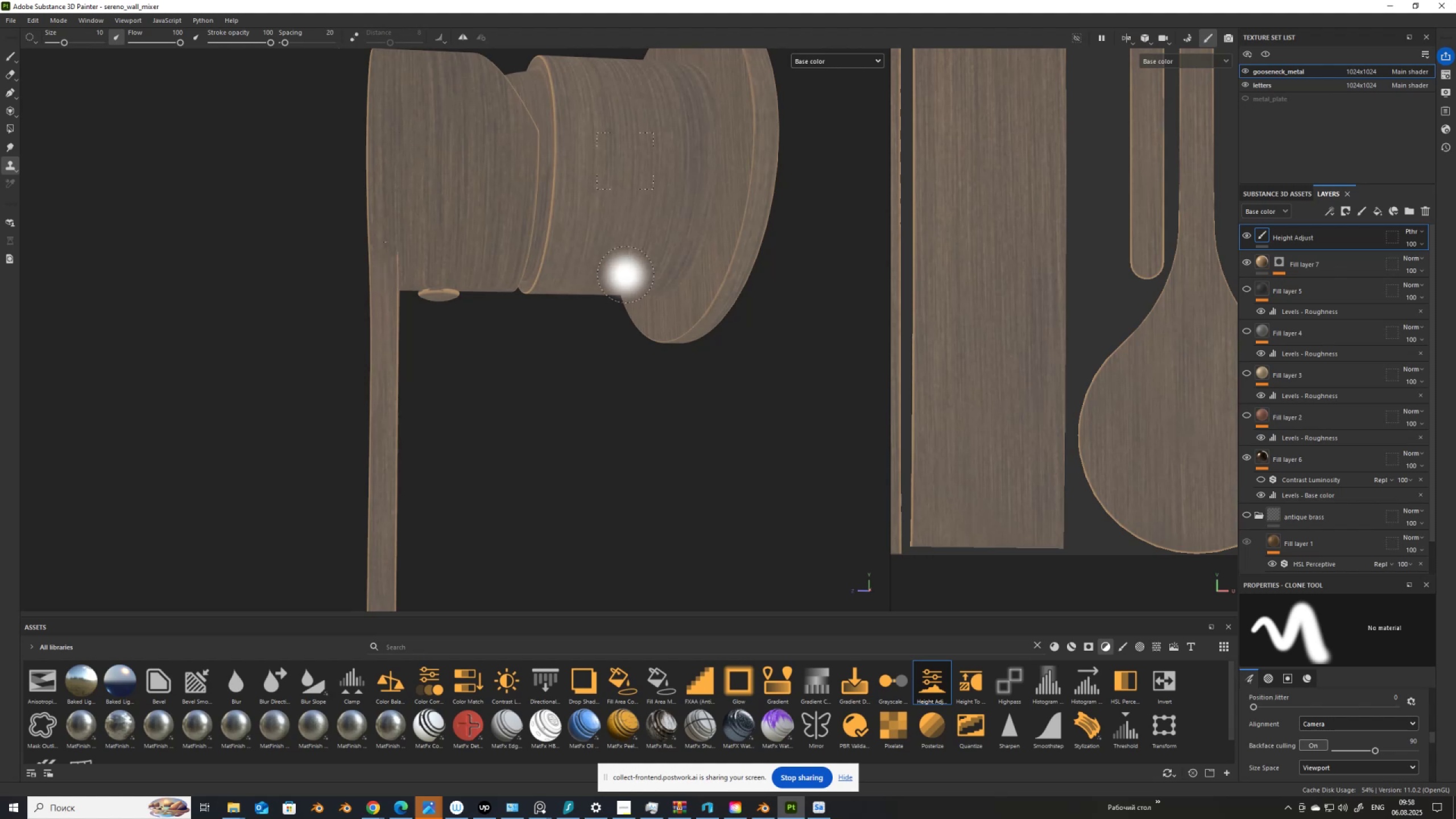 
scroll: coordinate [626, 275], scroll_direction: up, amount: 2.0
 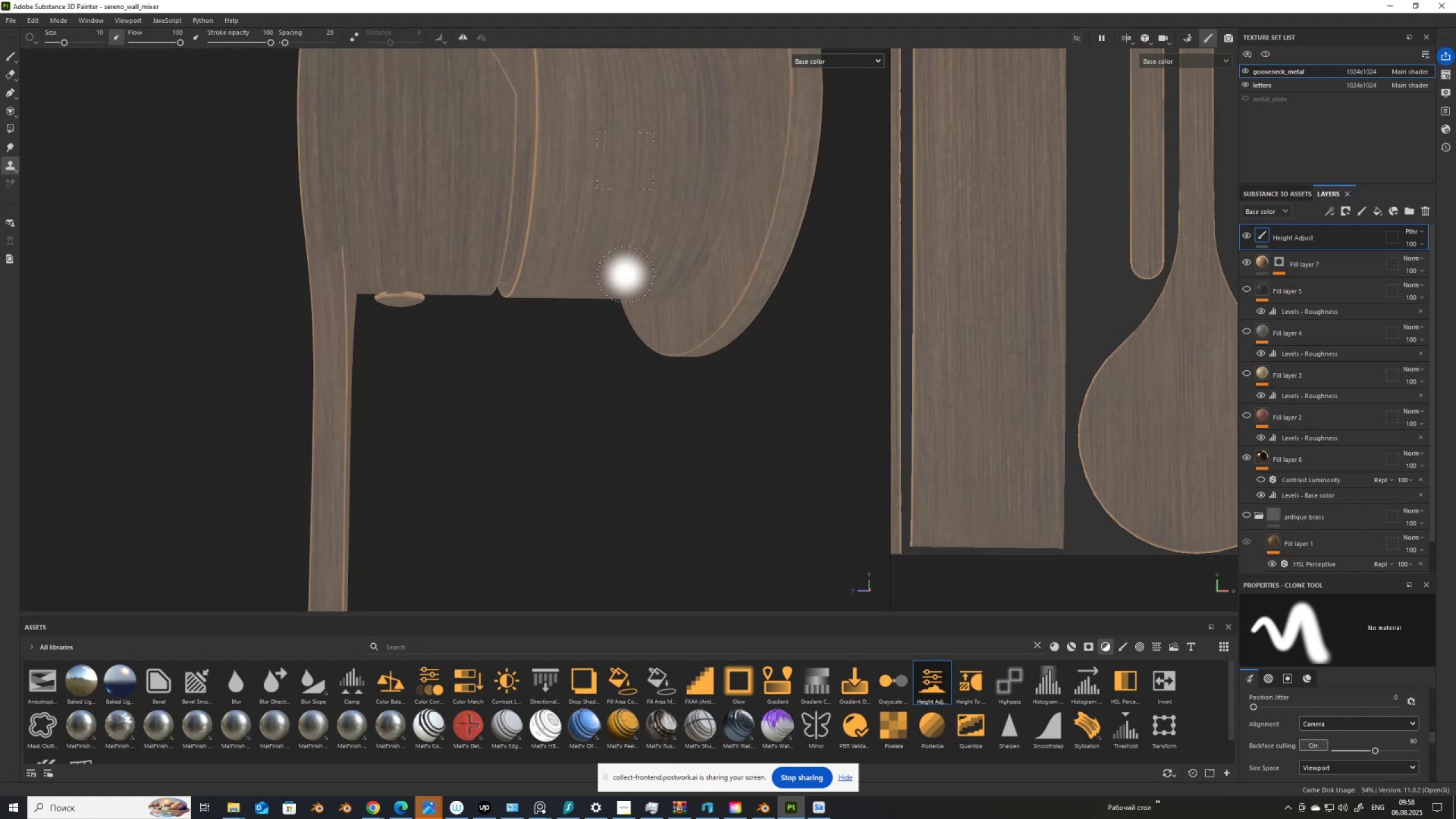 
hold_key(key=AltLeft, duration=1.54)
left_click_drag(start_coordinate=[547, 365], to_coordinate=[543, 241])
 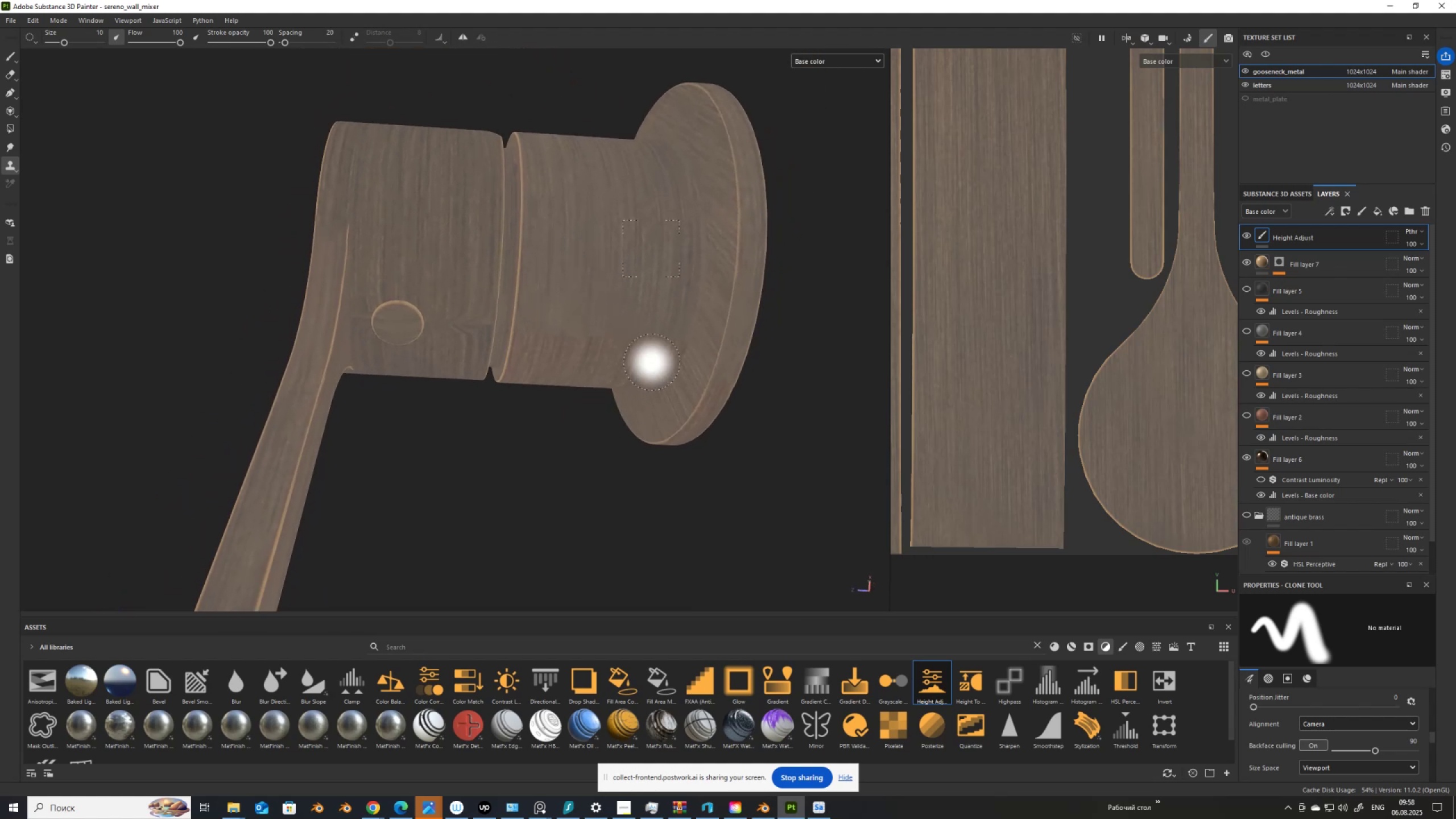 
hold_key(key=AltLeft, duration=1.52)
 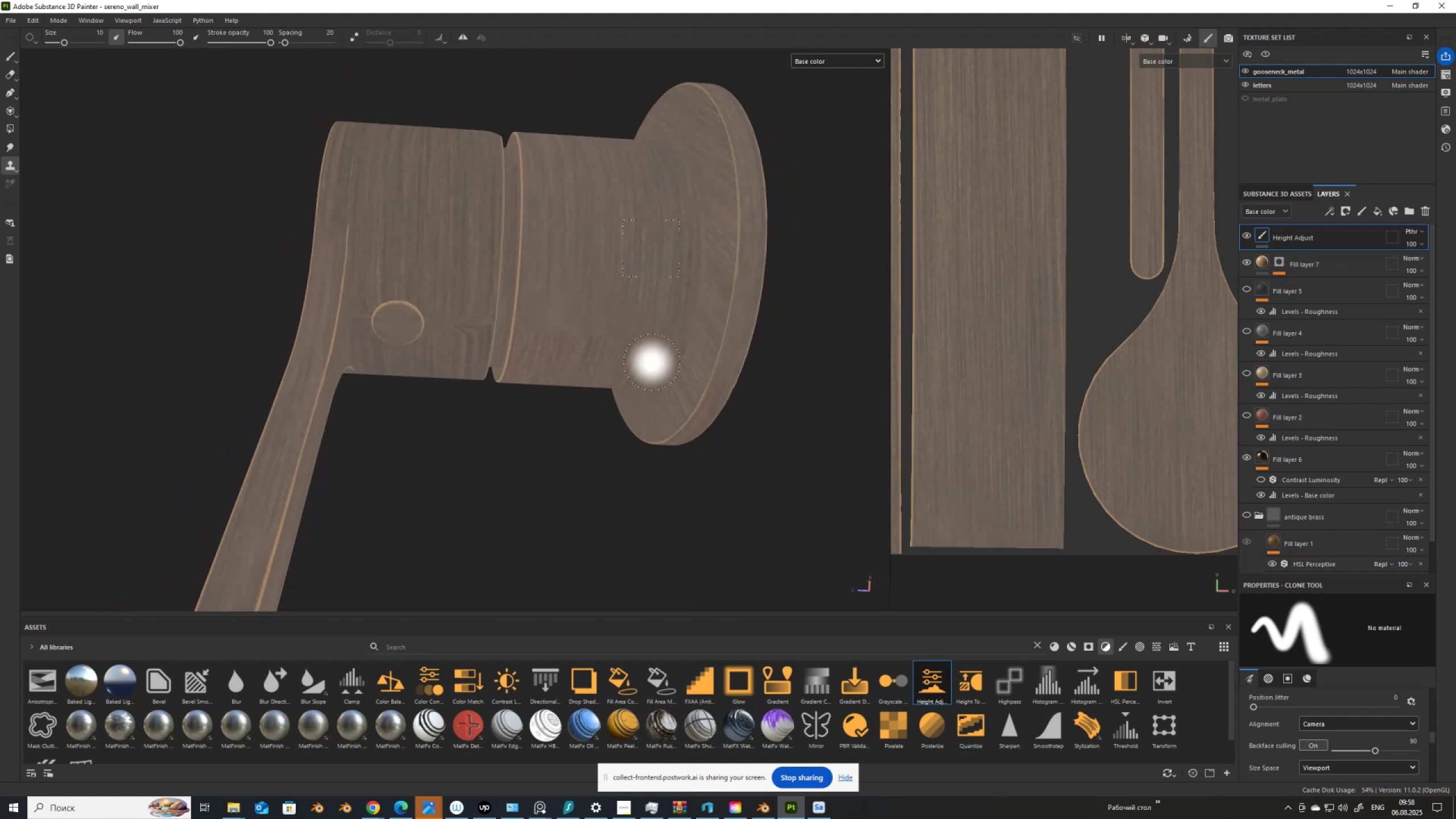 
hold_key(key=AltLeft, duration=0.78)
scroll: coordinate [652, 362], scroll_direction: up, amount: 7.0
 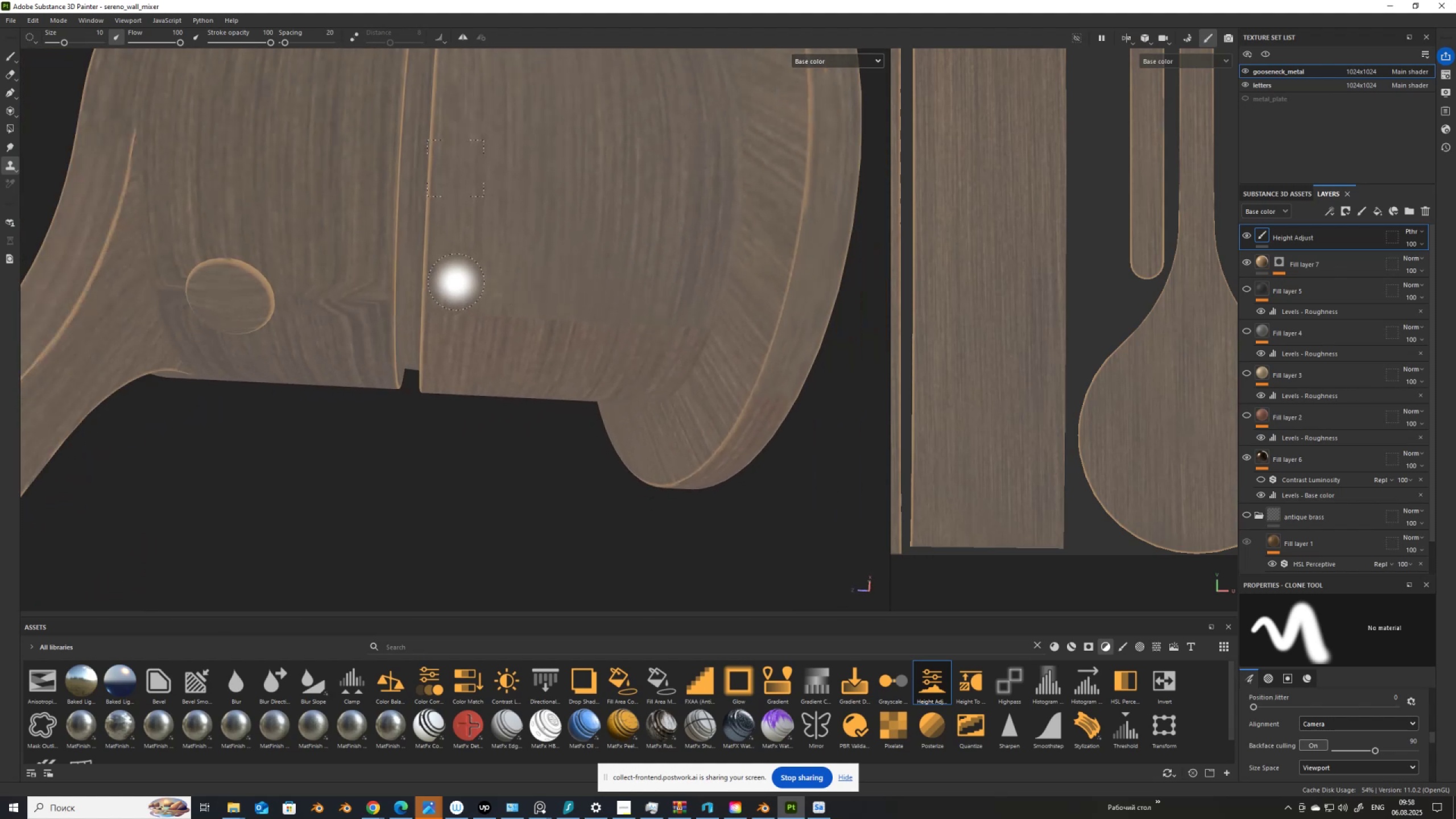 
hold_key(key=V, duration=0.52)
 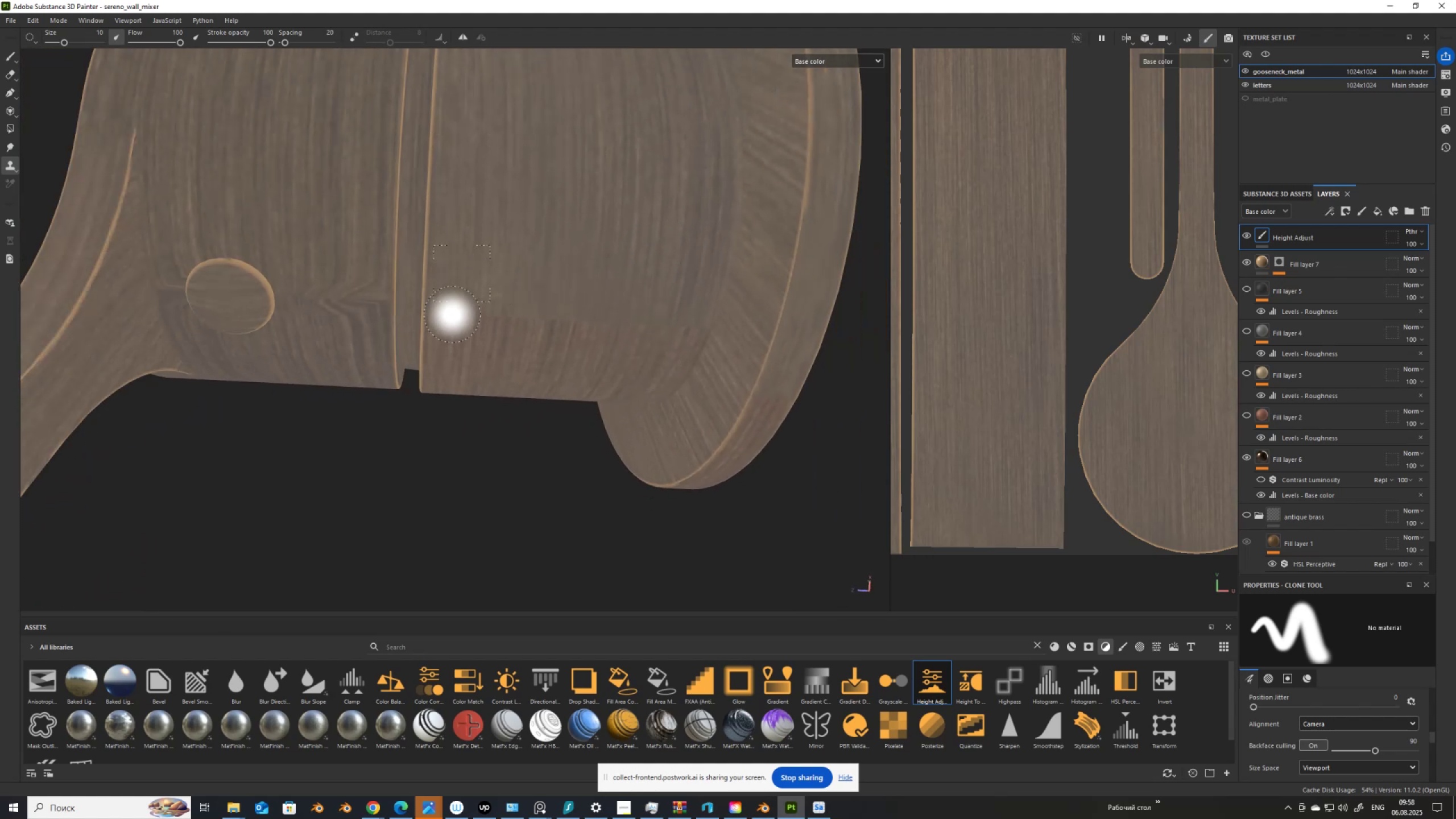 
left_click([462, 274])
 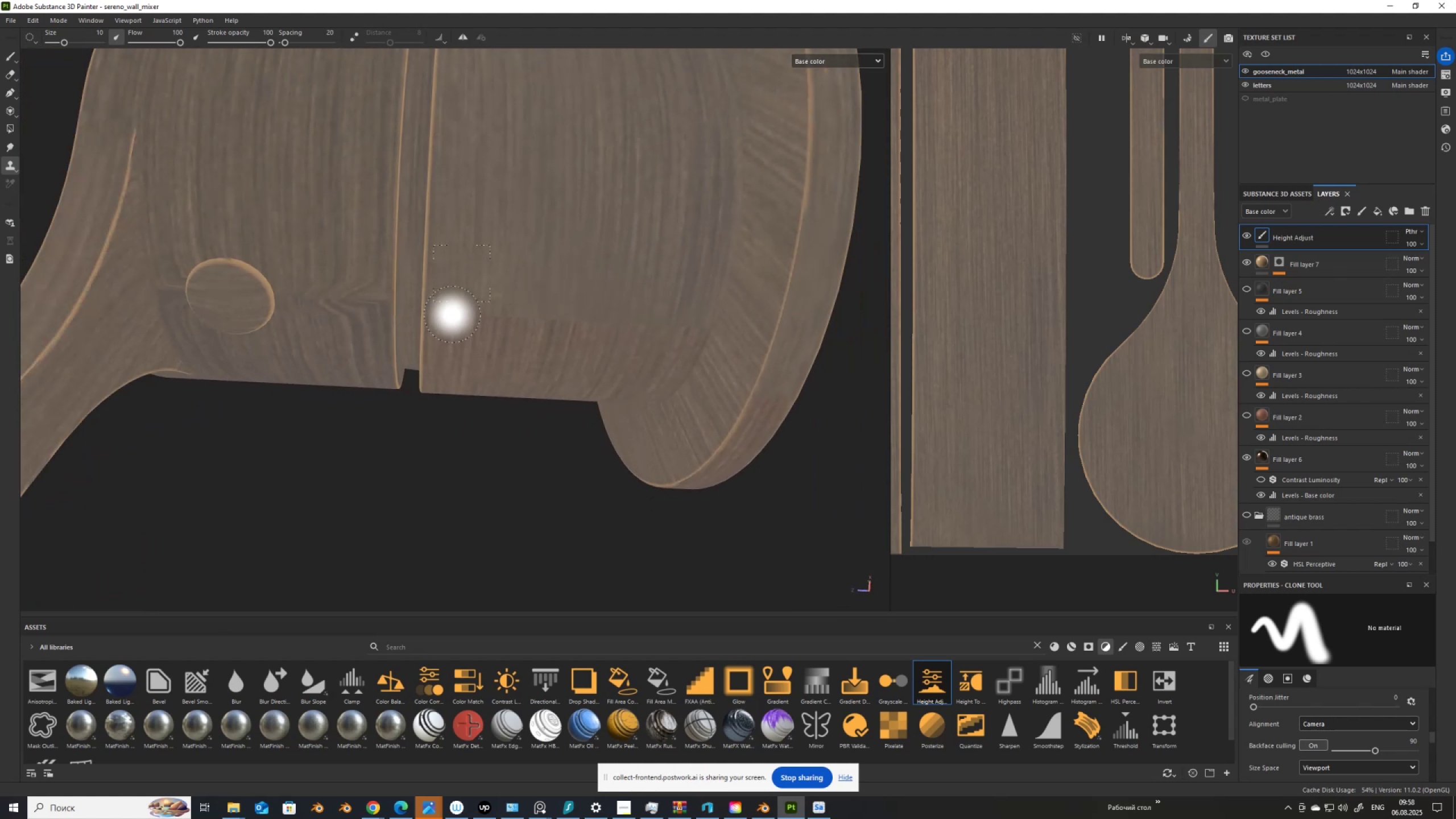 
left_click_drag(start_coordinate=[452, 315], to_coordinate=[686, 329])
 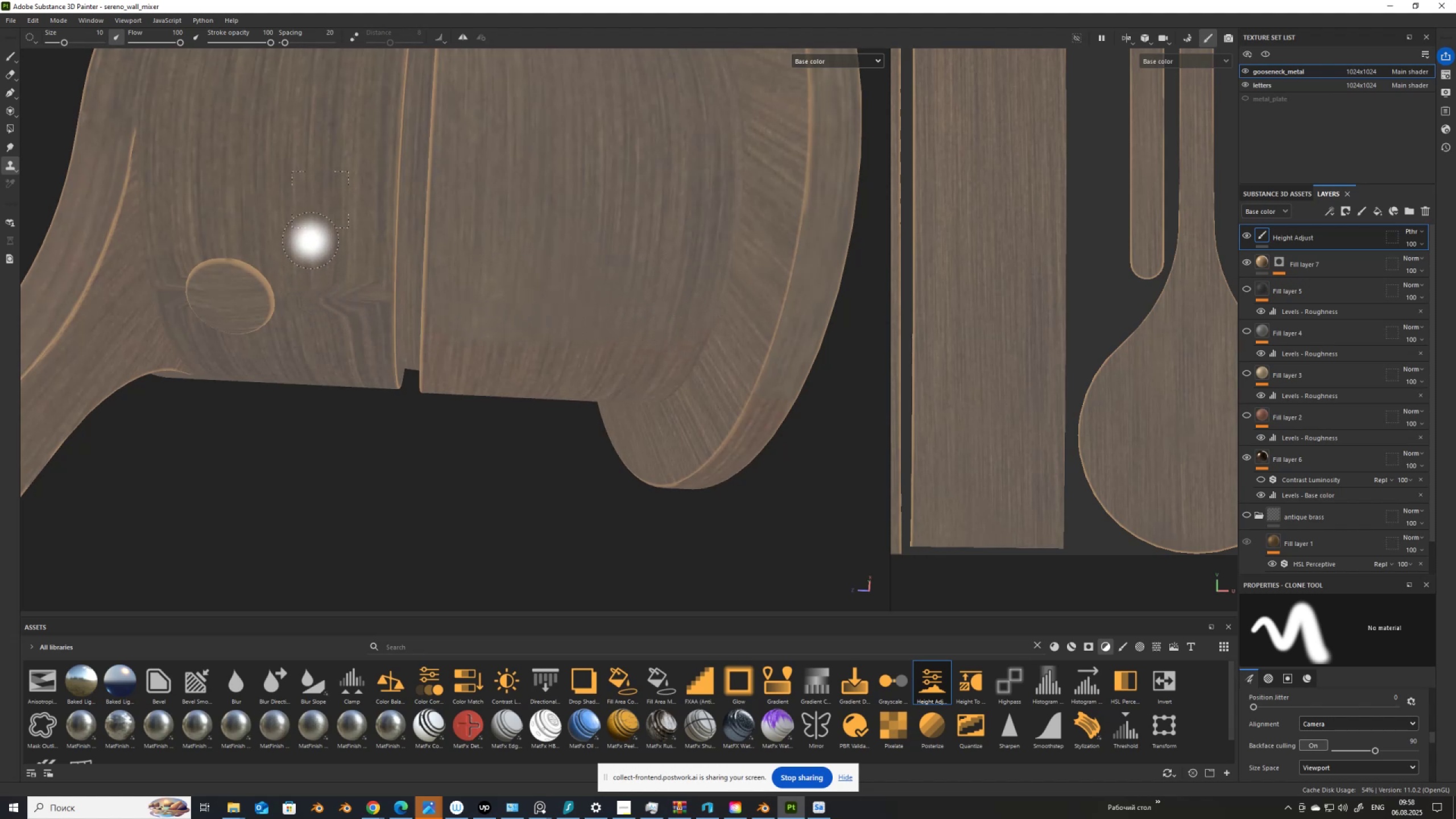 
hold_key(key=V, duration=0.38)
 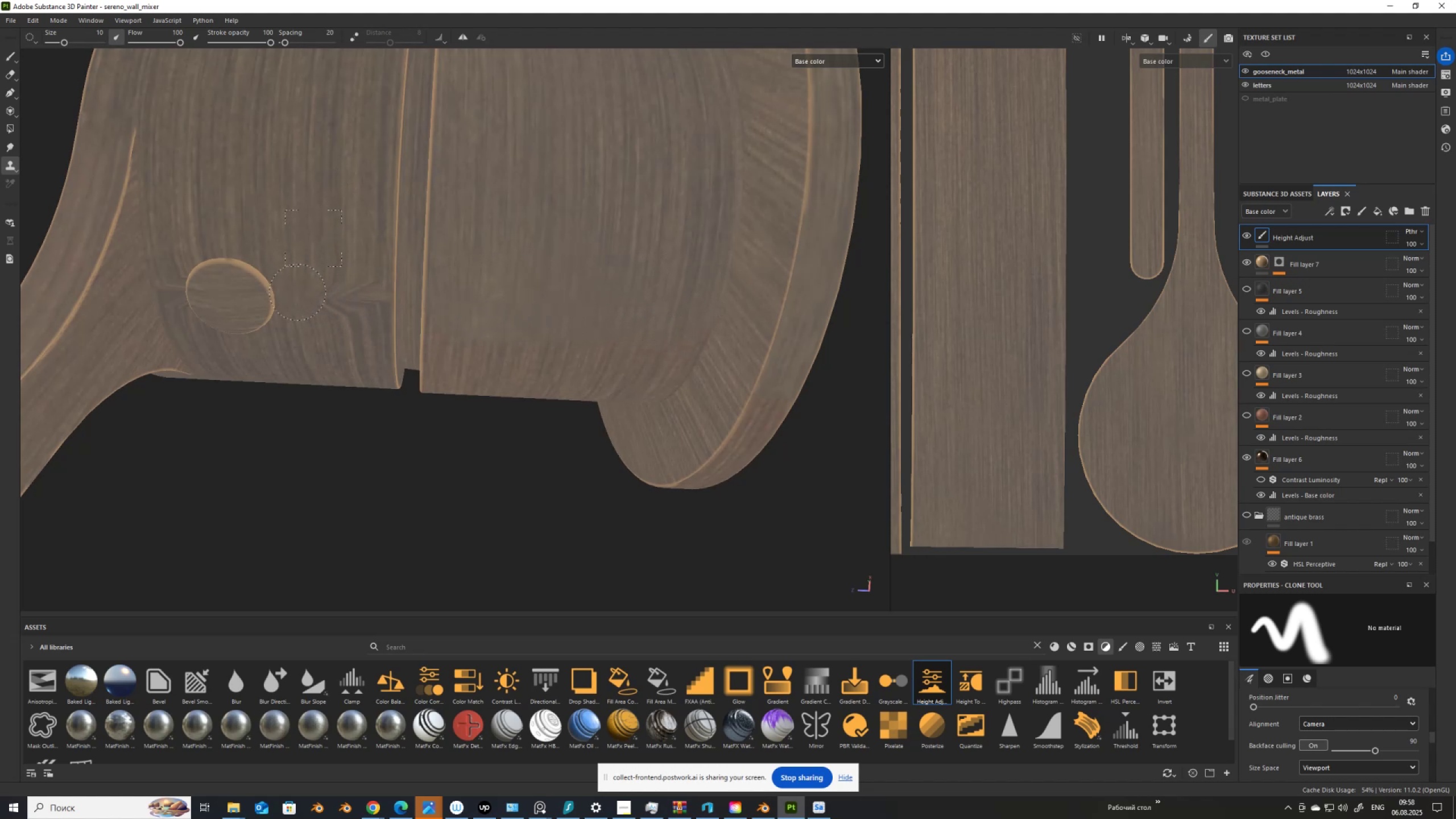 
left_click([310, 236])
 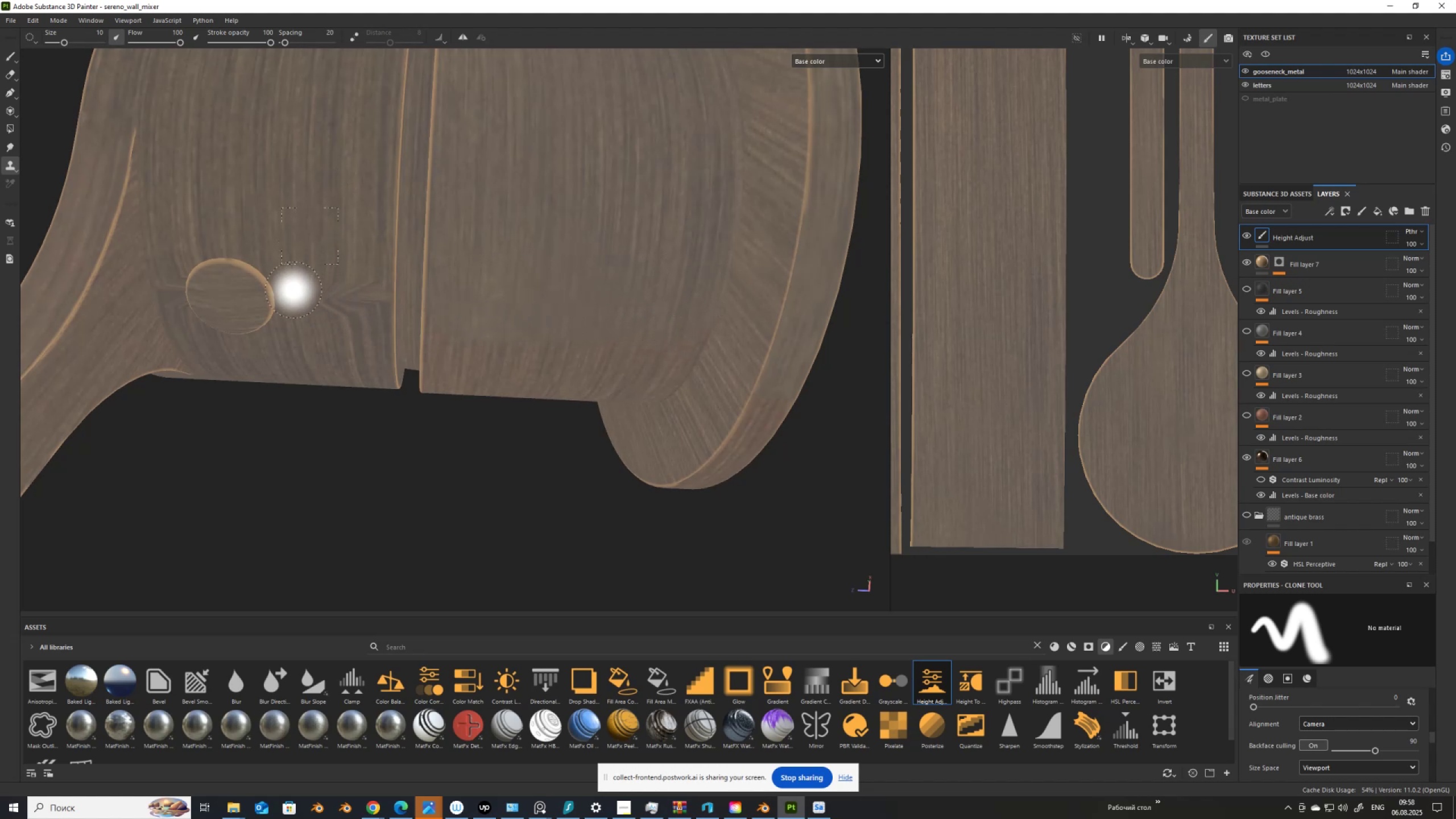 
left_click_drag(start_coordinate=[294, 290], to_coordinate=[363, 297])
 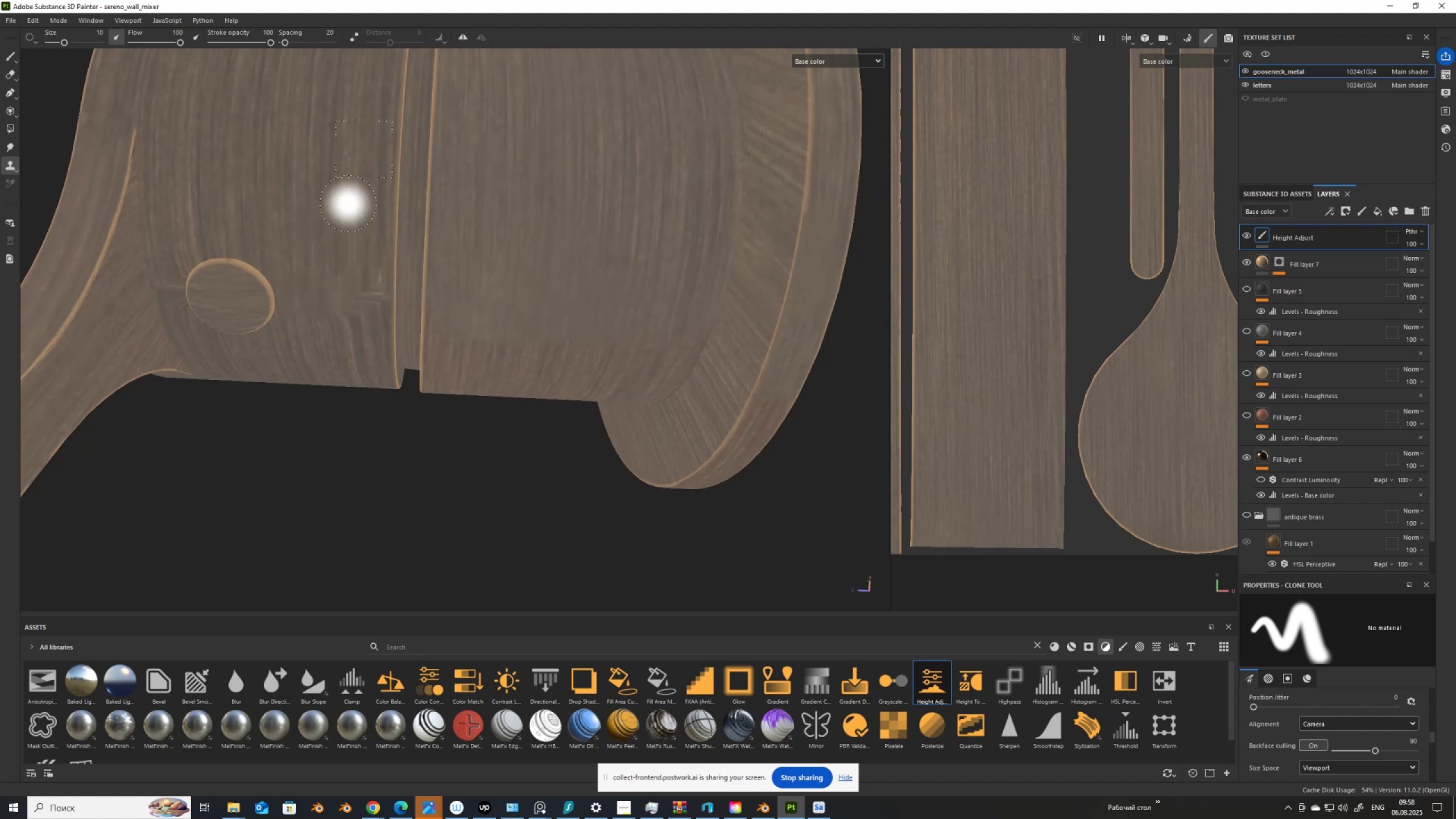 
hold_key(key=V, duration=0.6)
 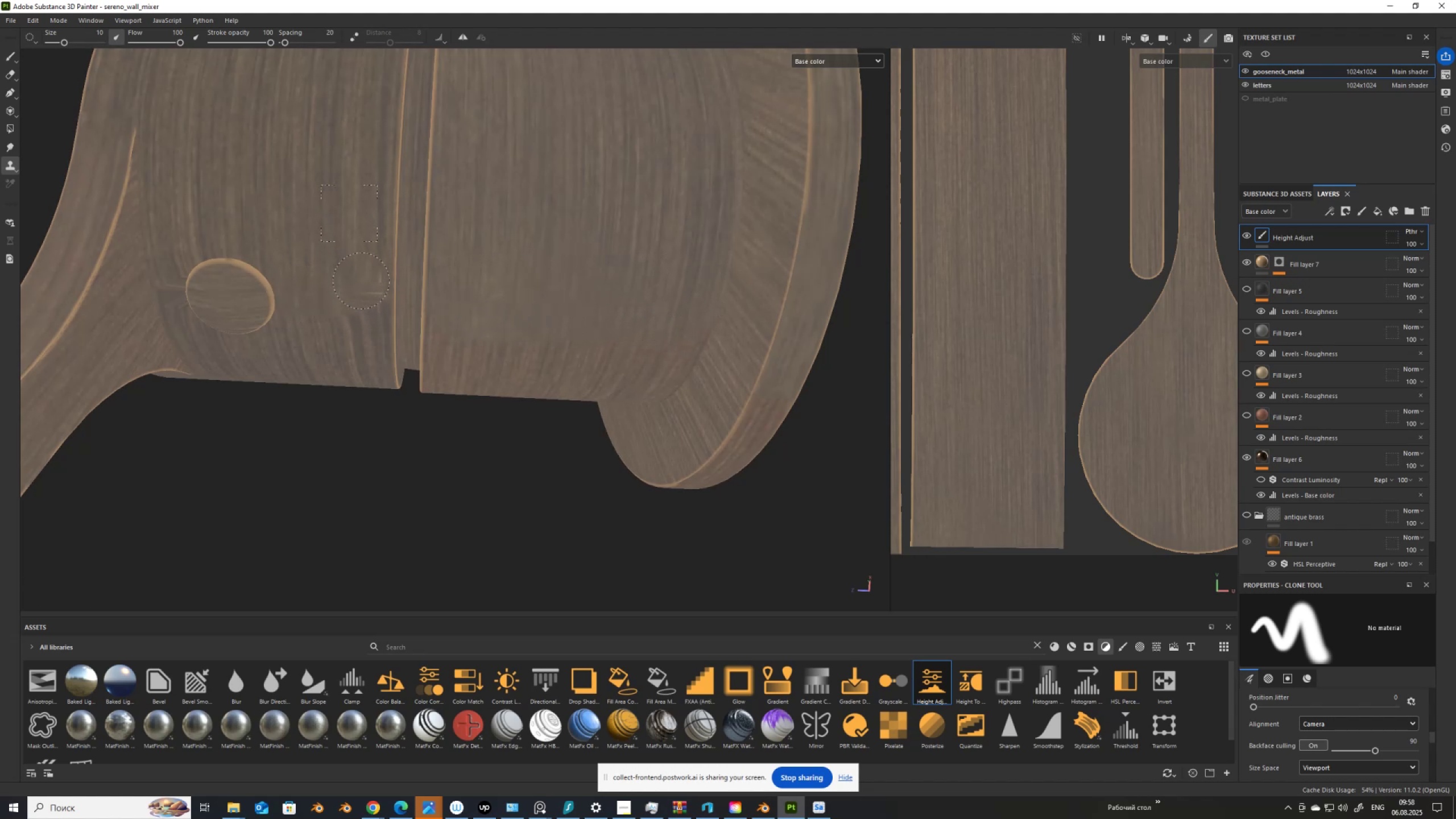 
left_click([347, 205])
 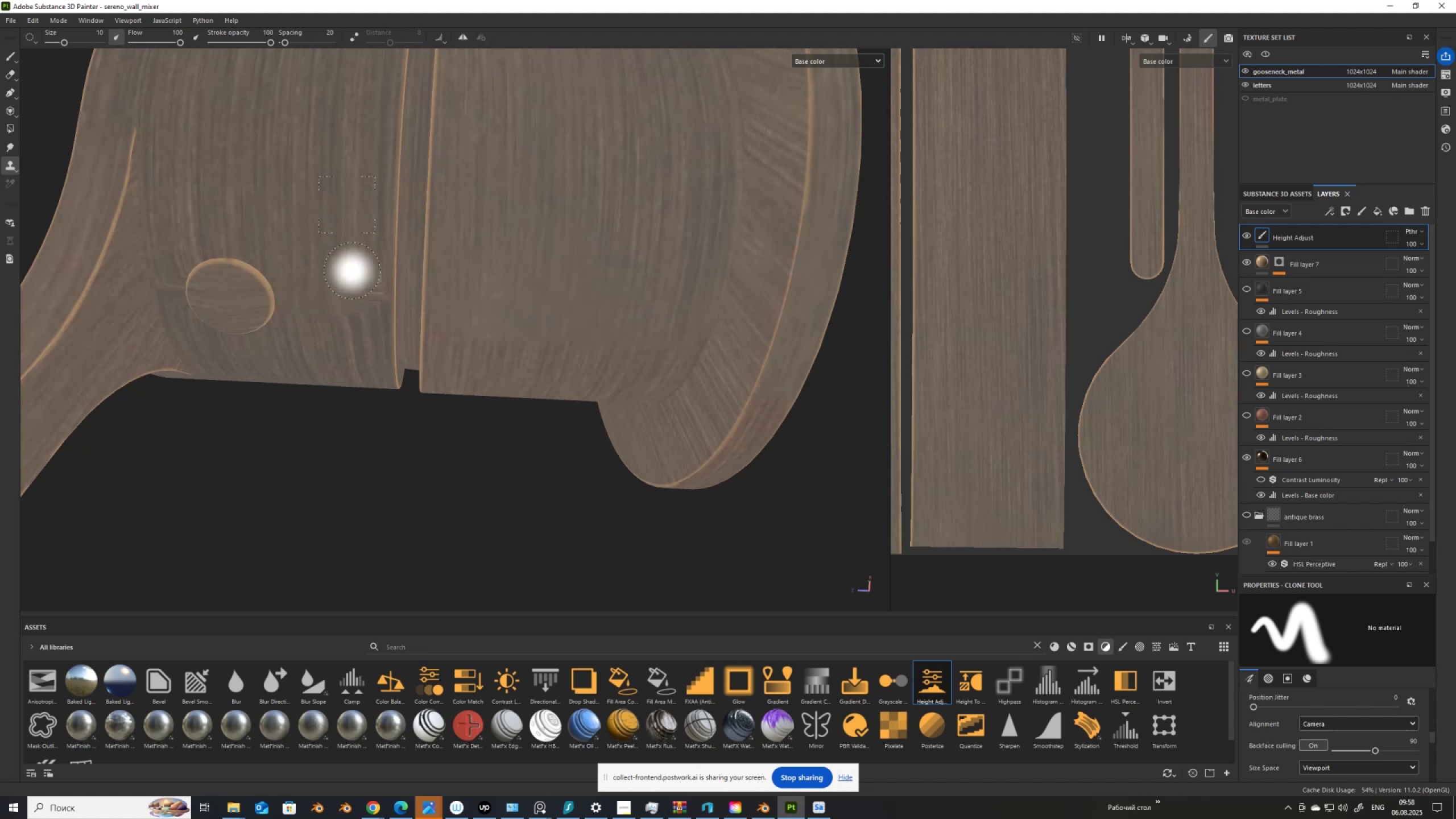 
left_click_drag(start_coordinate=[359, 272], to_coordinate=[363, 295])
 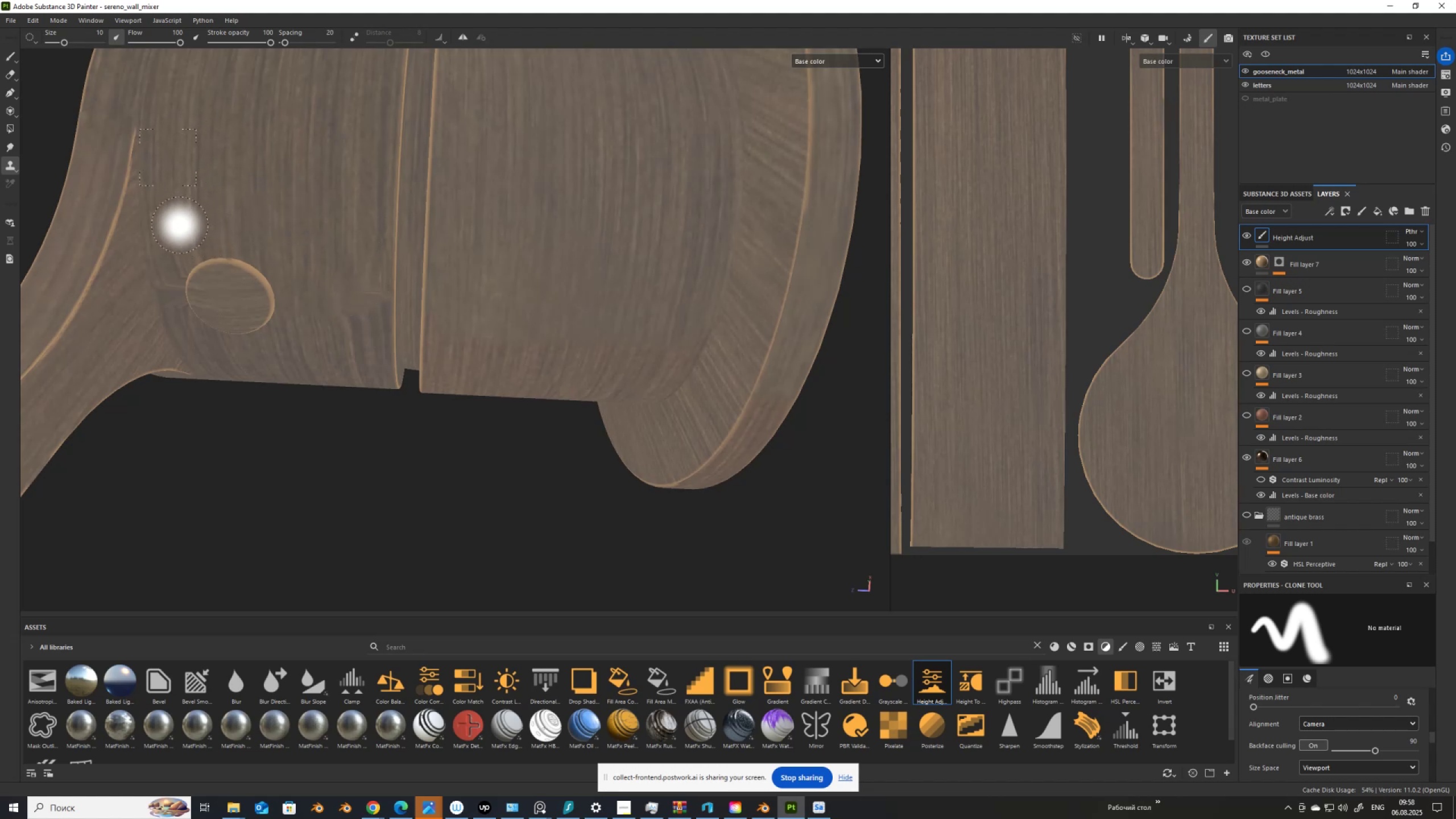 
key(BracketLeft)
 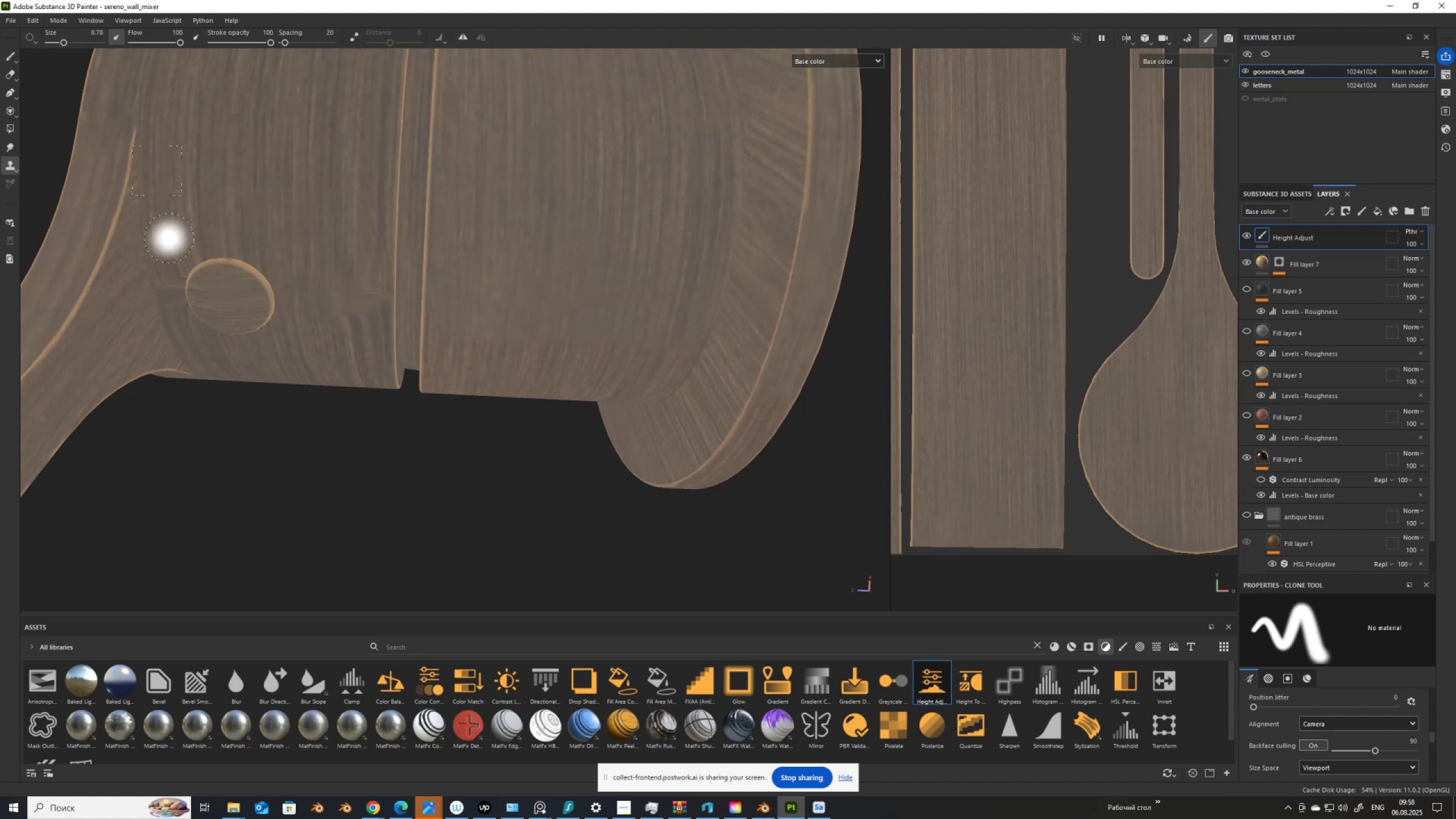 
hold_key(key=V, duration=0.66)
 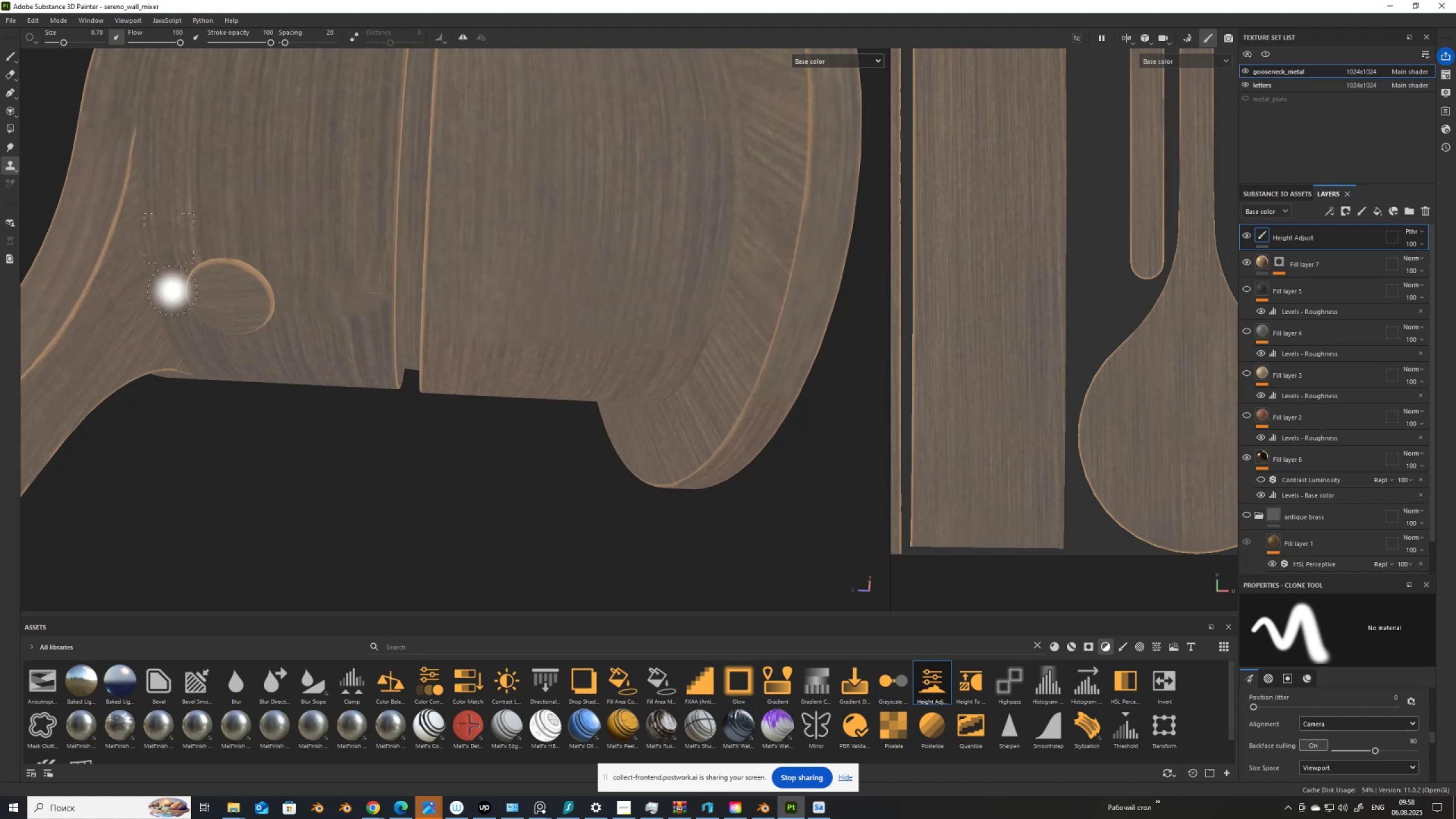 
left_click([169, 238])
 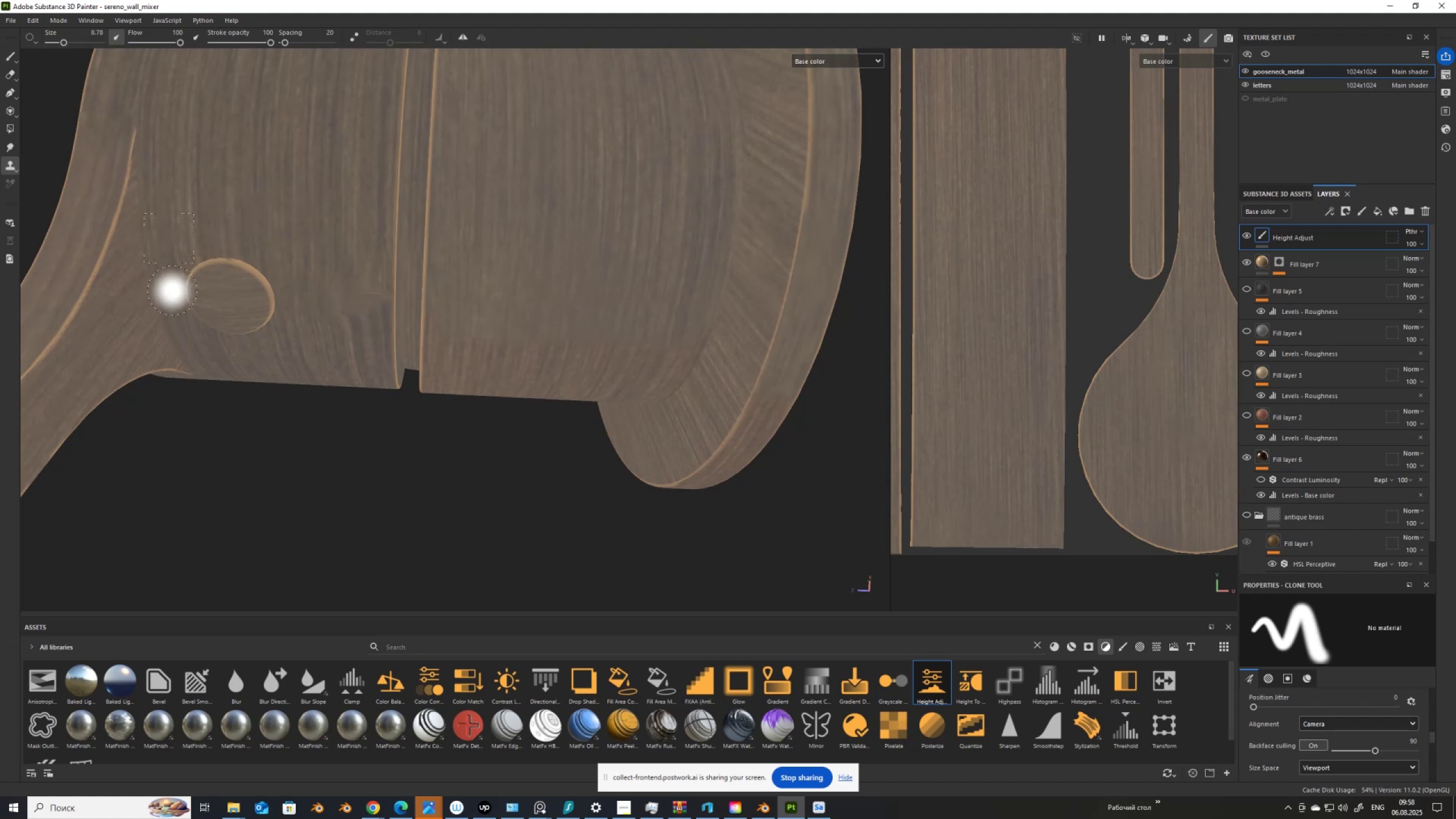 
left_click_drag(start_coordinate=[167, 284], to_coordinate=[174, 282])
 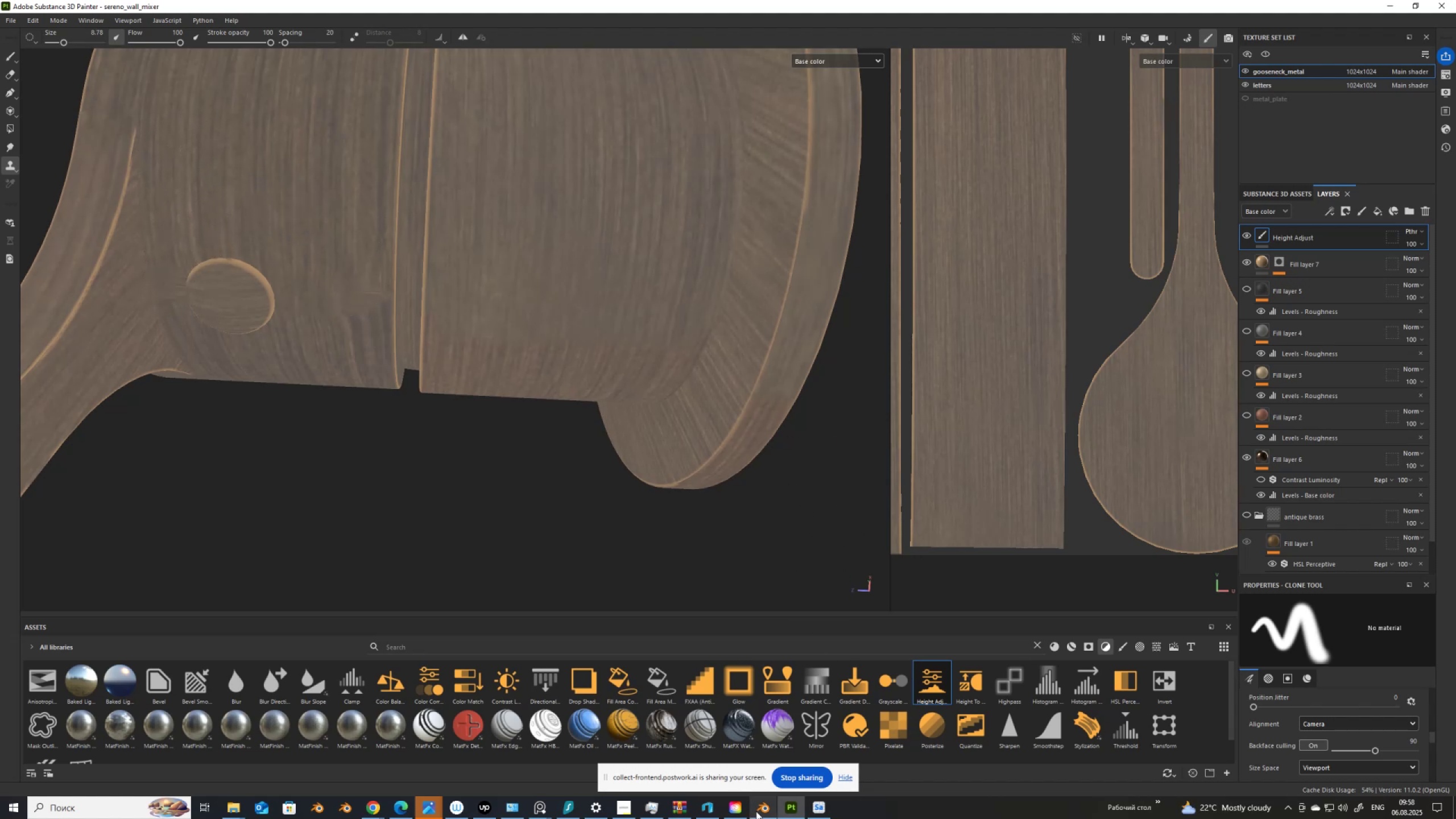 
left_click([764, 807])
 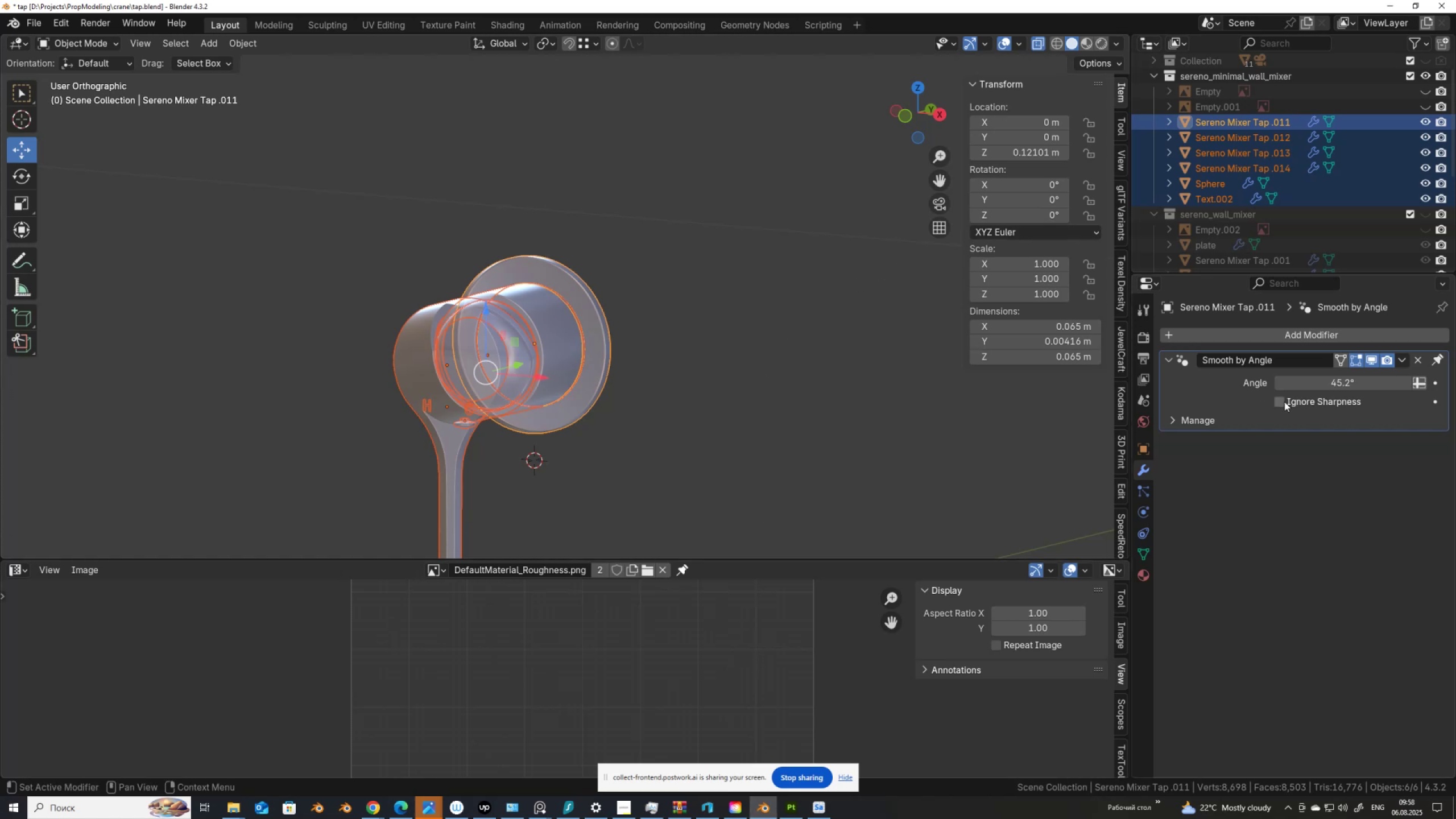 
left_click([1173, 419])
 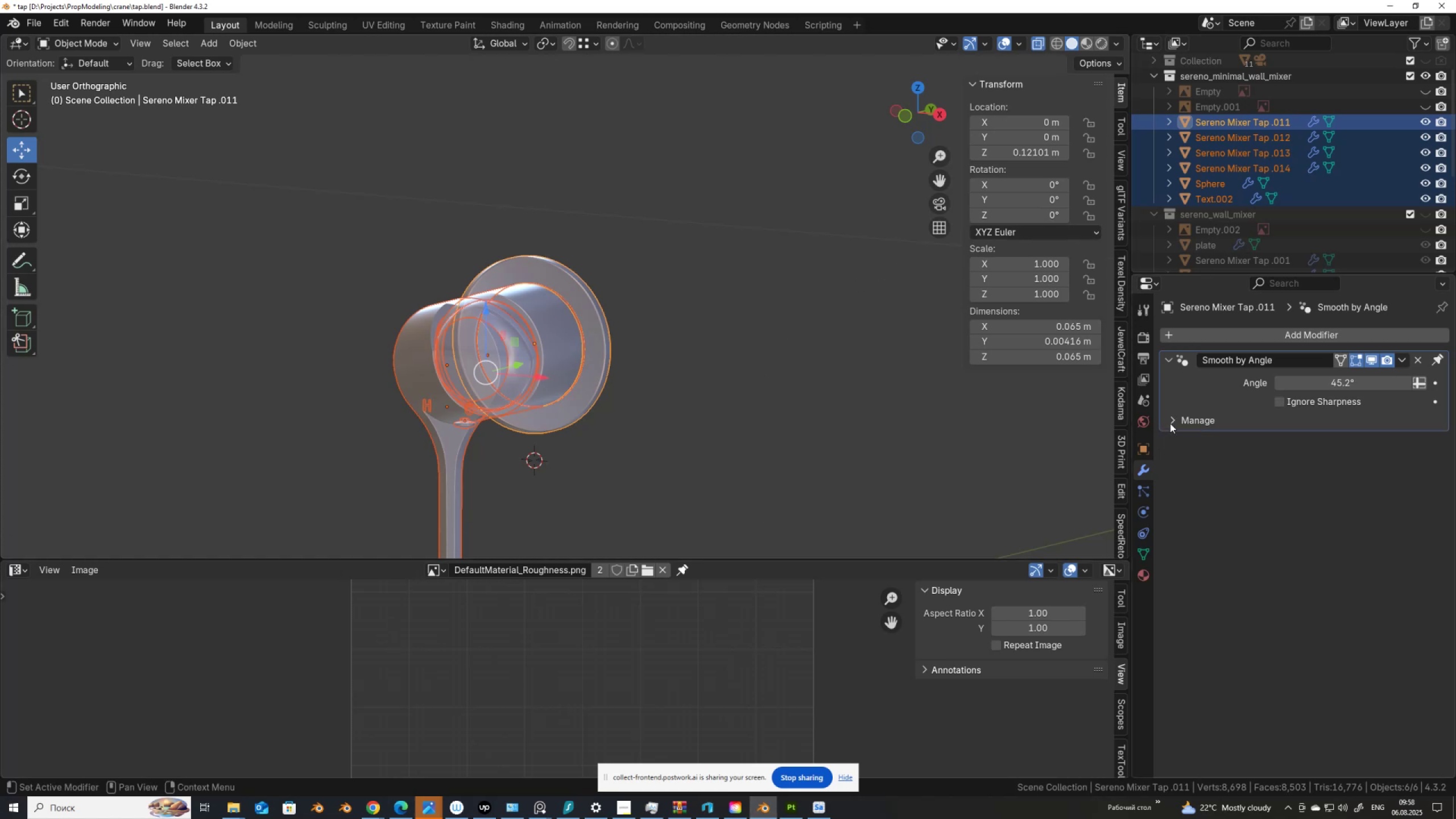 
double_click([1170, 423])
 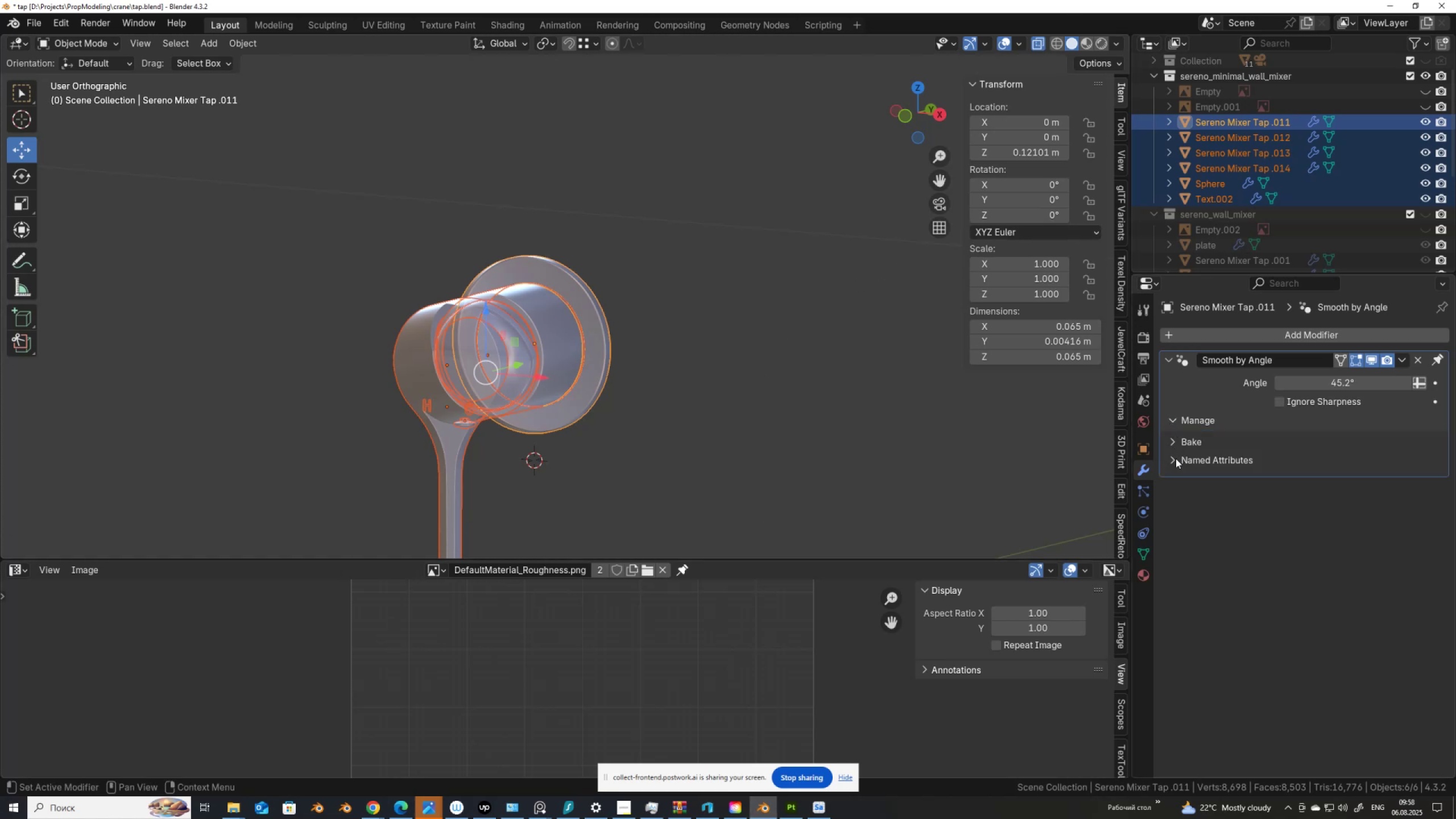 
left_click([1176, 458])
 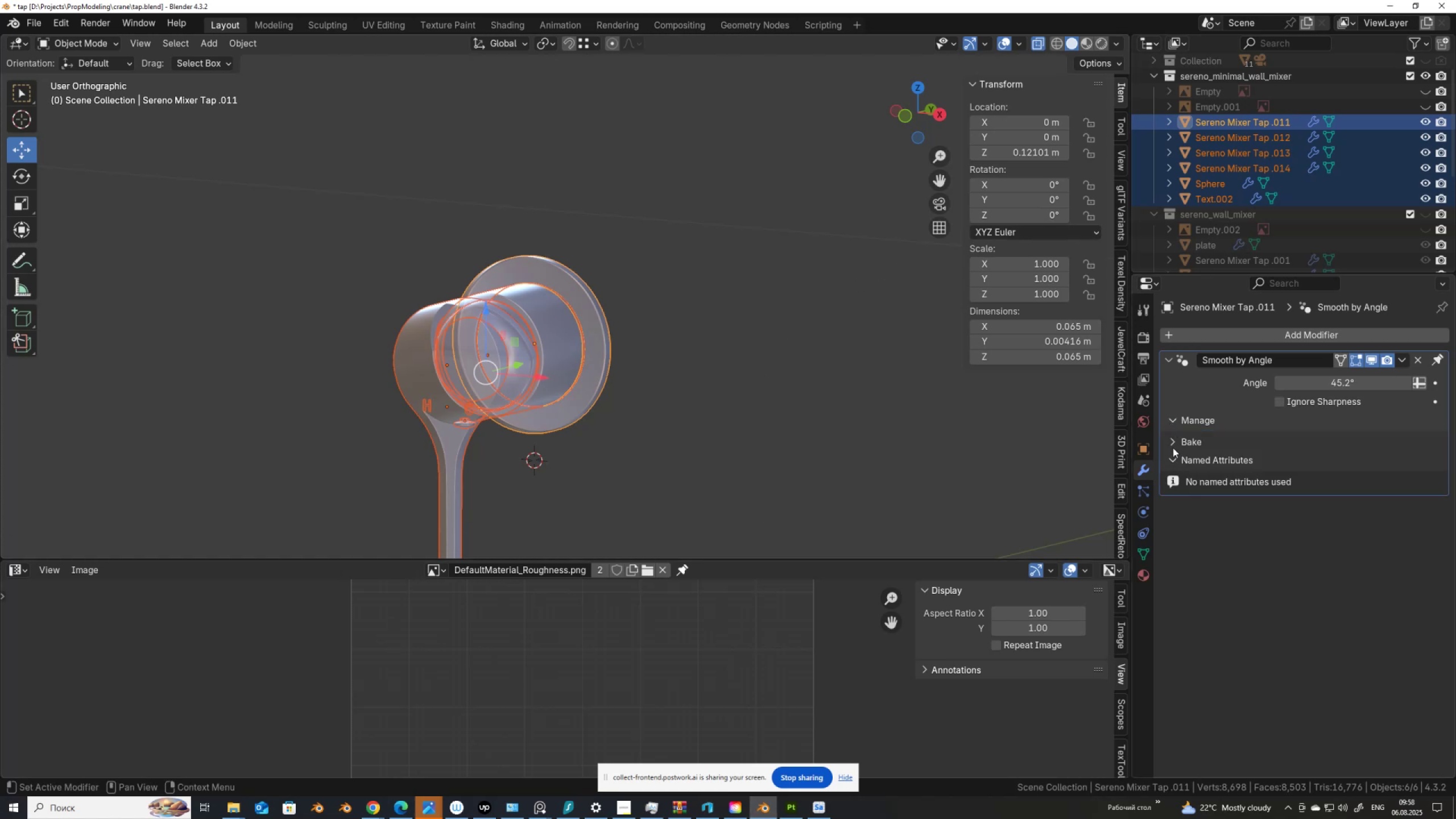 
left_click([1173, 448])
 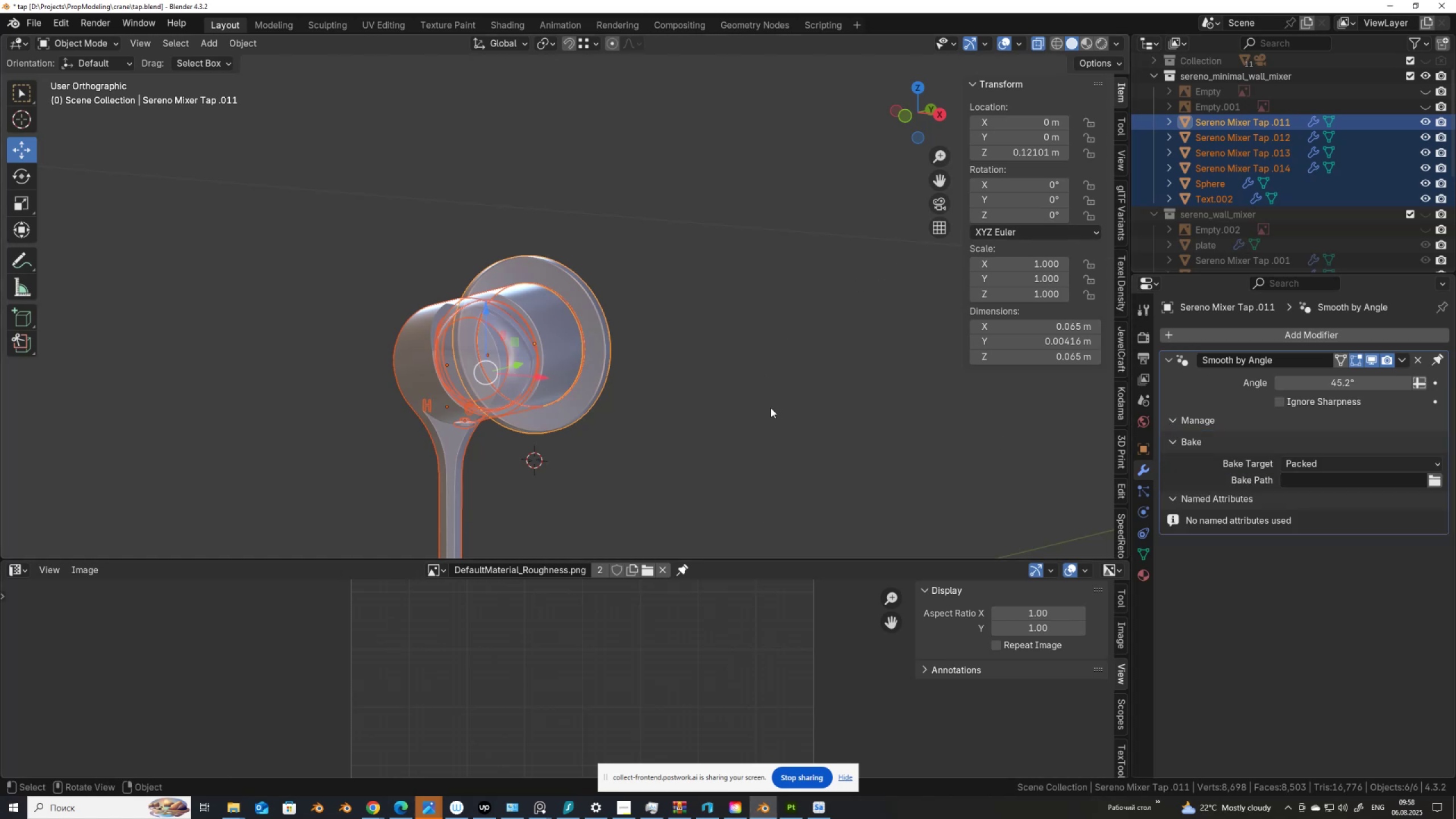 
left_click([454, 353])
 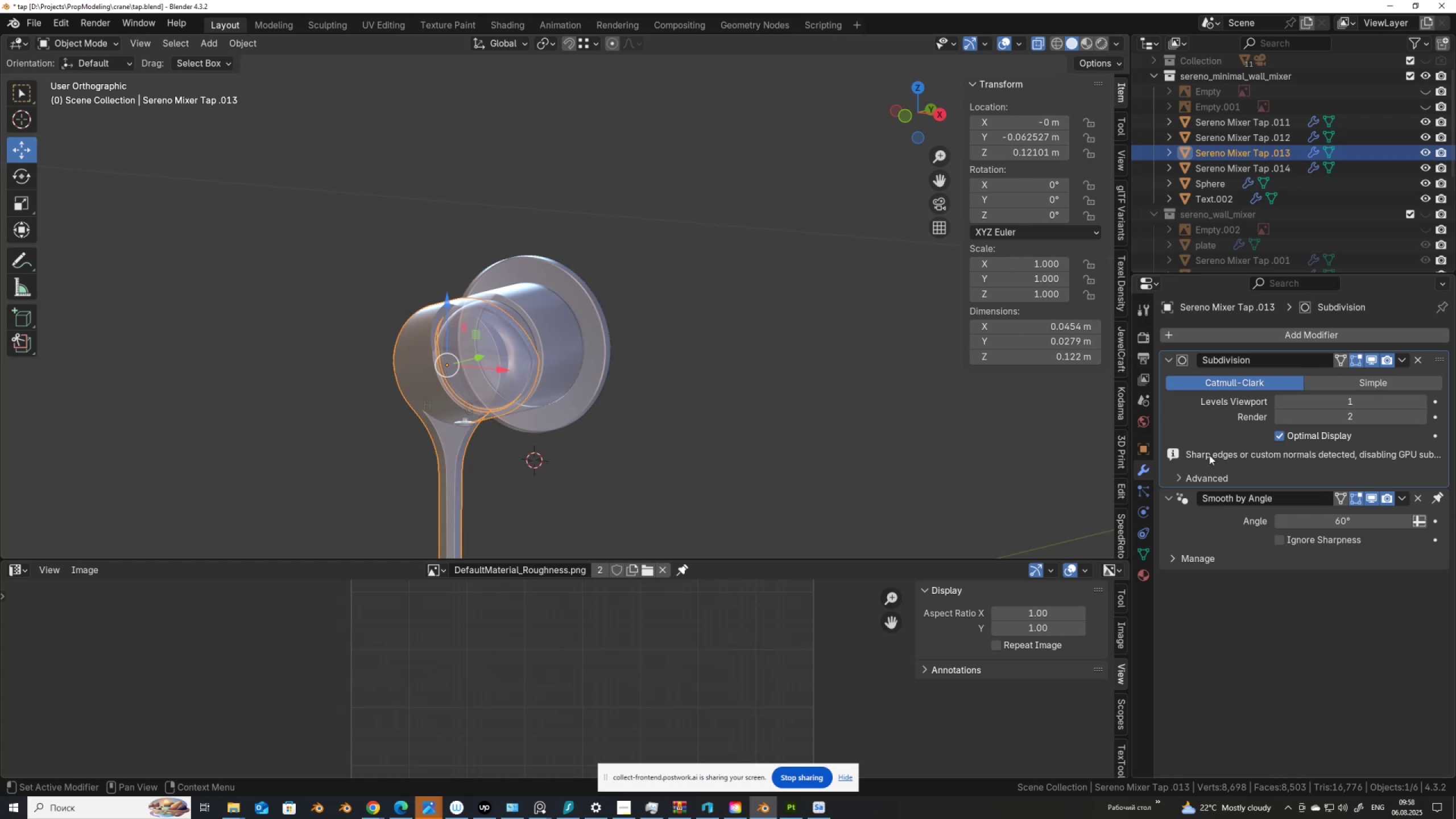 
left_click([1180, 477])
 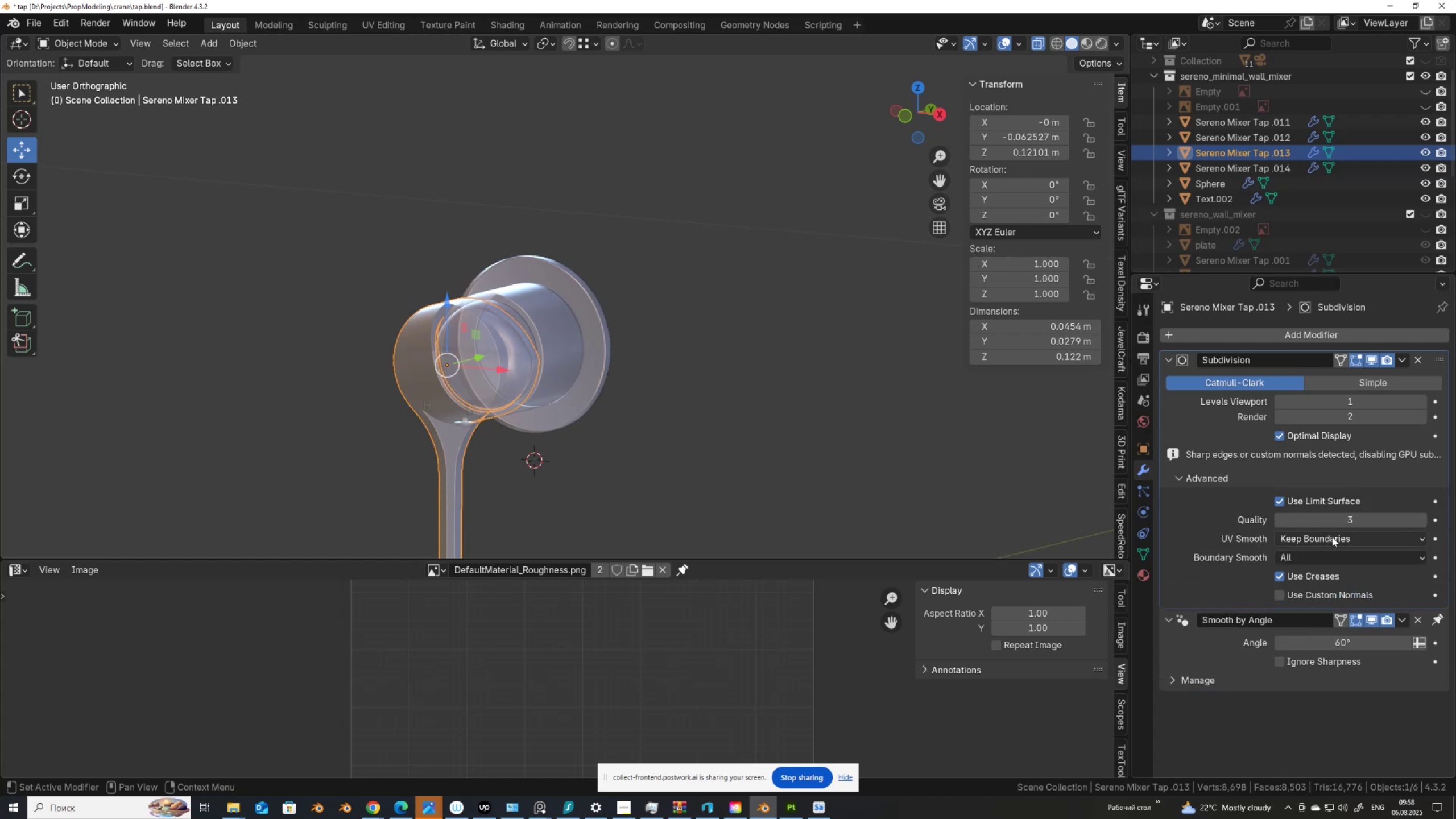 
left_click([1332, 539])
 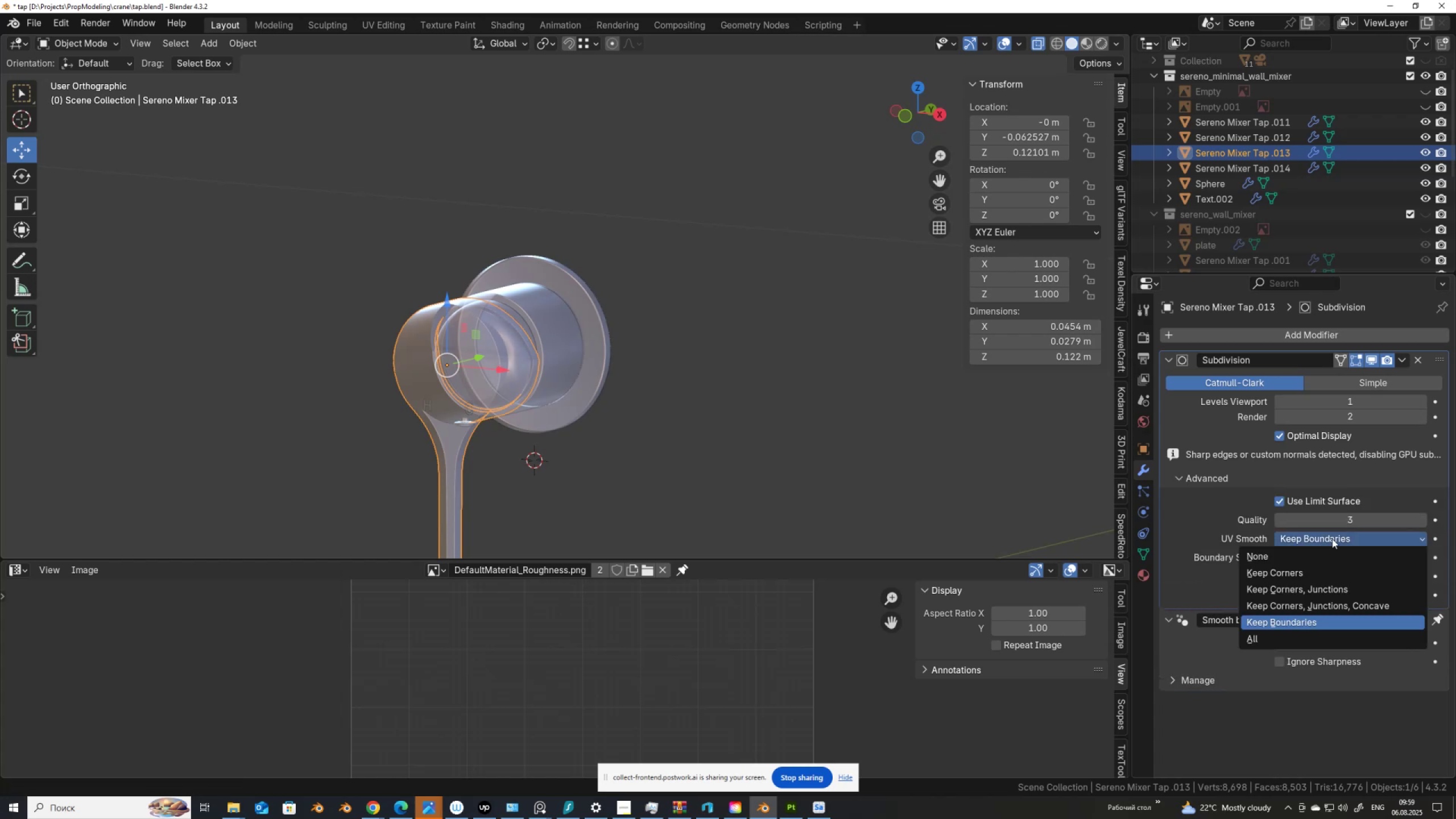 
left_click([1326, 573])
 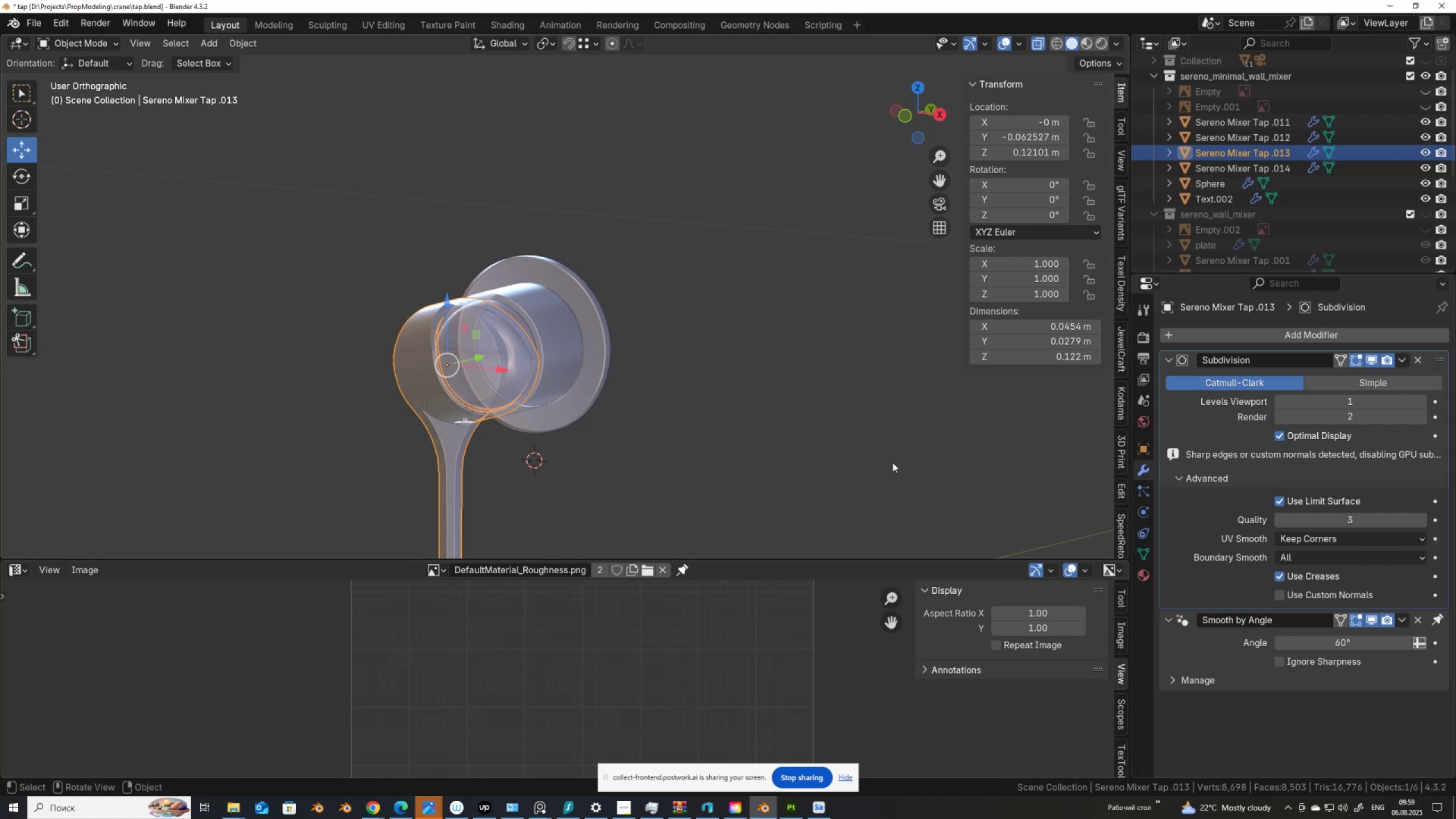 
wait(6.15)
 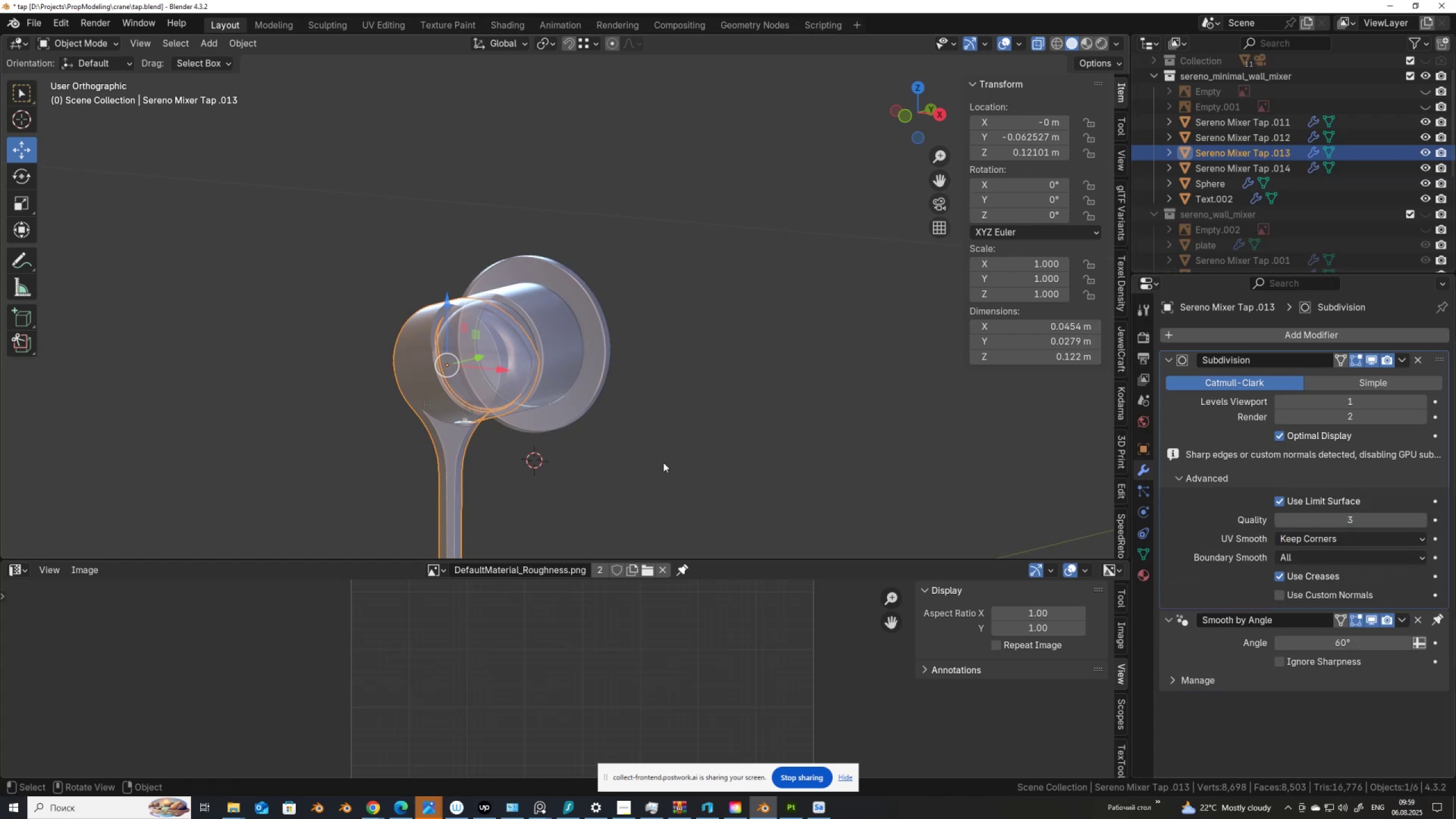 
key(CapsLock)
 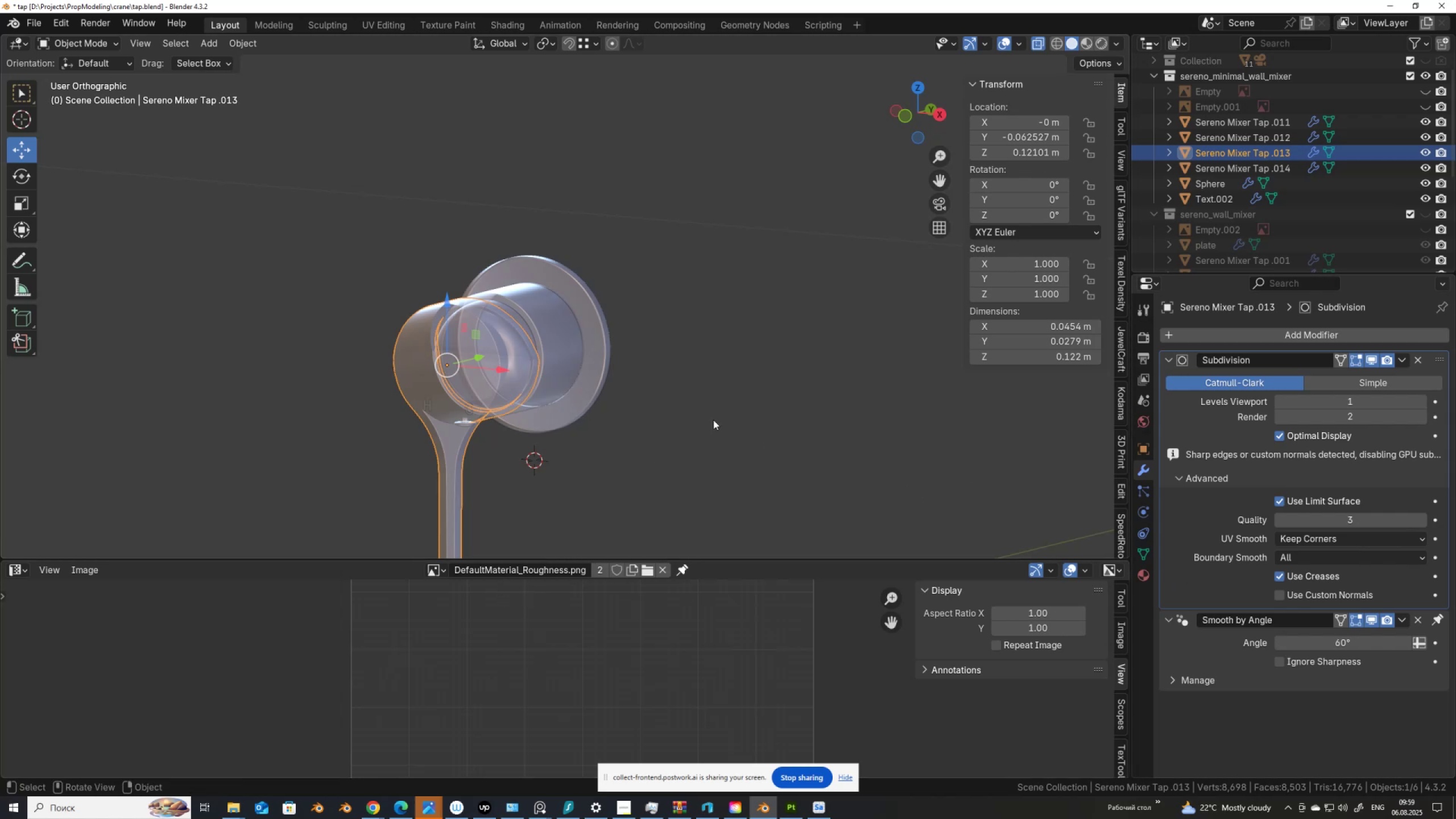 
key(Tab)
 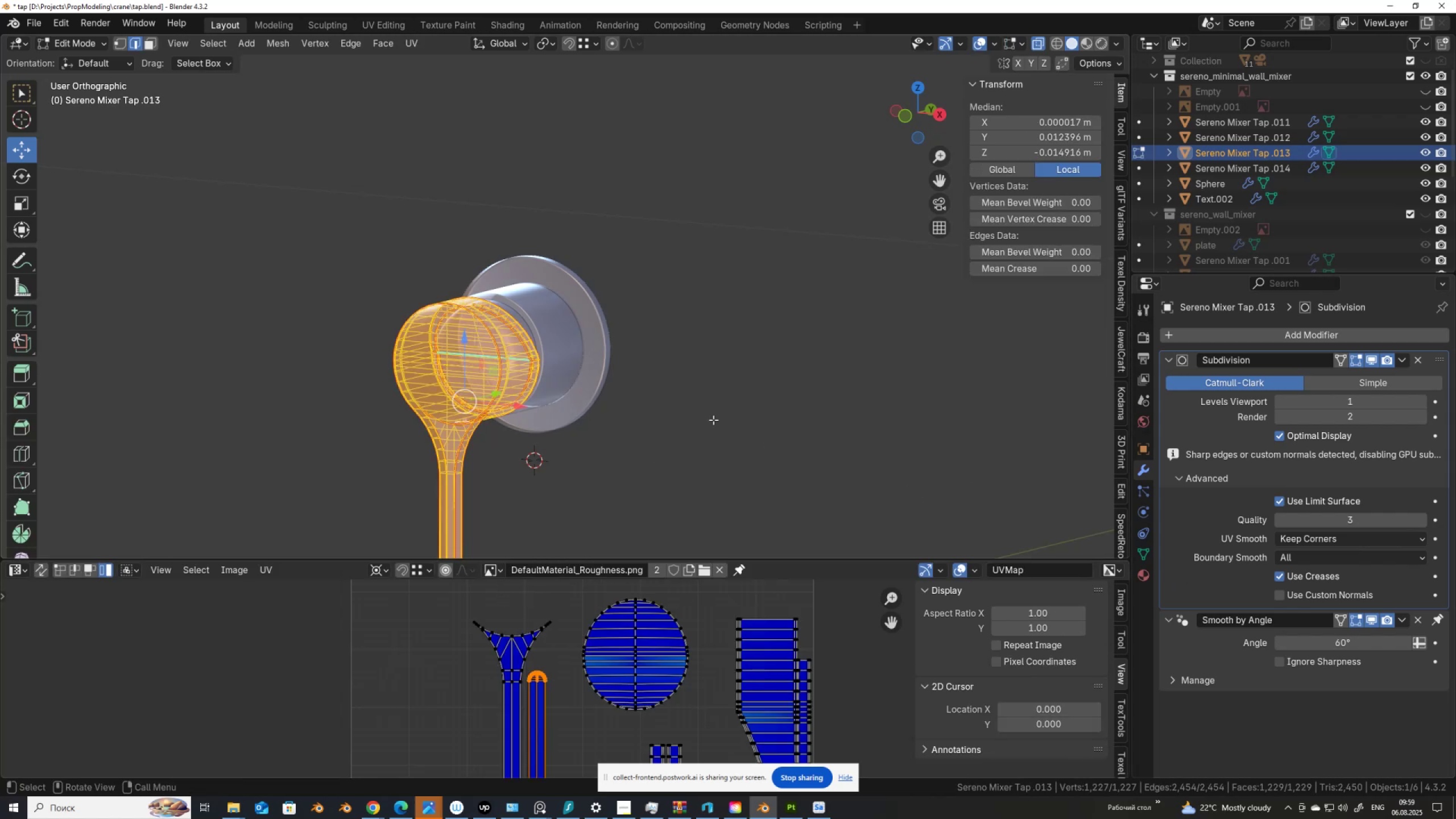 
key(A)
 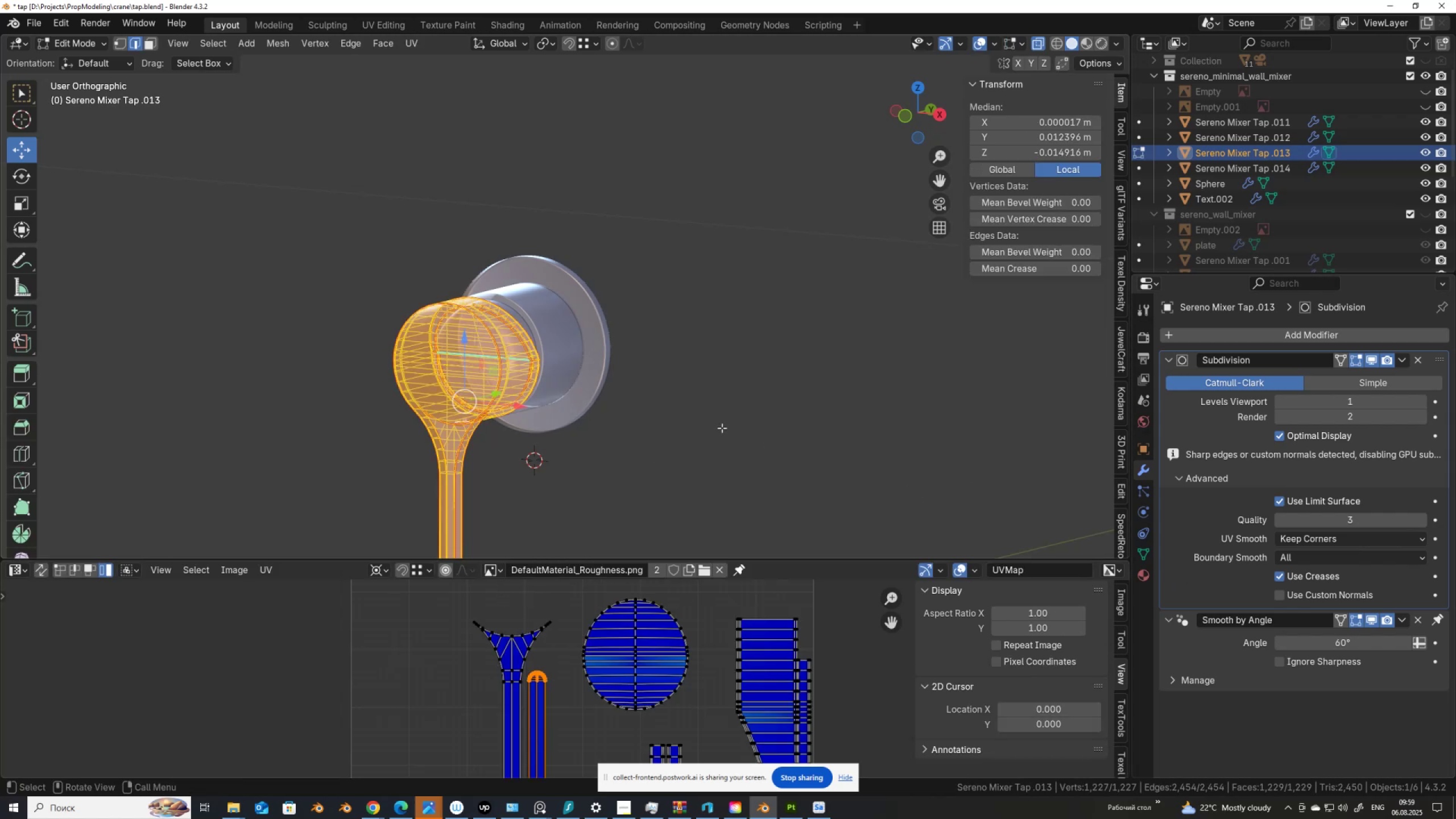 
scroll: coordinate [723, 434], scroll_direction: down, amount: 2.0
 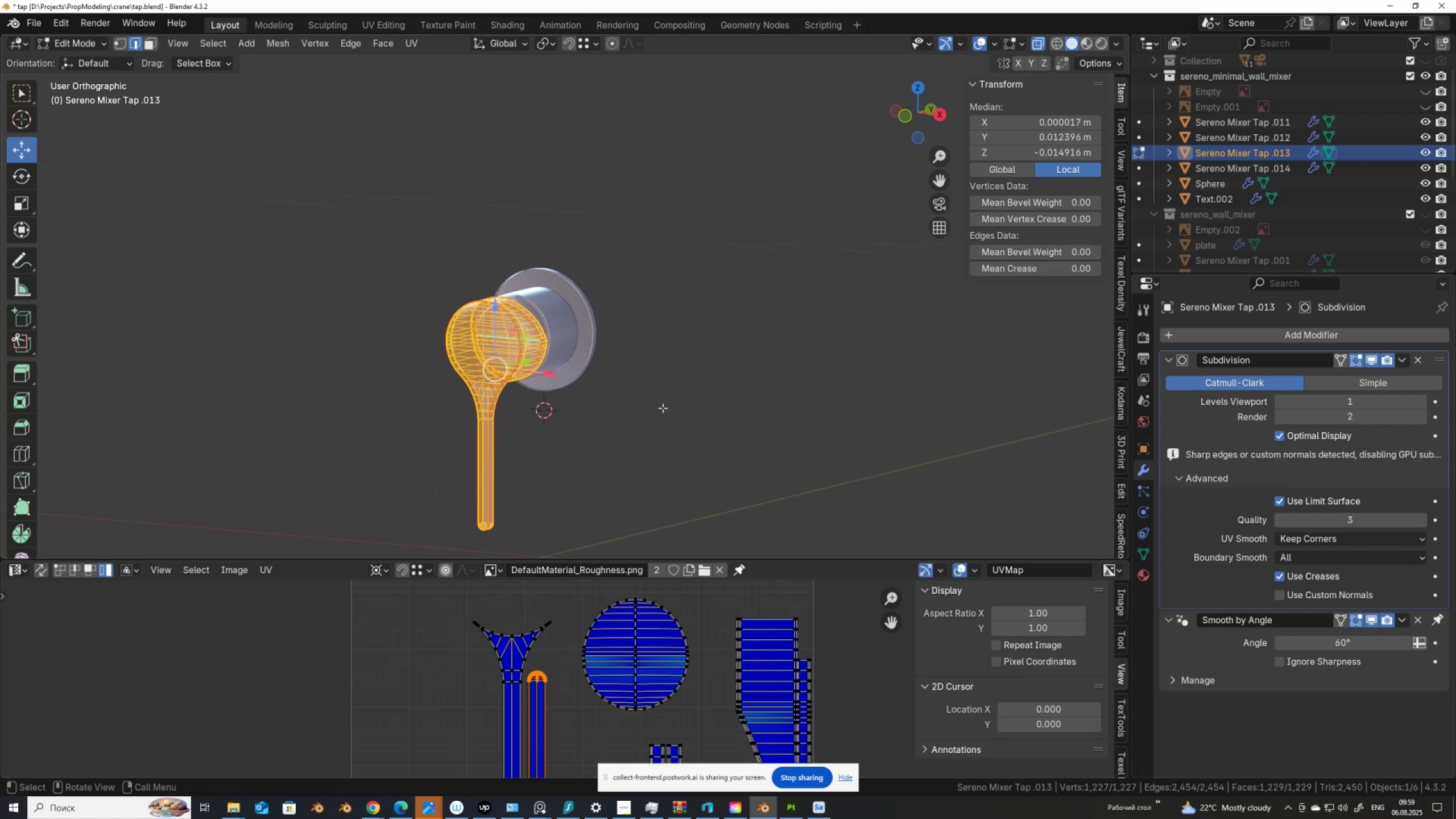 
key(Tab)
 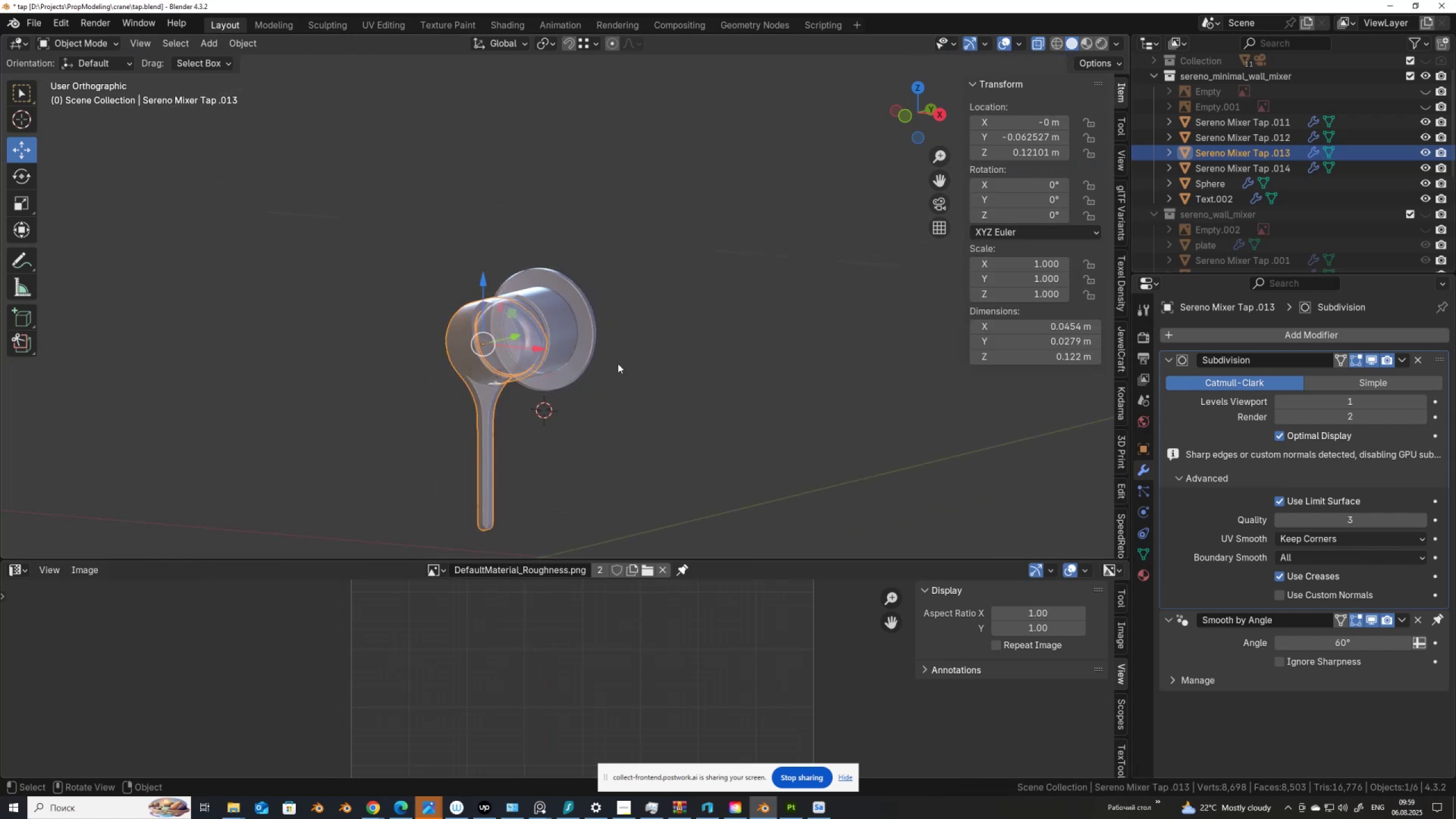 
left_click_drag(start_coordinate=[759, 450], to_coordinate=[419, 284])
 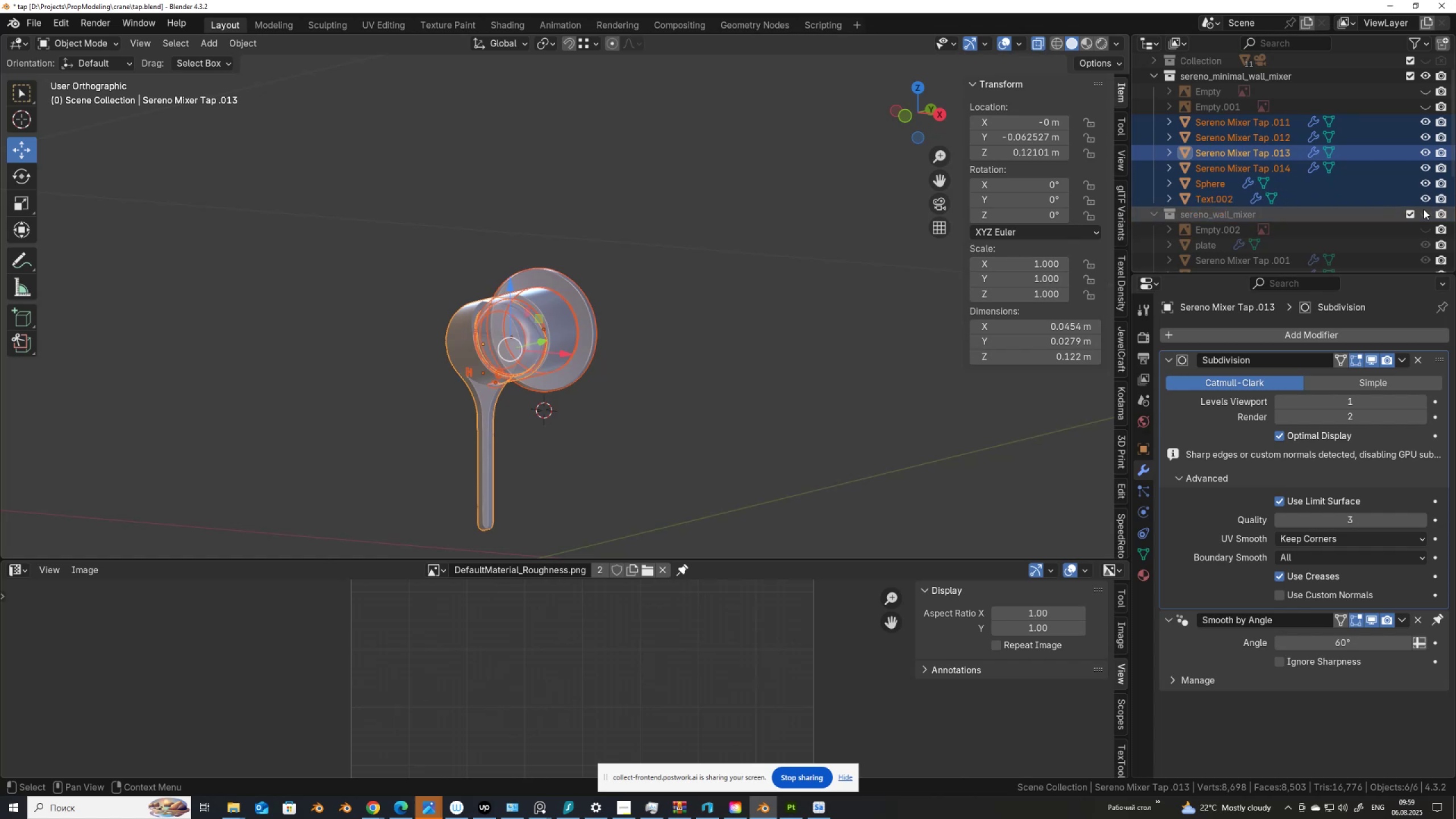 
left_click([1429, 198])
 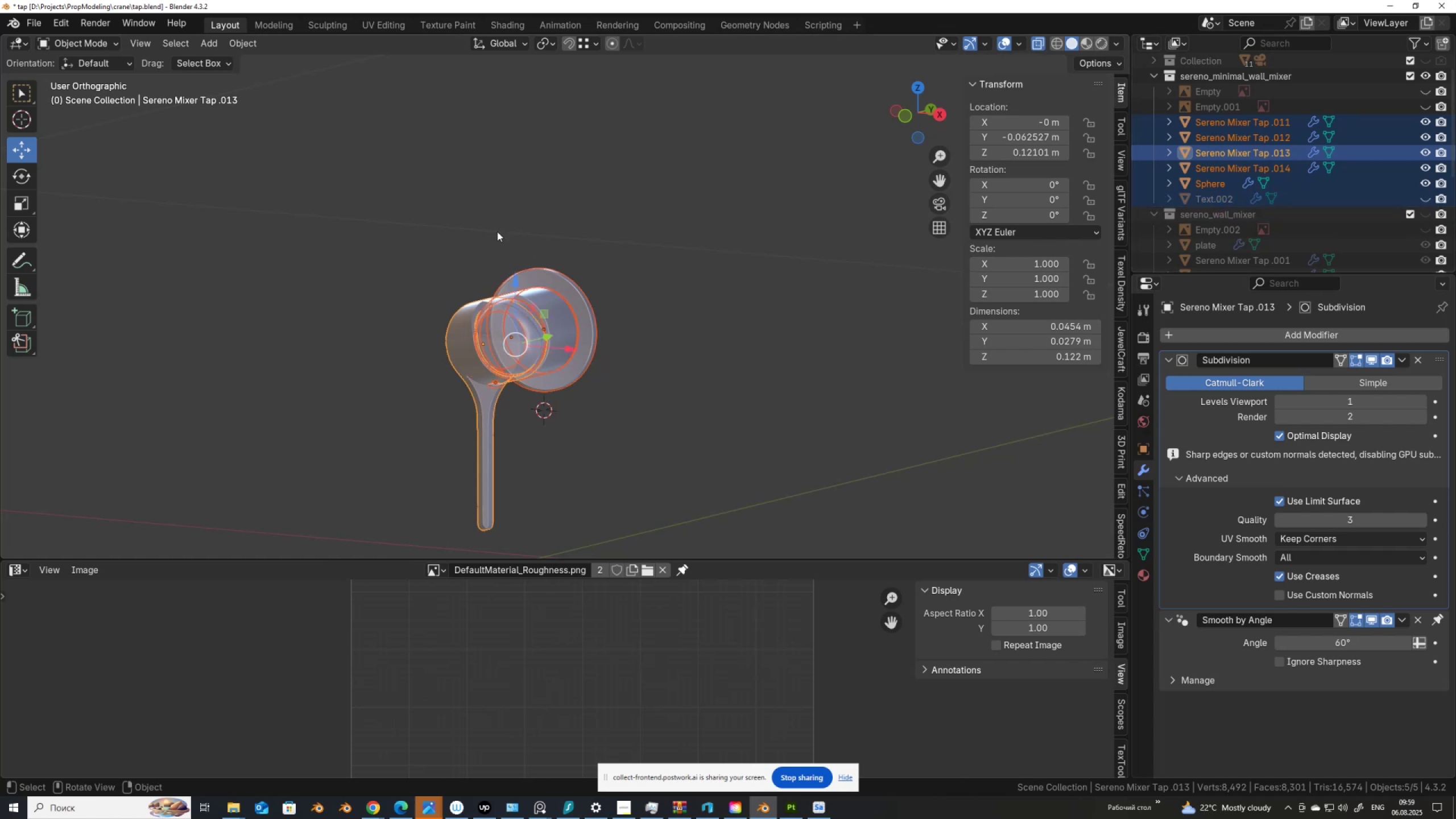 
left_click([494, 229])
 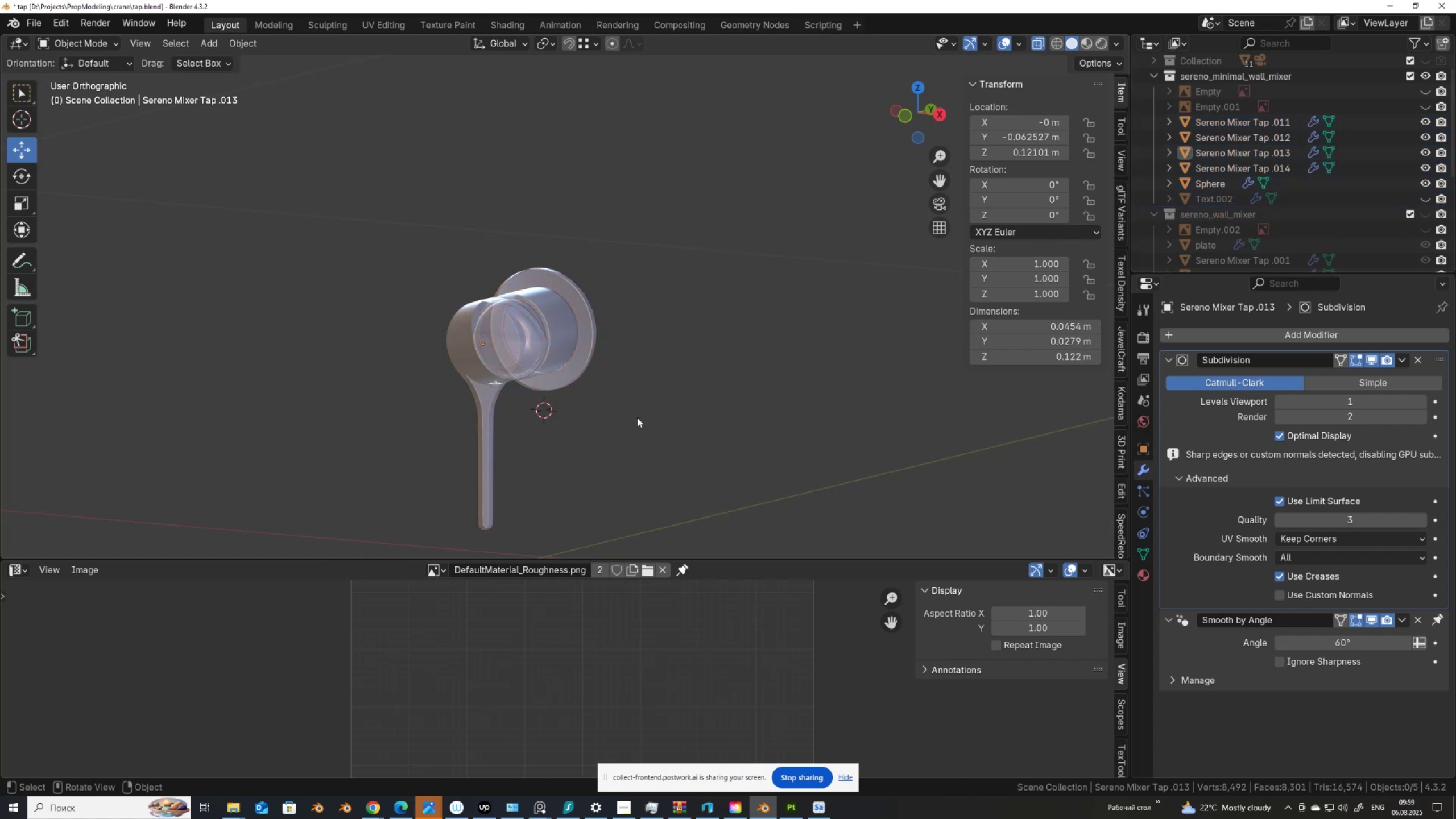 
left_click_drag(start_coordinate=[643, 433], to_coordinate=[382, 288])
 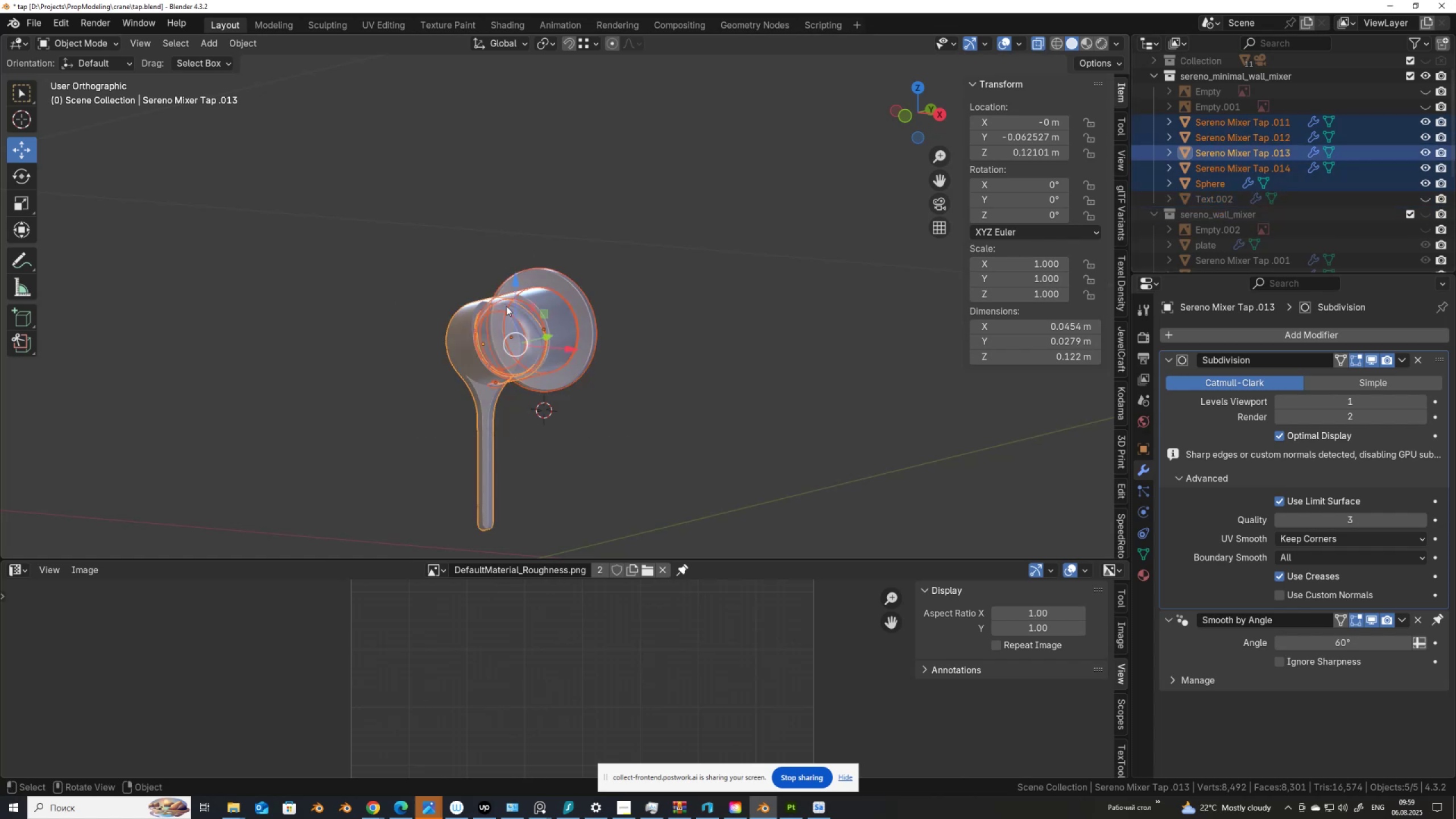 
key(Tab)
type(AA)
 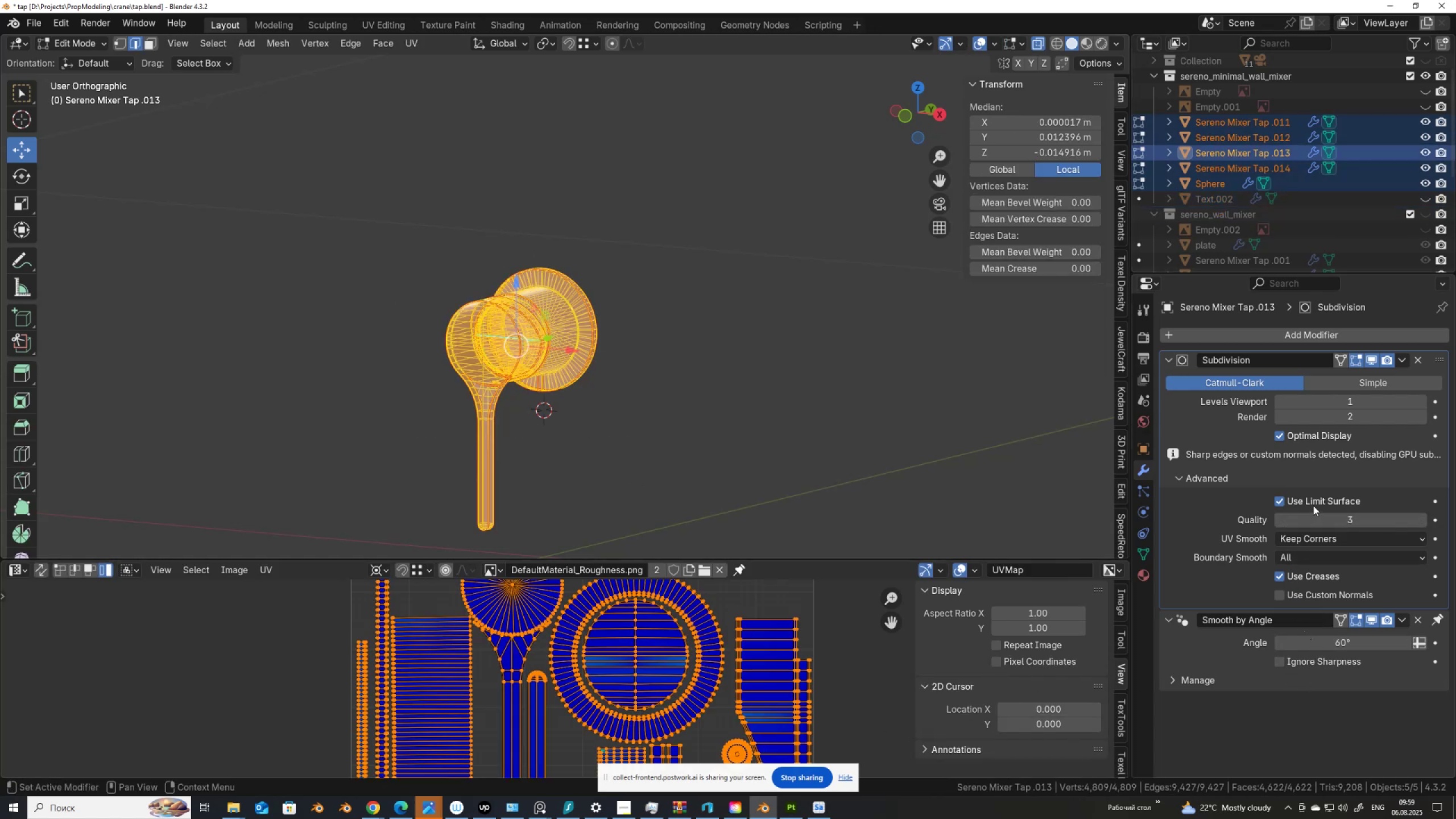 
wait(5.61)
 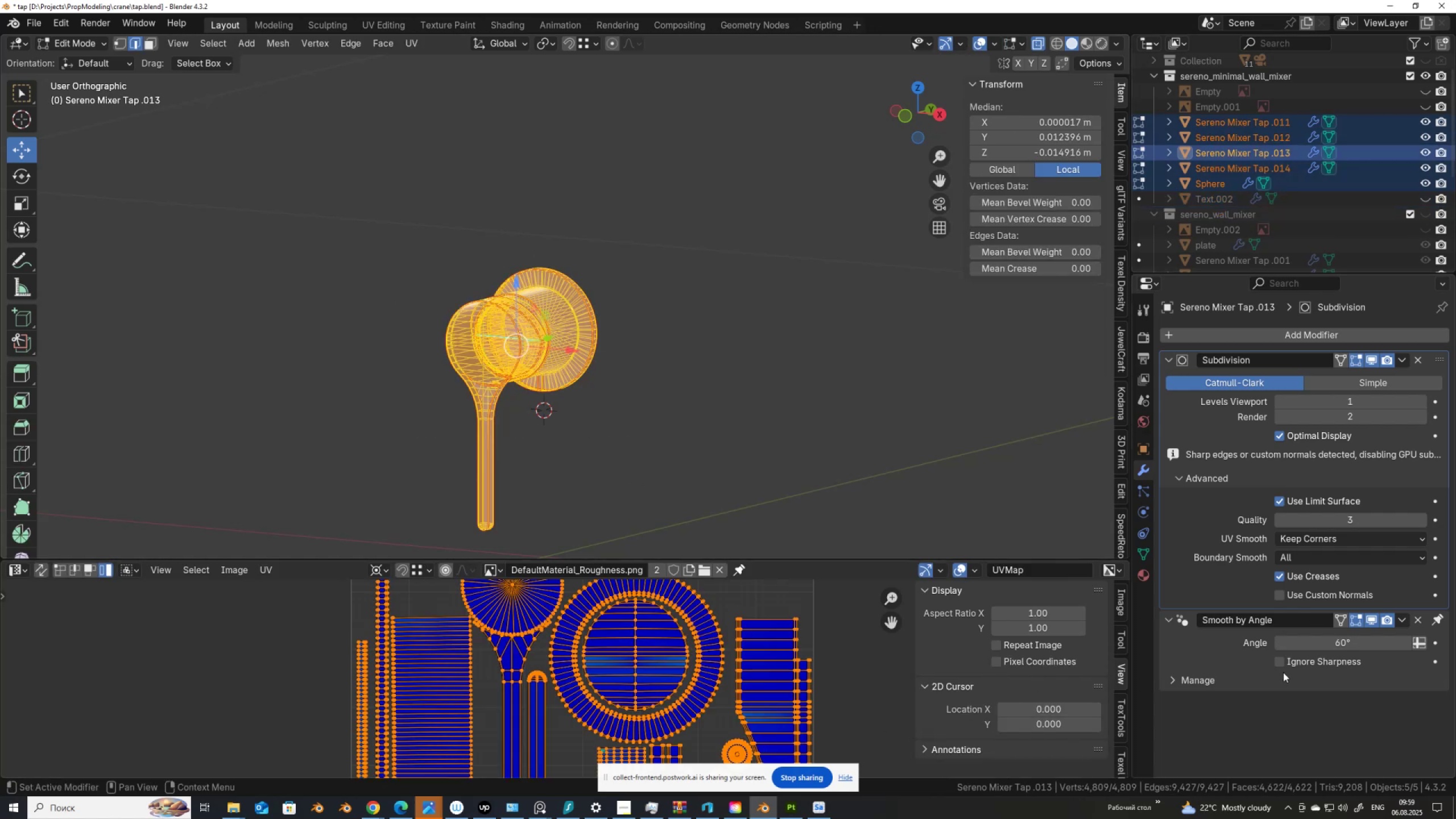 
mouse_move([1305, 543])
 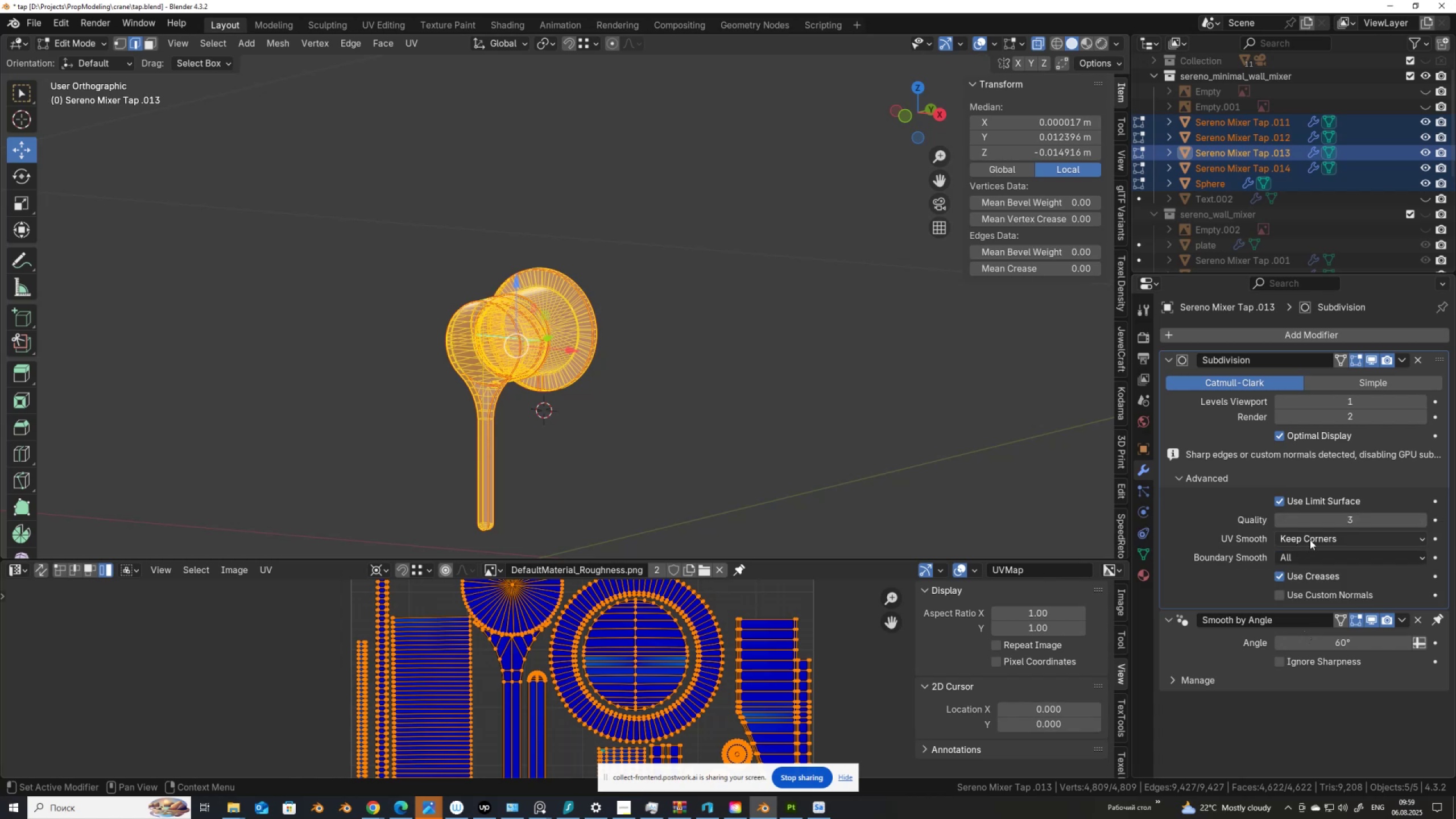 
left_click([1310, 540])
 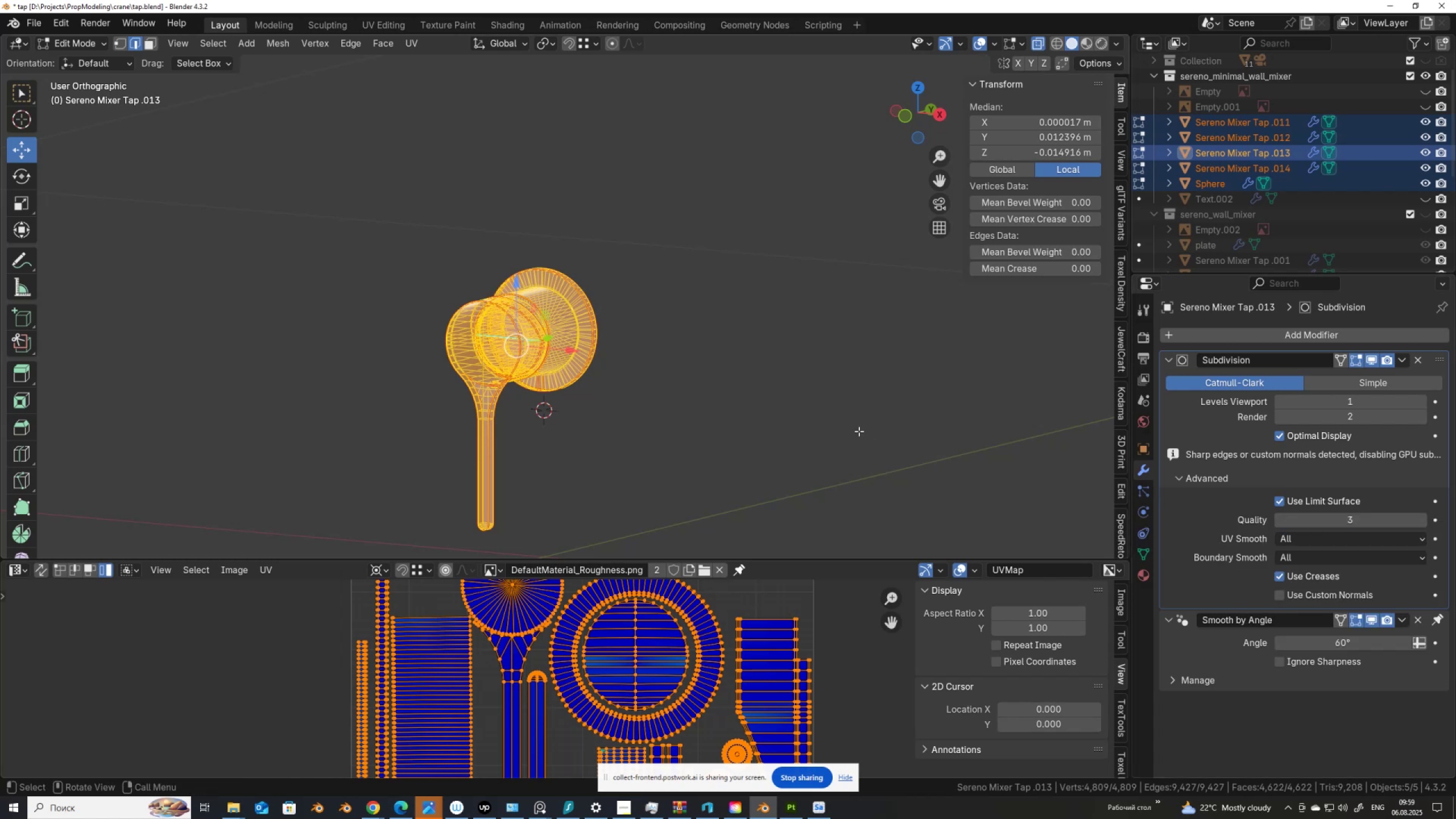 
wait(9.85)
 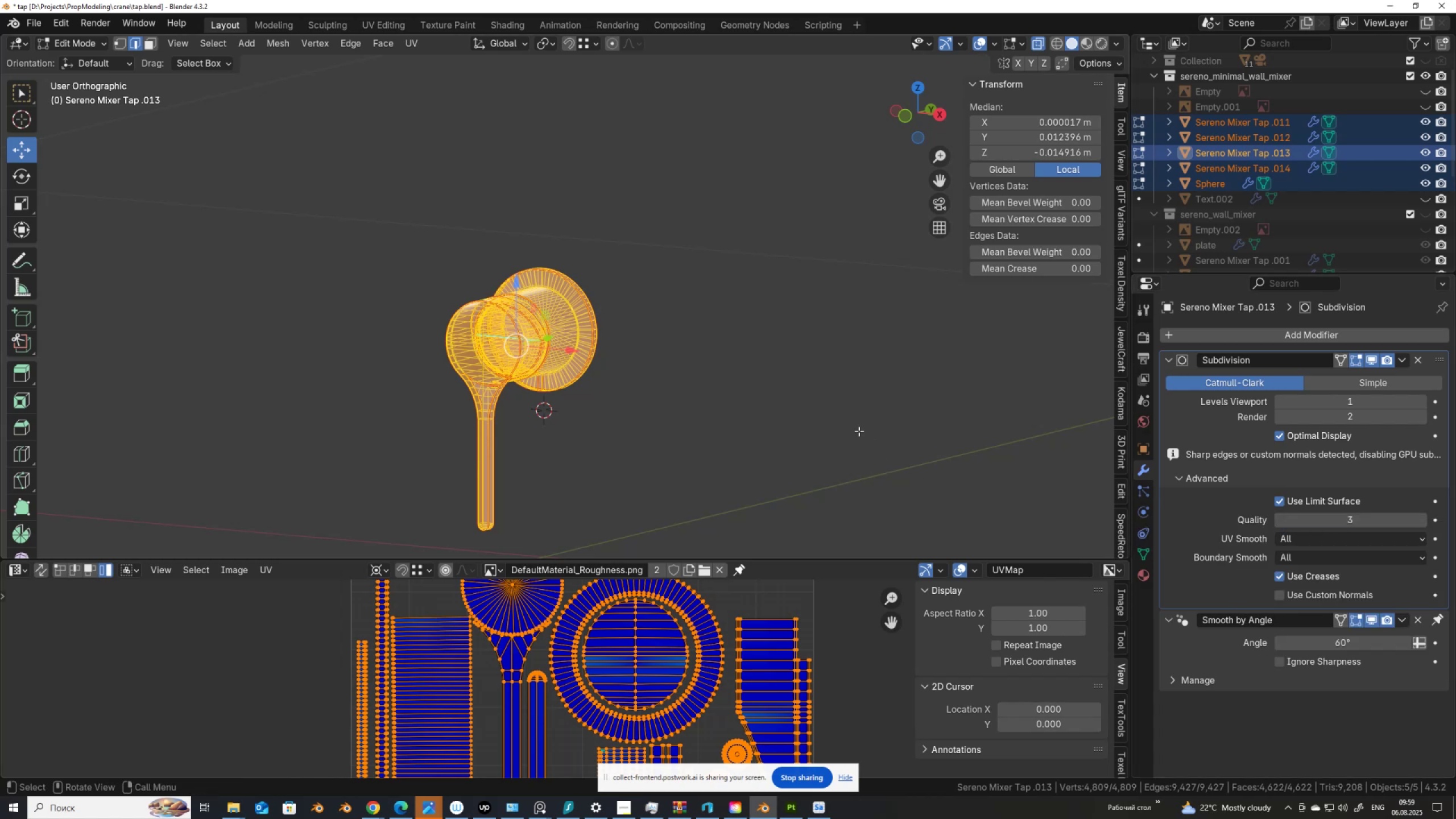 
left_click([1120, 729])
 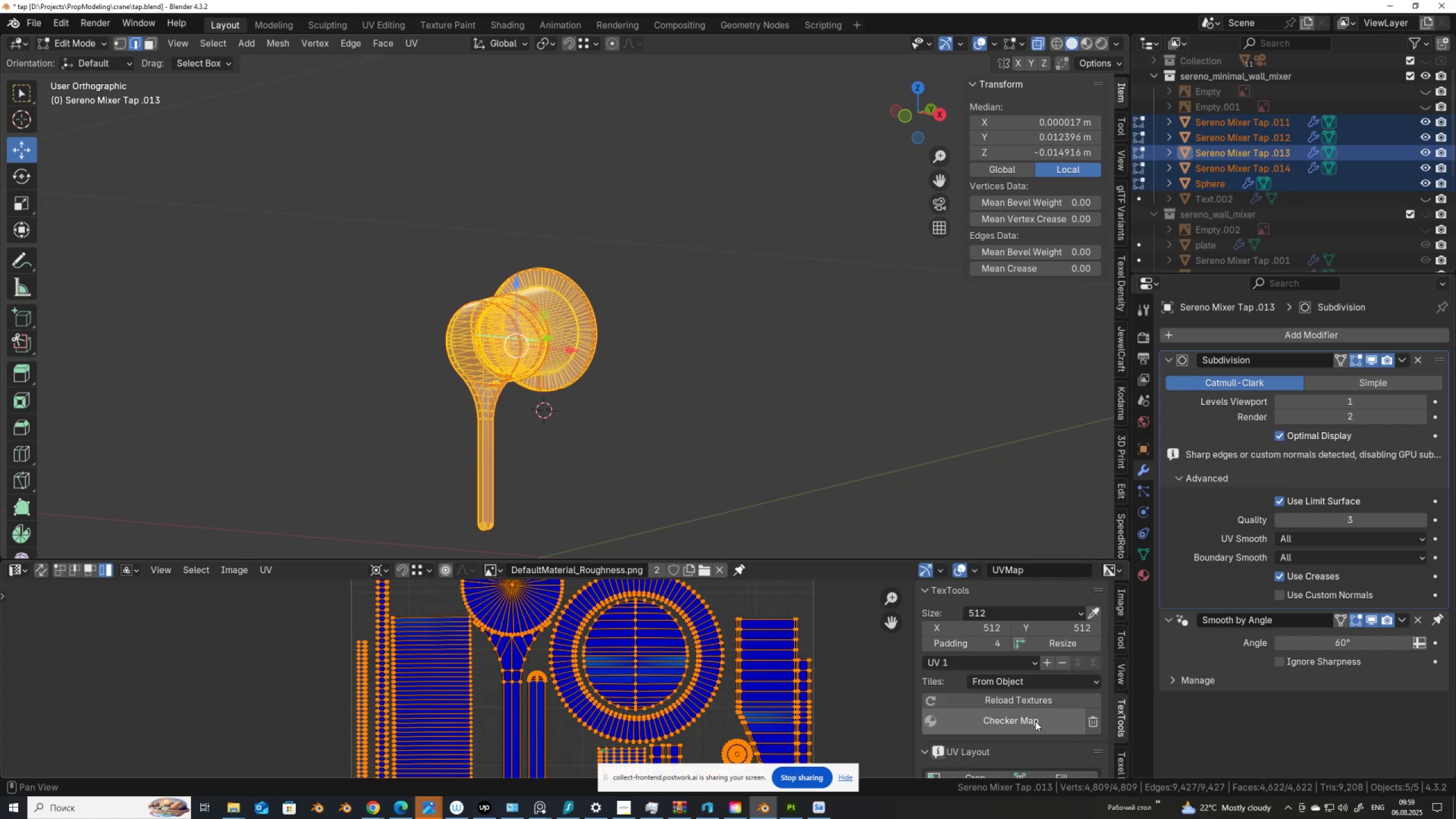 
scroll: coordinate [1028, 713], scroll_direction: none, amount: 0.0
 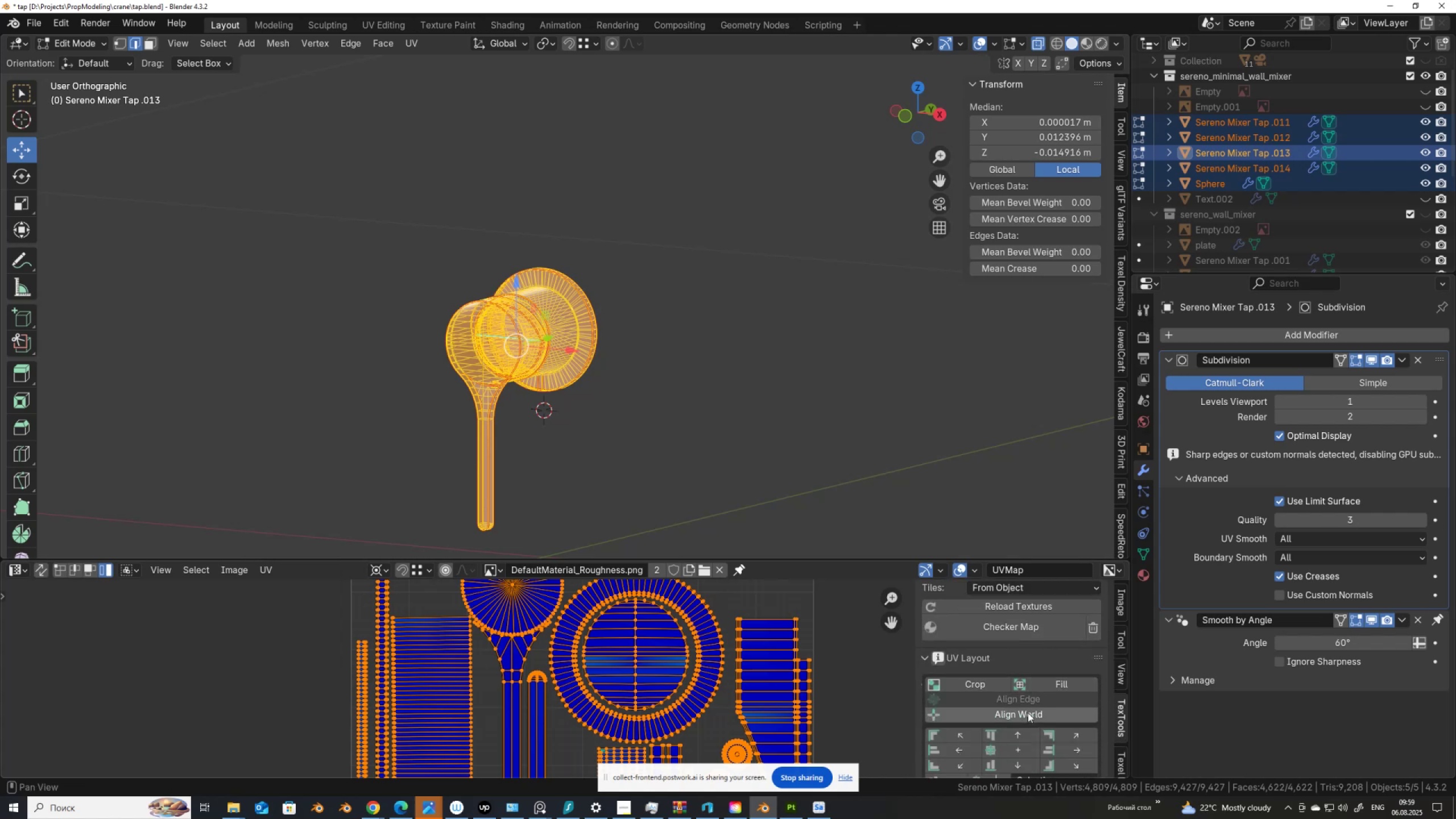 
scroll: coordinate [1028, 713], scroll_direction: down, amount: 6.0
 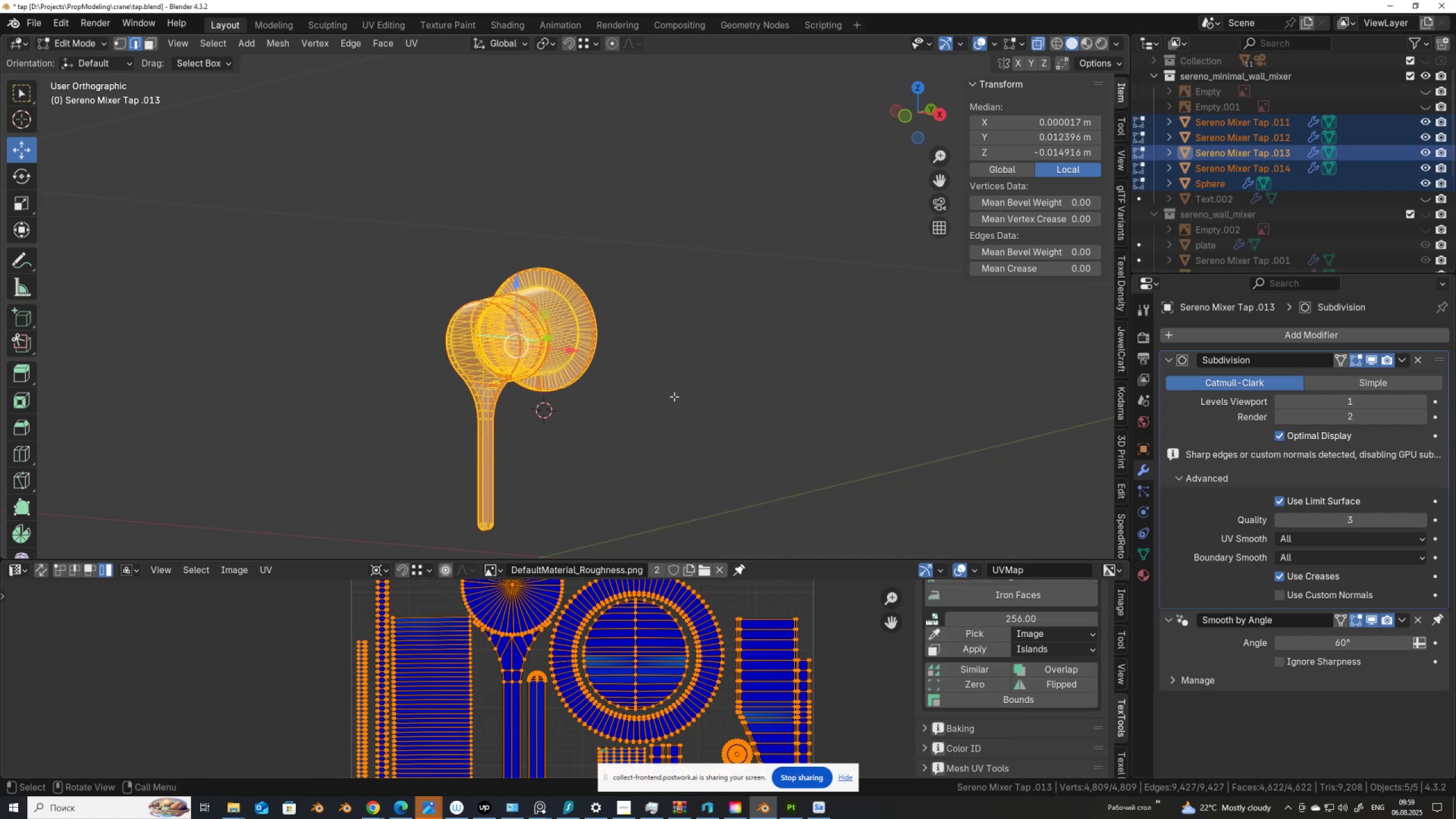 
key(U)
 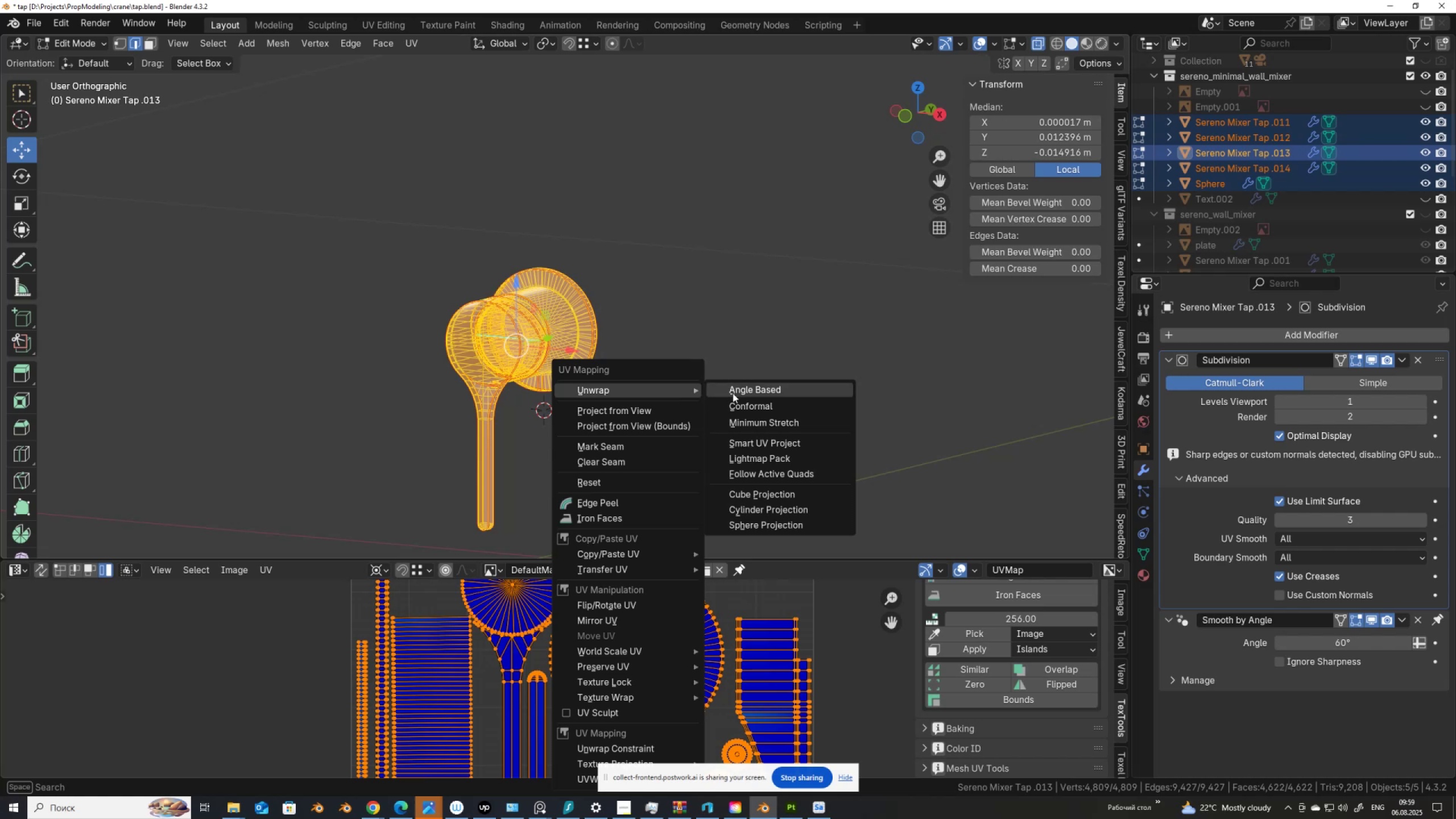 
left_click([736, 392])
 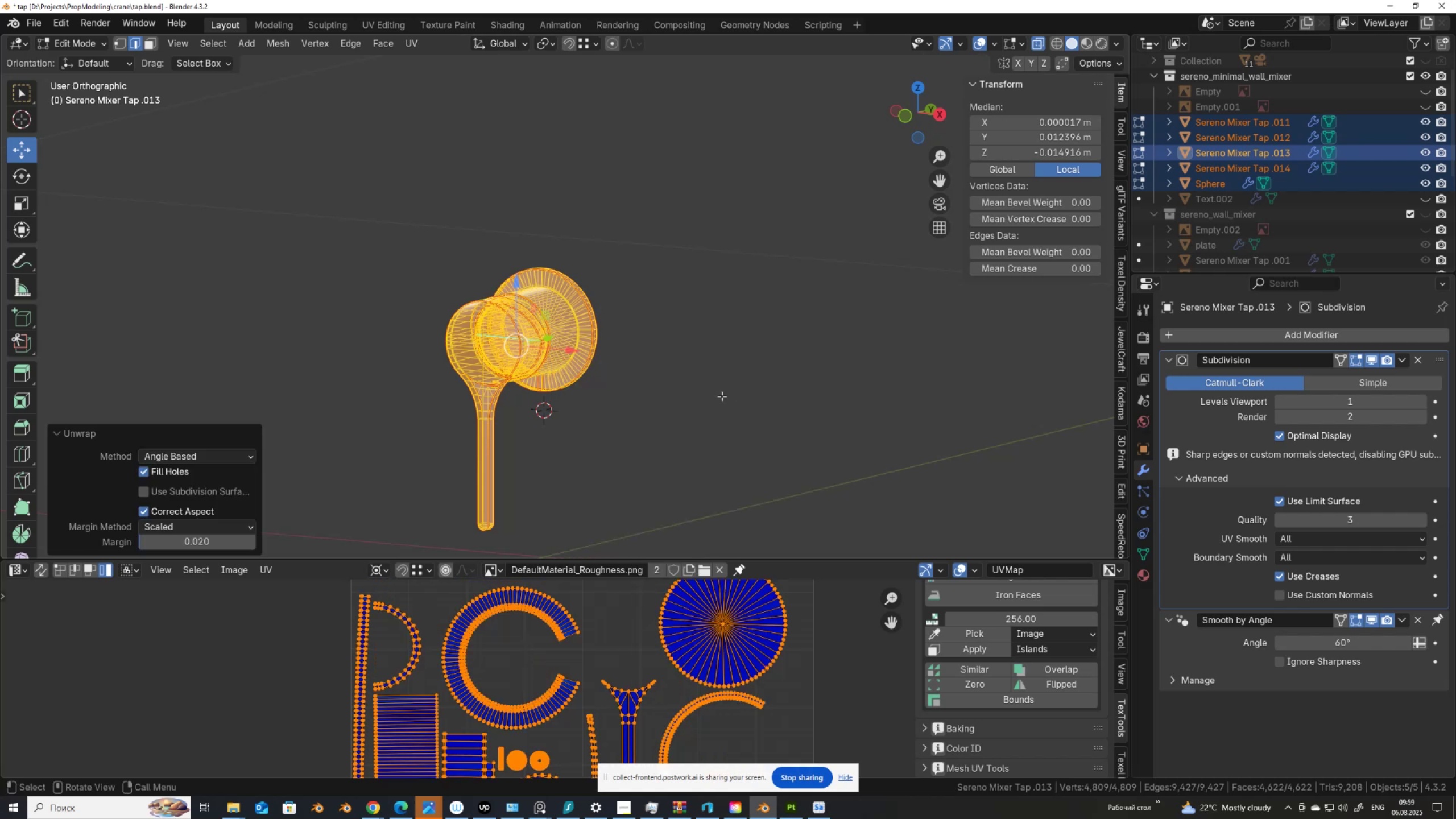 
left_click([140, 494])
 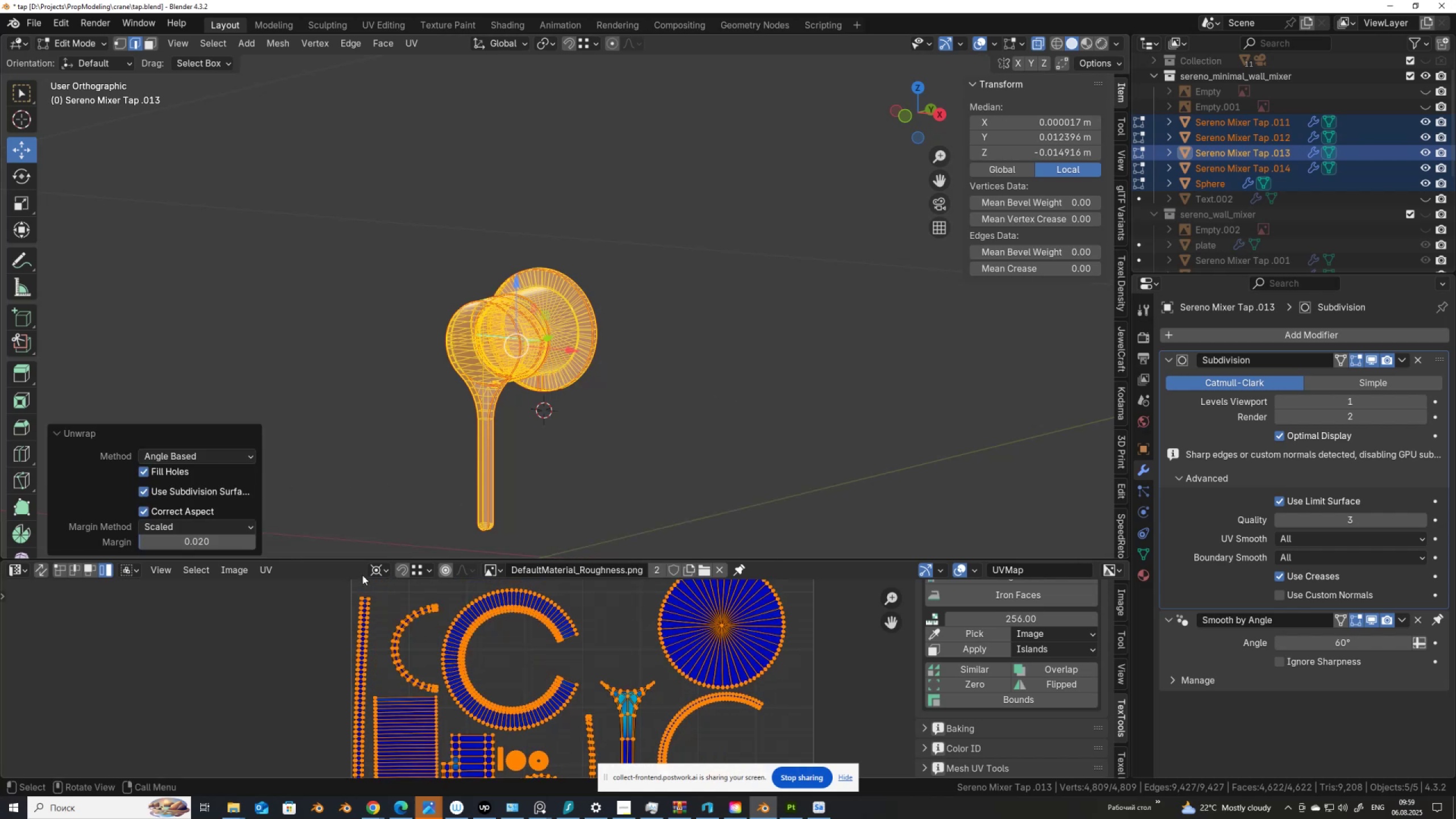 
left_click_drag(start_coordinate=[365, 557], to_coordinate=[392, 407])
 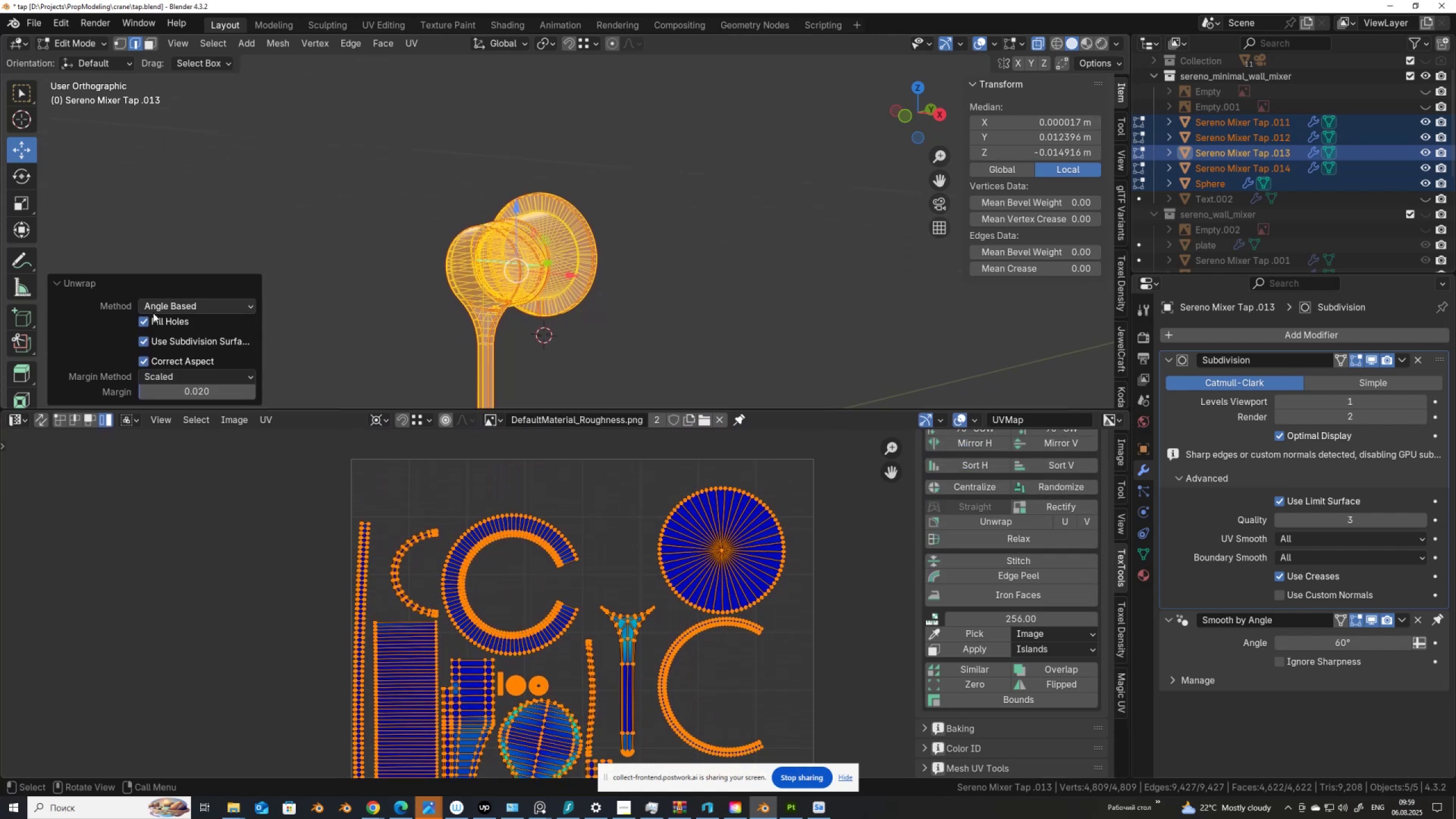 
left_click([166, 304])
 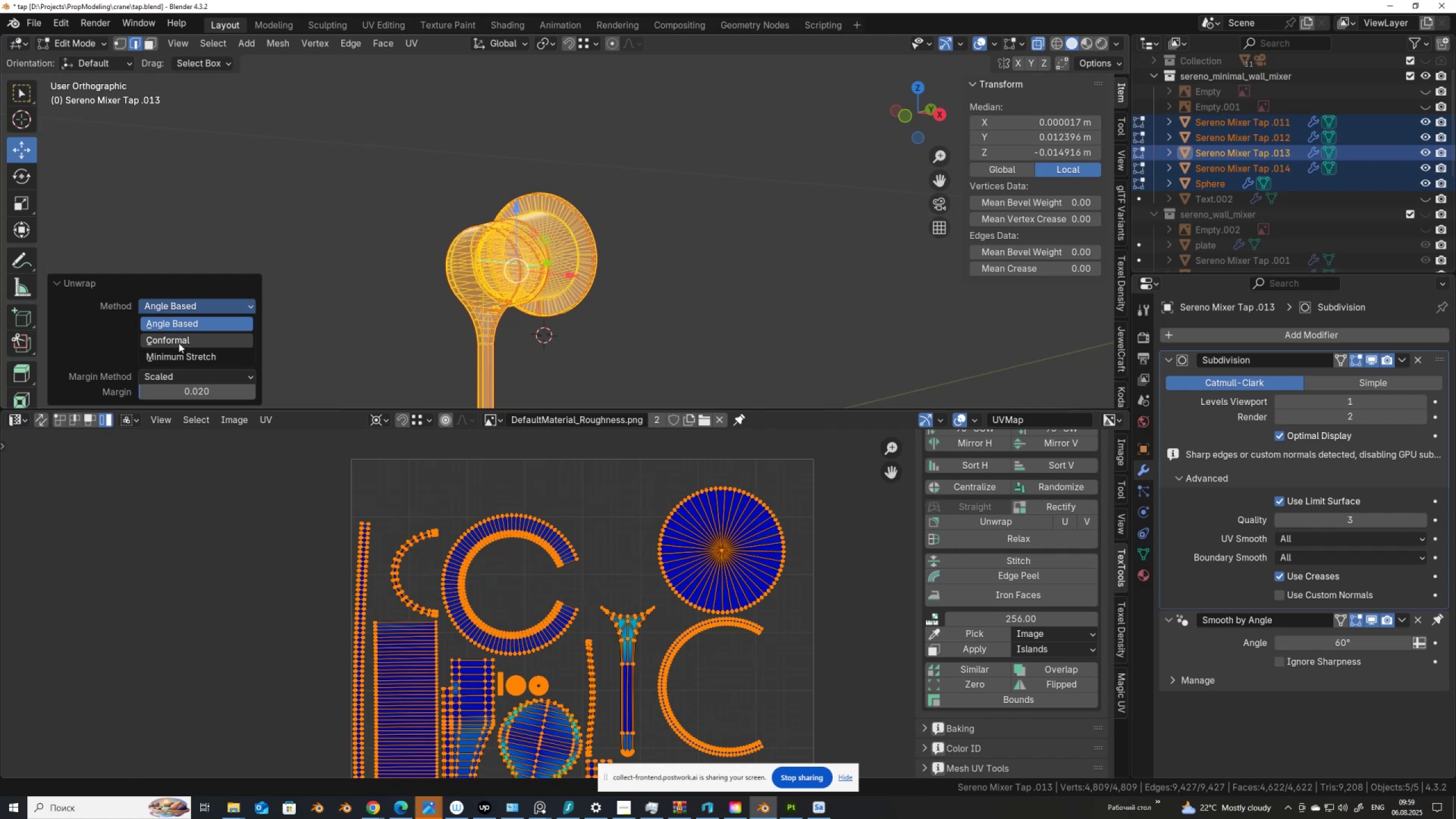 
left_click([179, 343])
 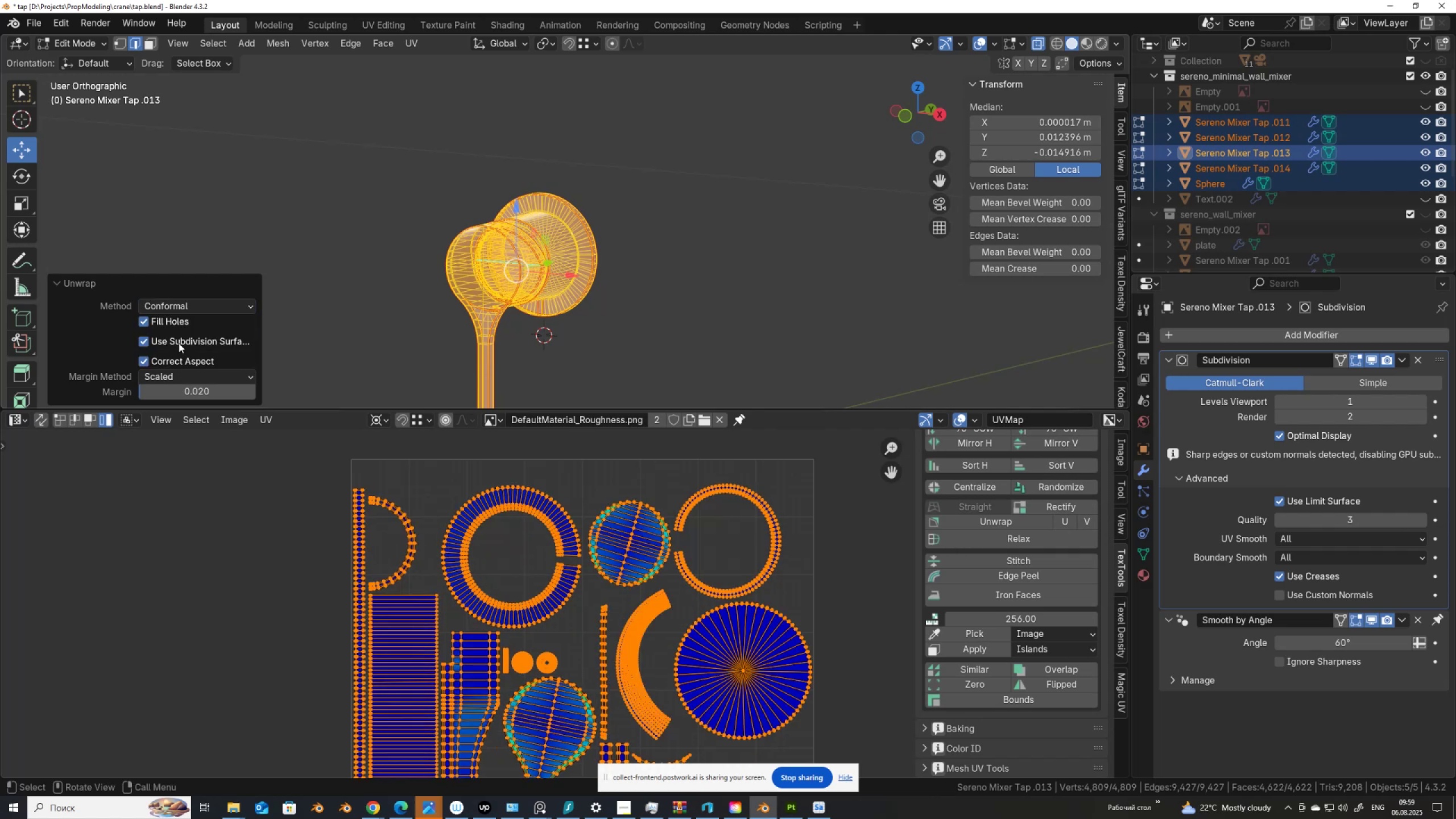 
scroll: coordinate [426, 245], scroll_direction: up, amount: 7.0
 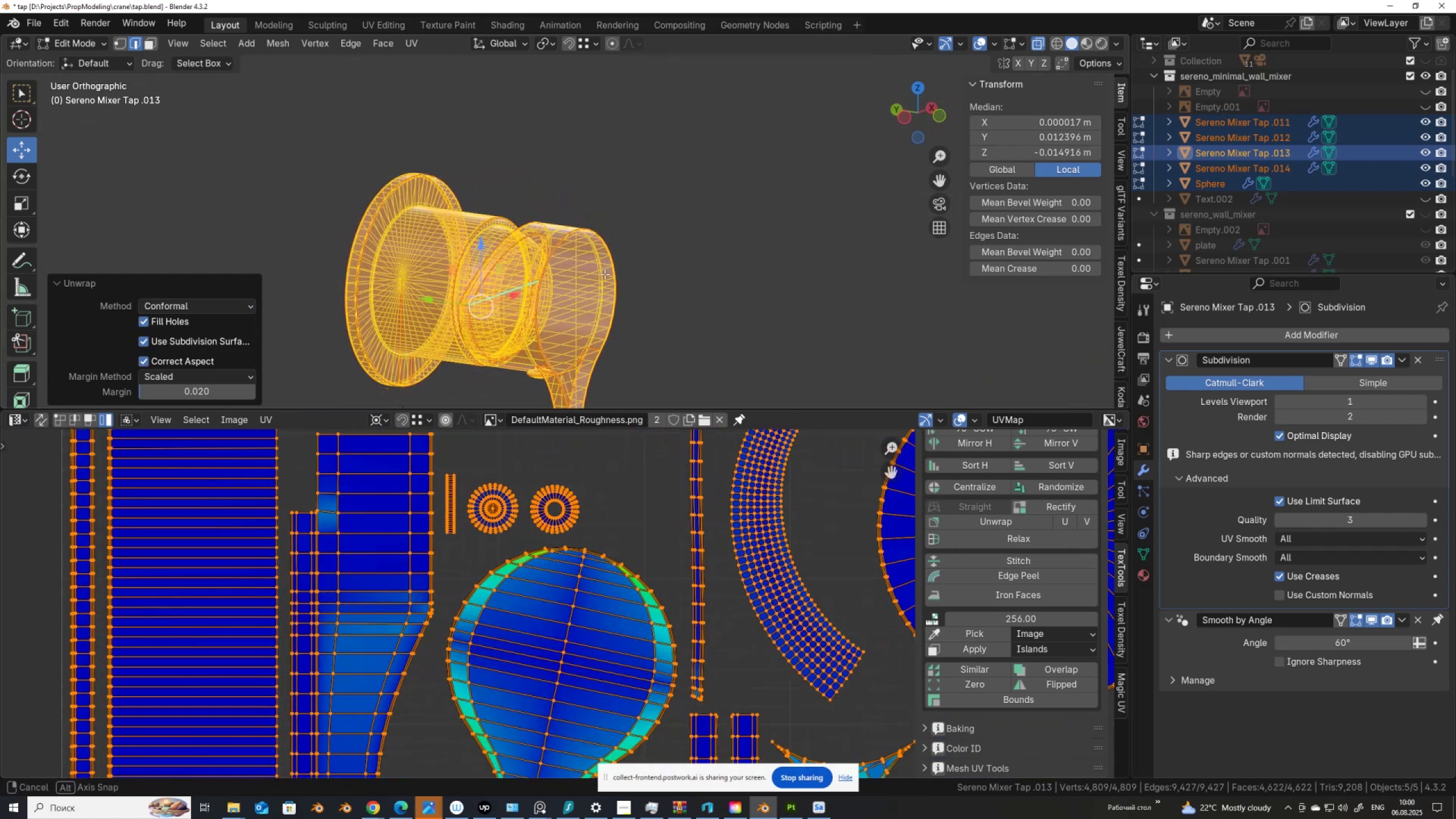 
left_click([1342, 358])
 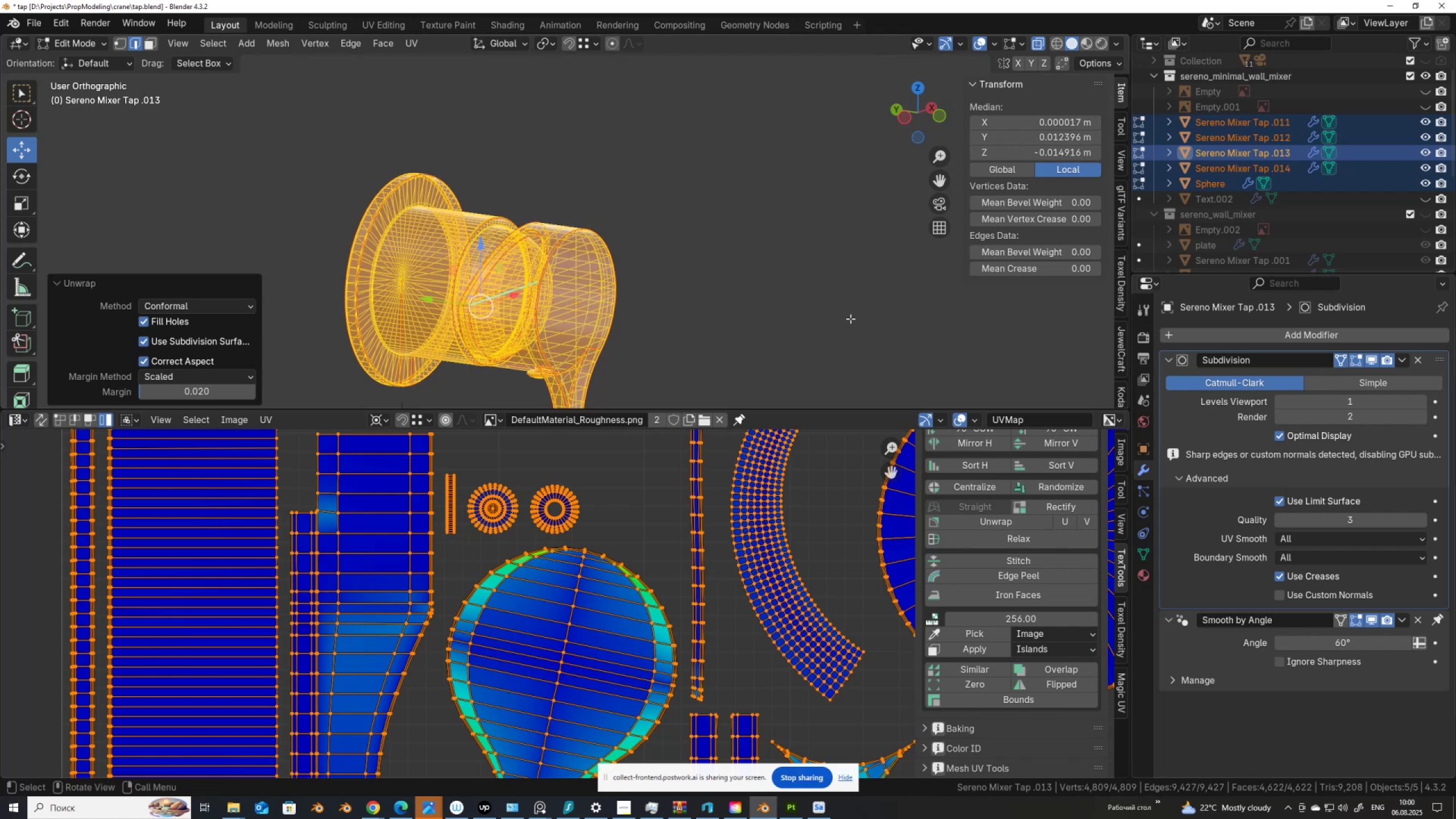 
scroll: coordinate [708, 308], scroll_direction: up, amount: 1.0
 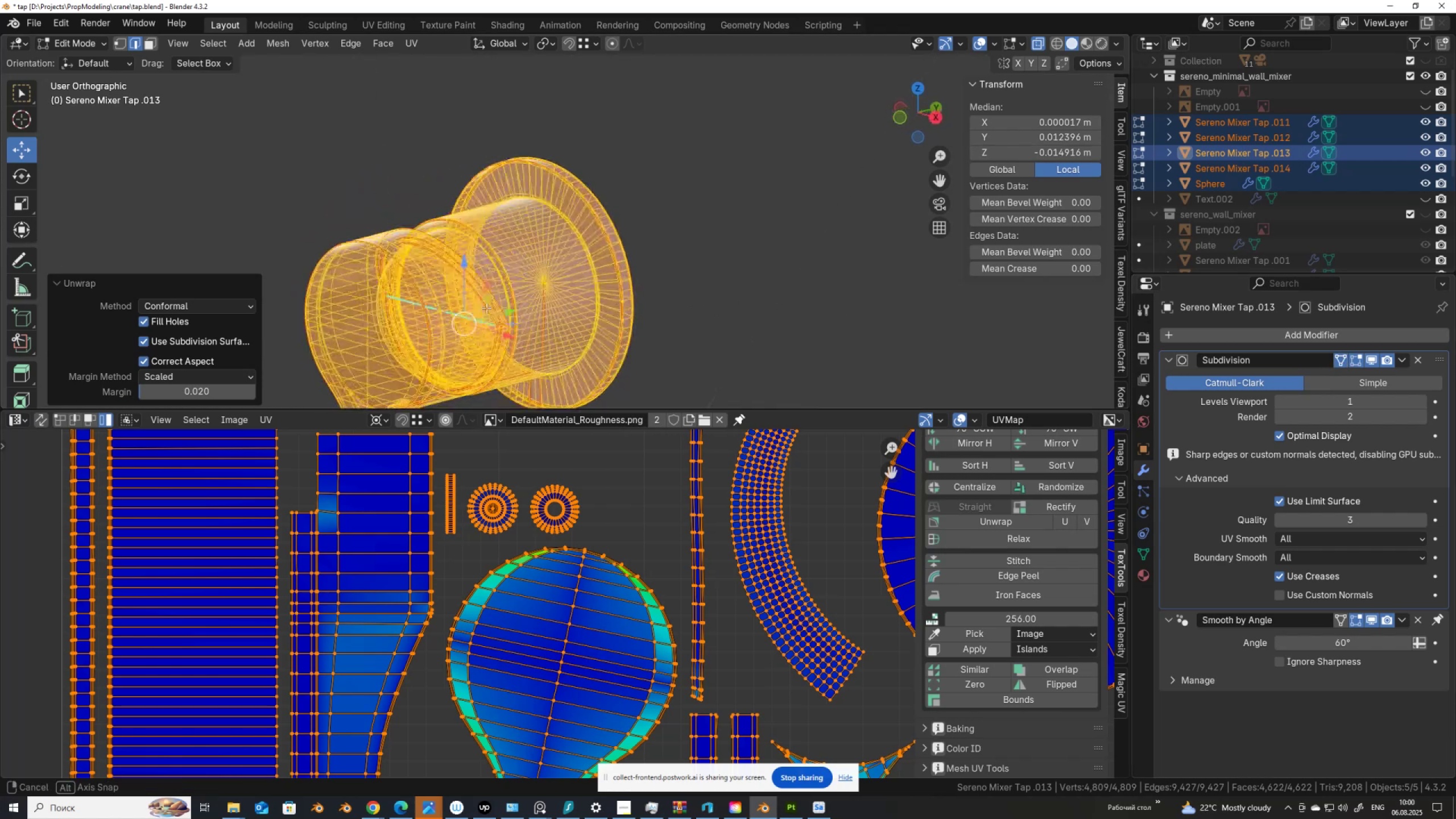 
scroll: coordinate [511, 571], scroll_direction: down, amount: 3.0
 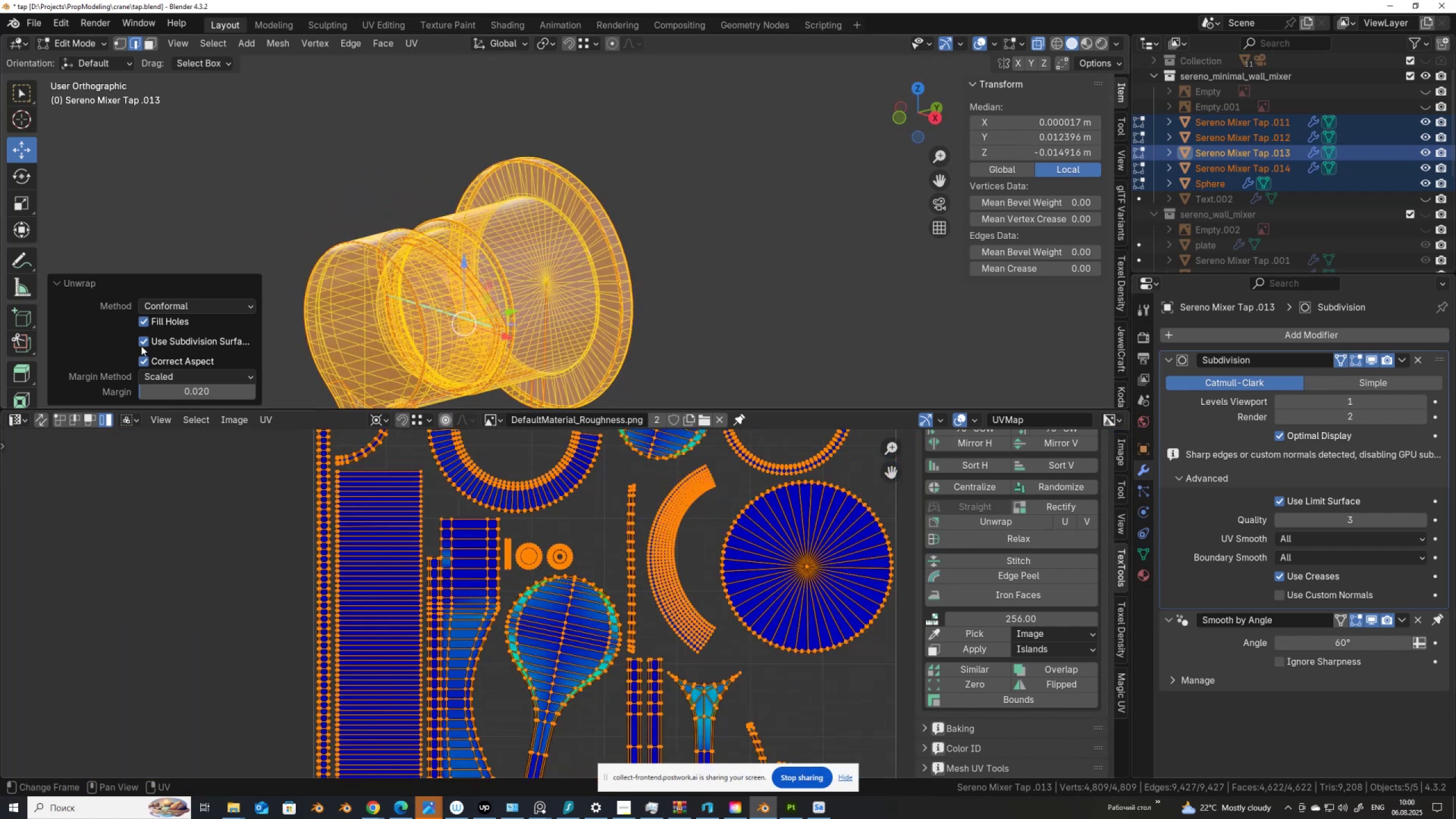 
left_click([141, 346])
 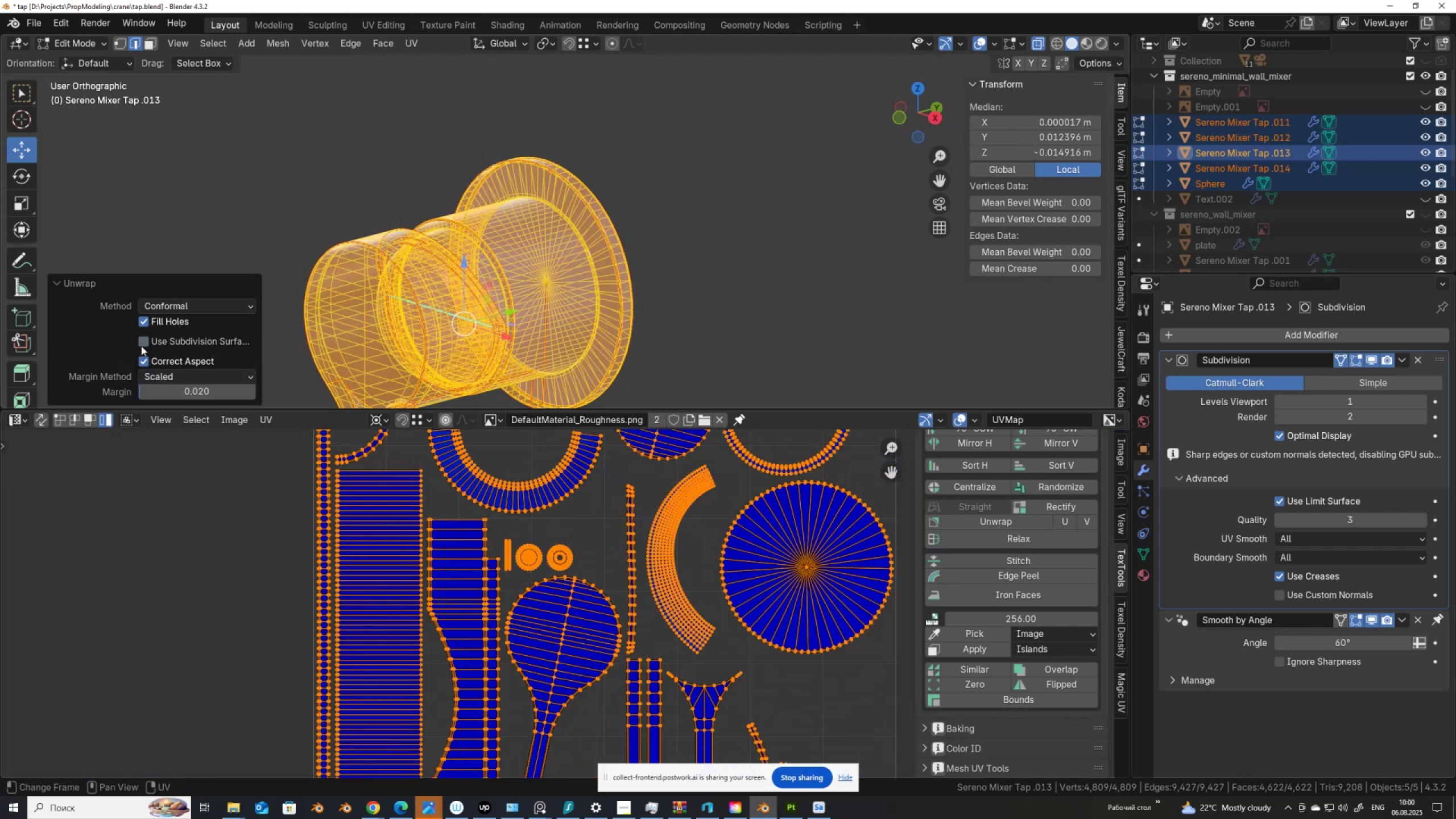 
left_click([141, 346])
 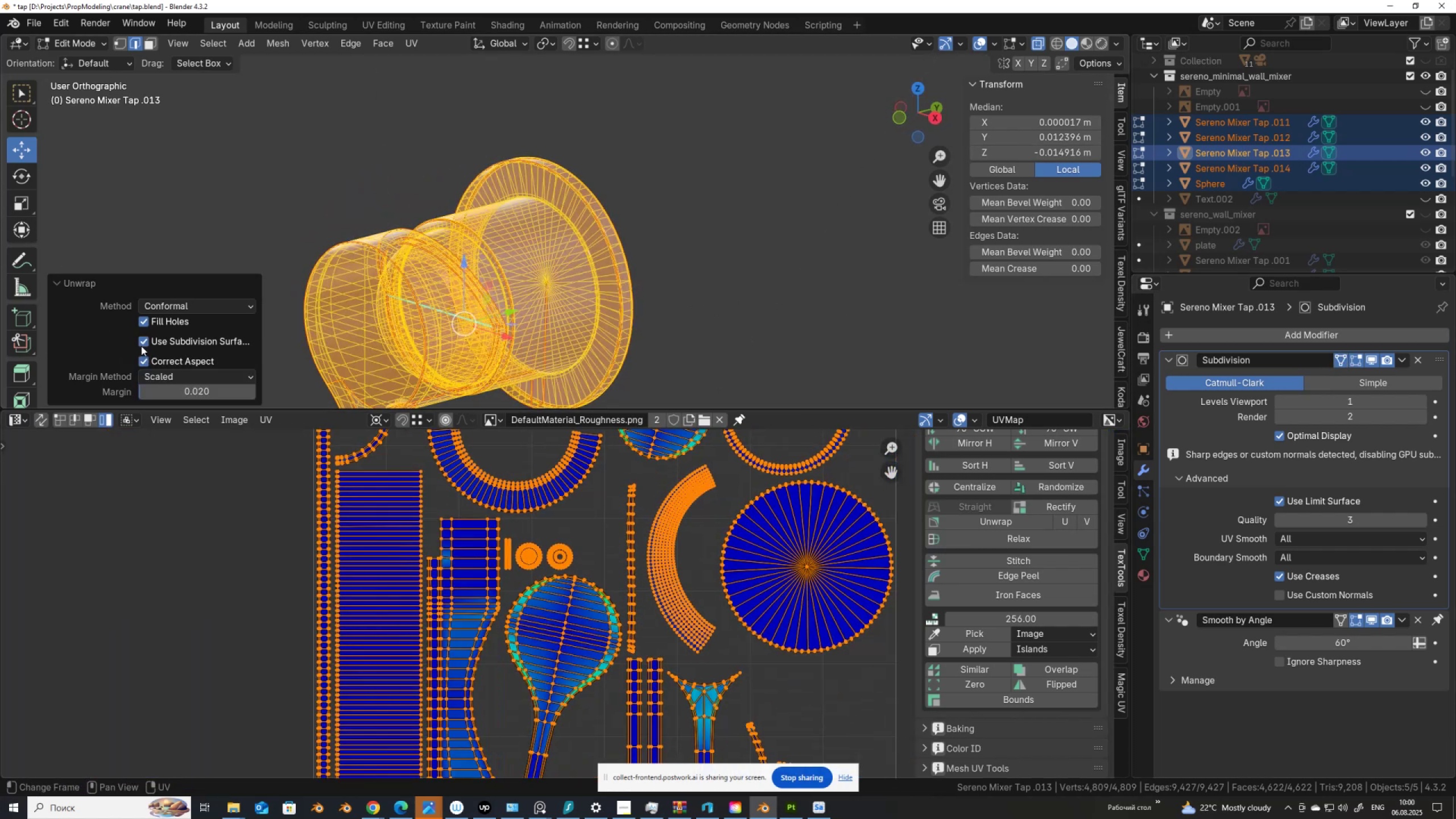 
wait(5.24)
 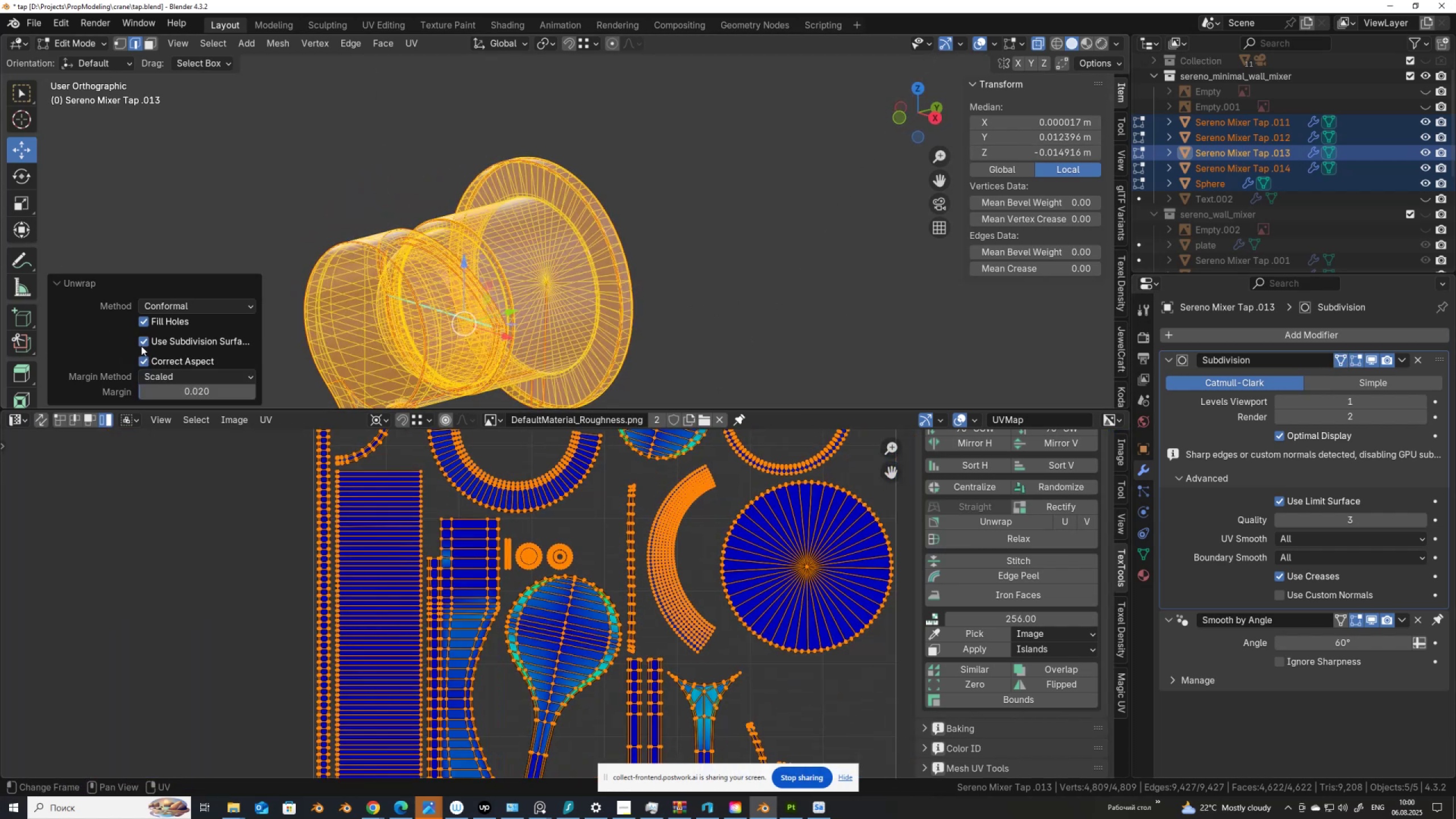 
scroll: coordinate [654, 257], scroll_direction: down, amount: 3.0
 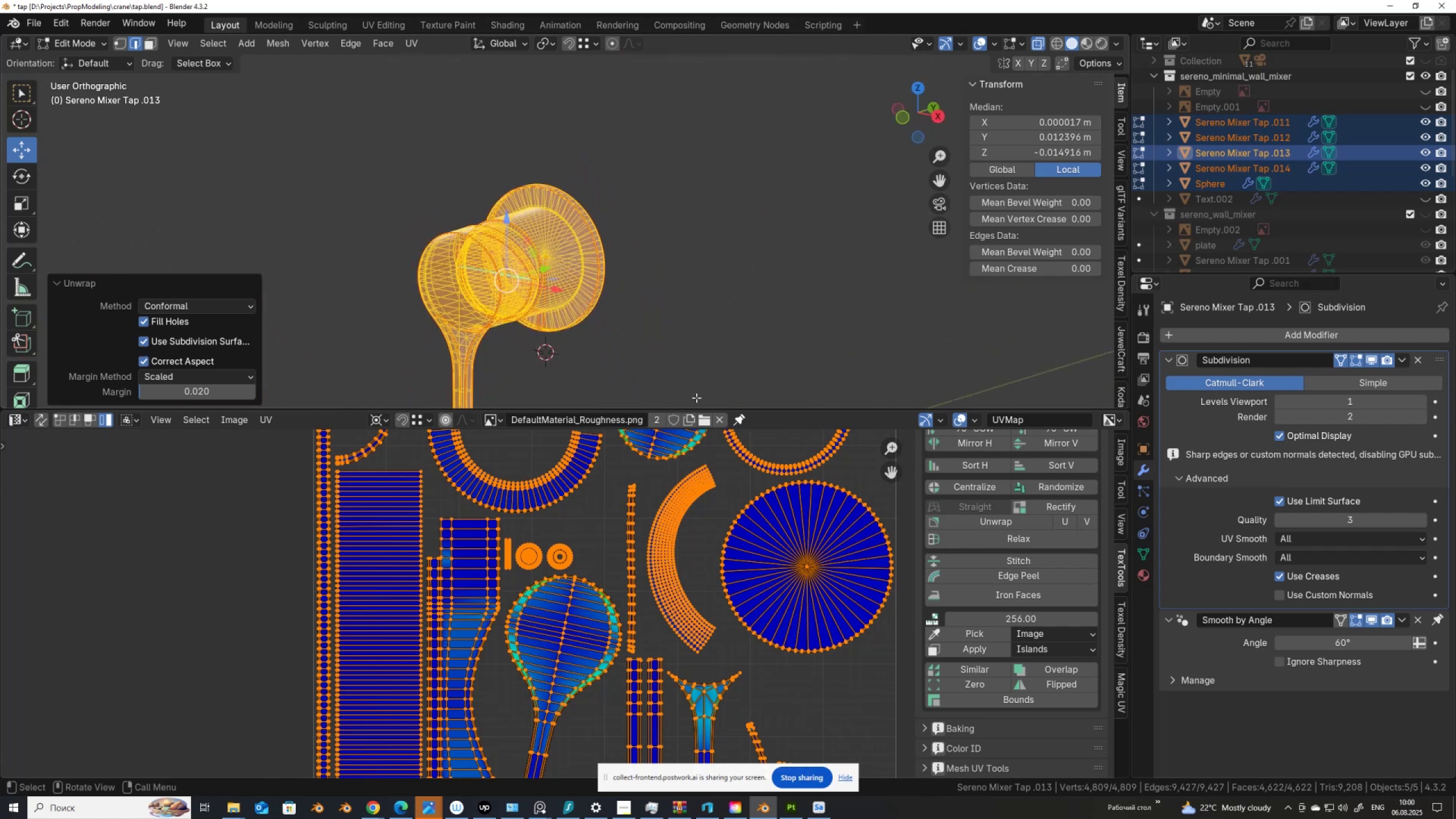 
left_click([797, 809])
 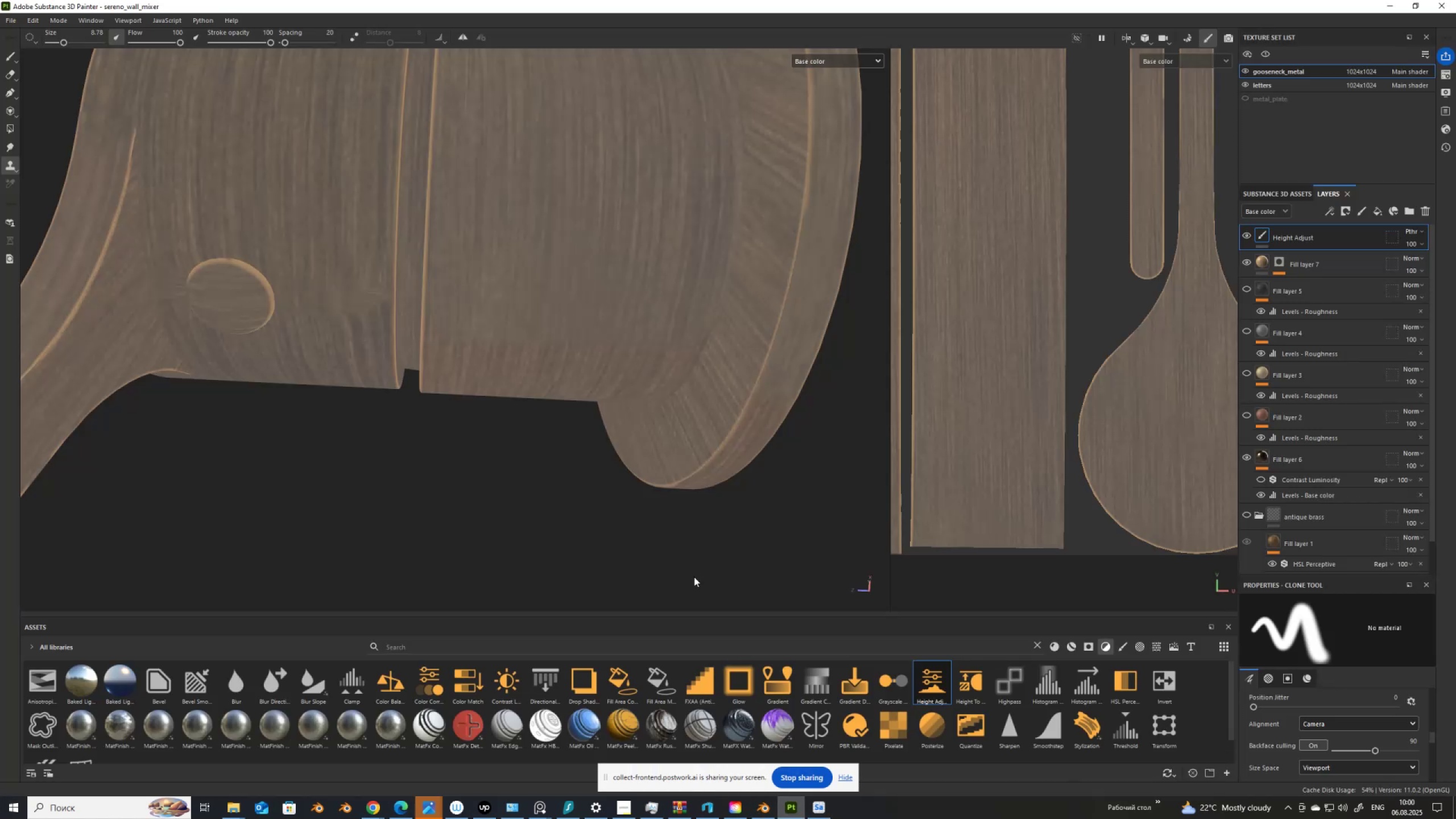 
scroll: coordinate [580, 438], scroll_direction: down, amount: 3.0
 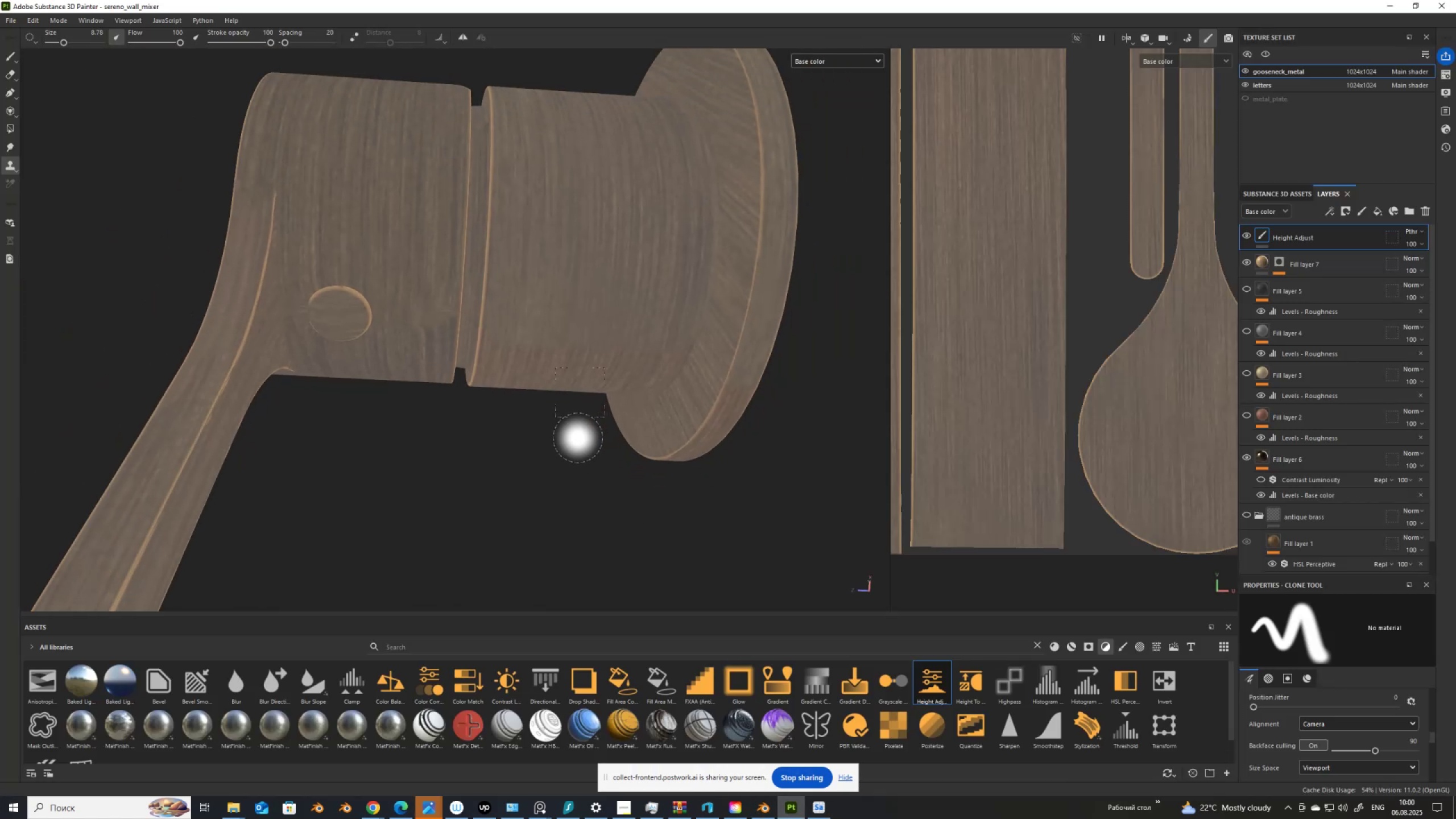 
scroll: coordinate [440, 363], scroll_direction: up, amount: 4.0
 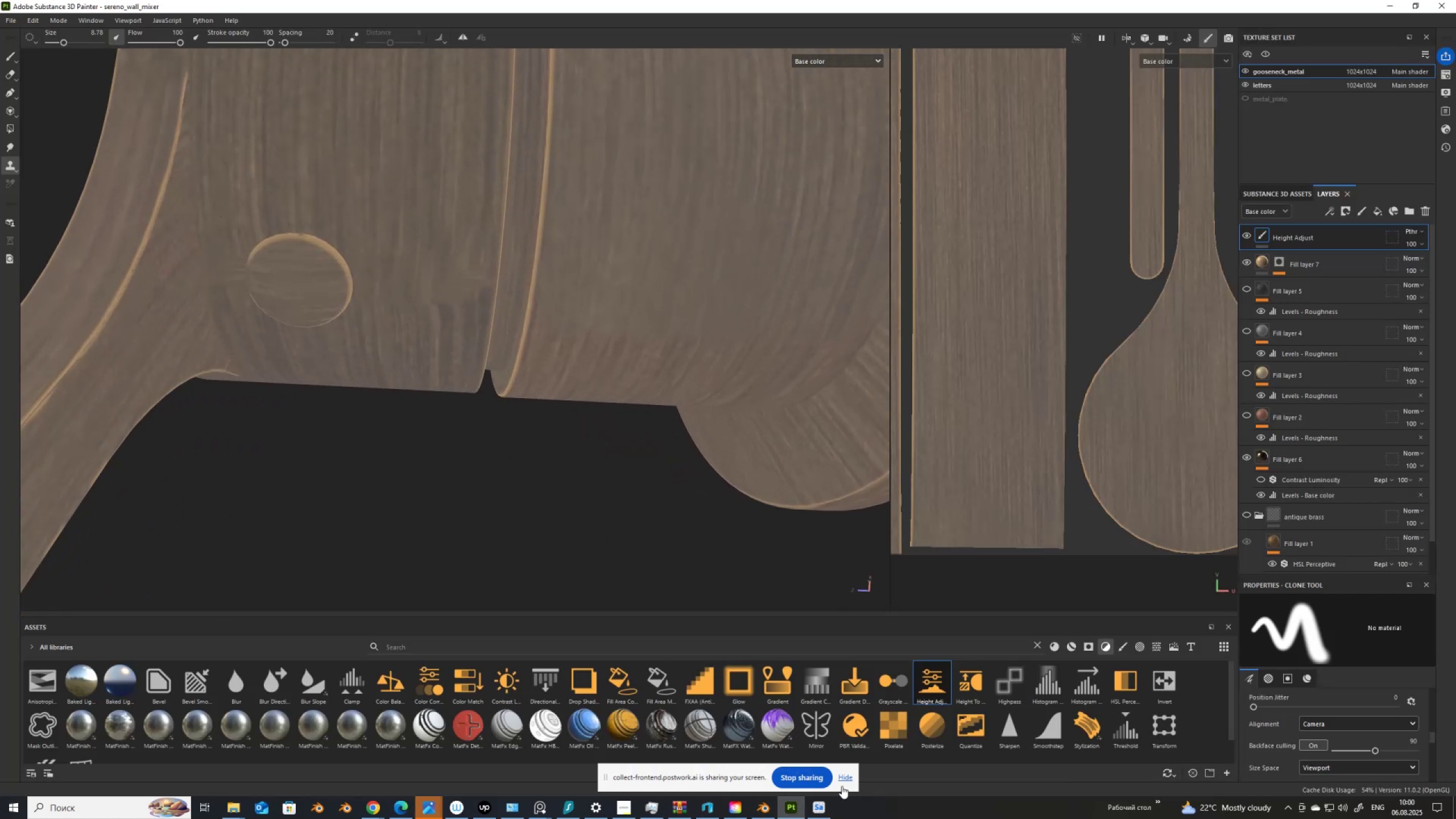 
left_click([764, 810])
 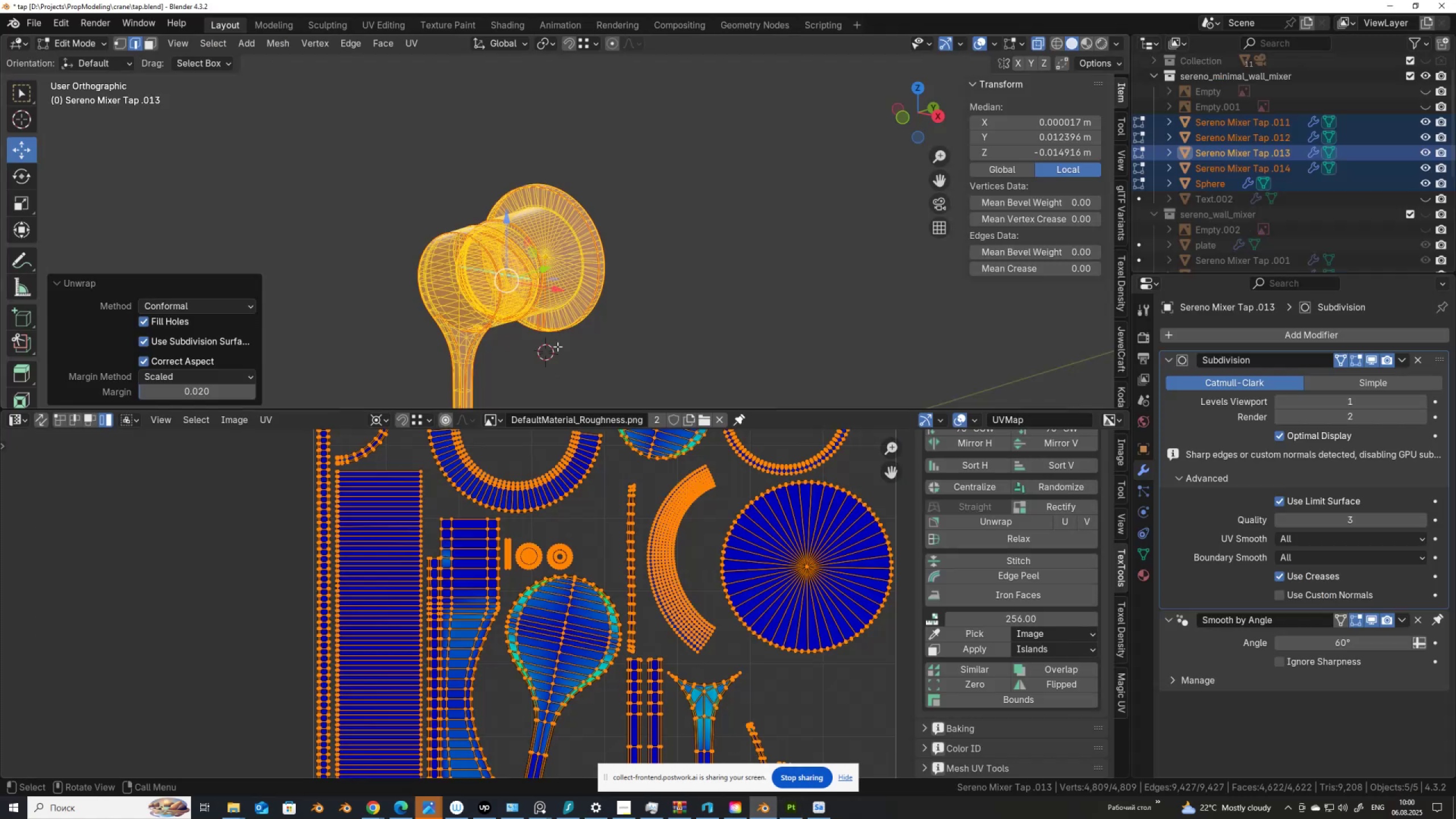 
scroll: coordinate [565, 357], scroll_direction: up, amount: 3.0
 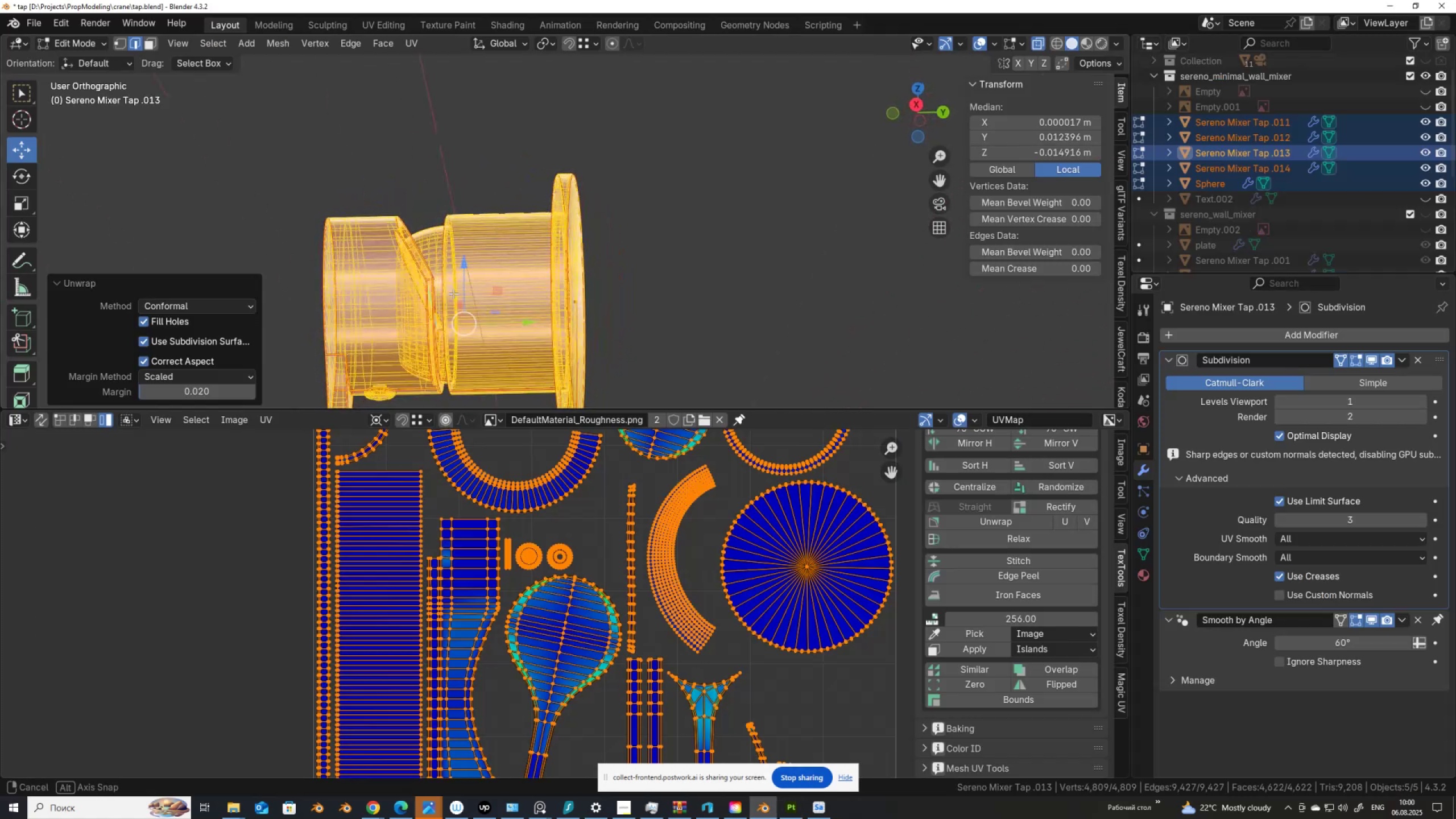 
wait(5.54)
 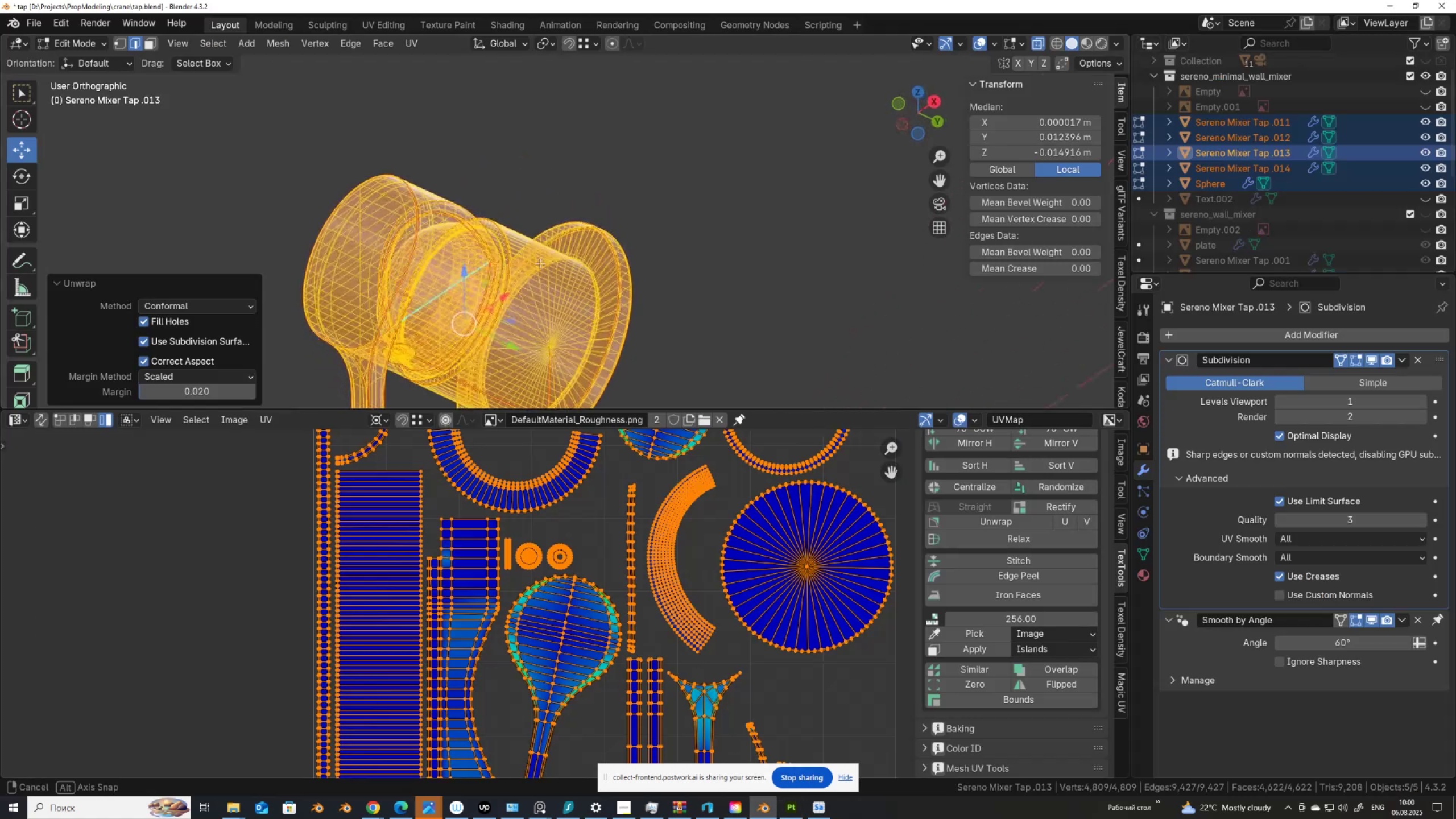 
hold_key(key=ShiftLeft, duration=1.07)
 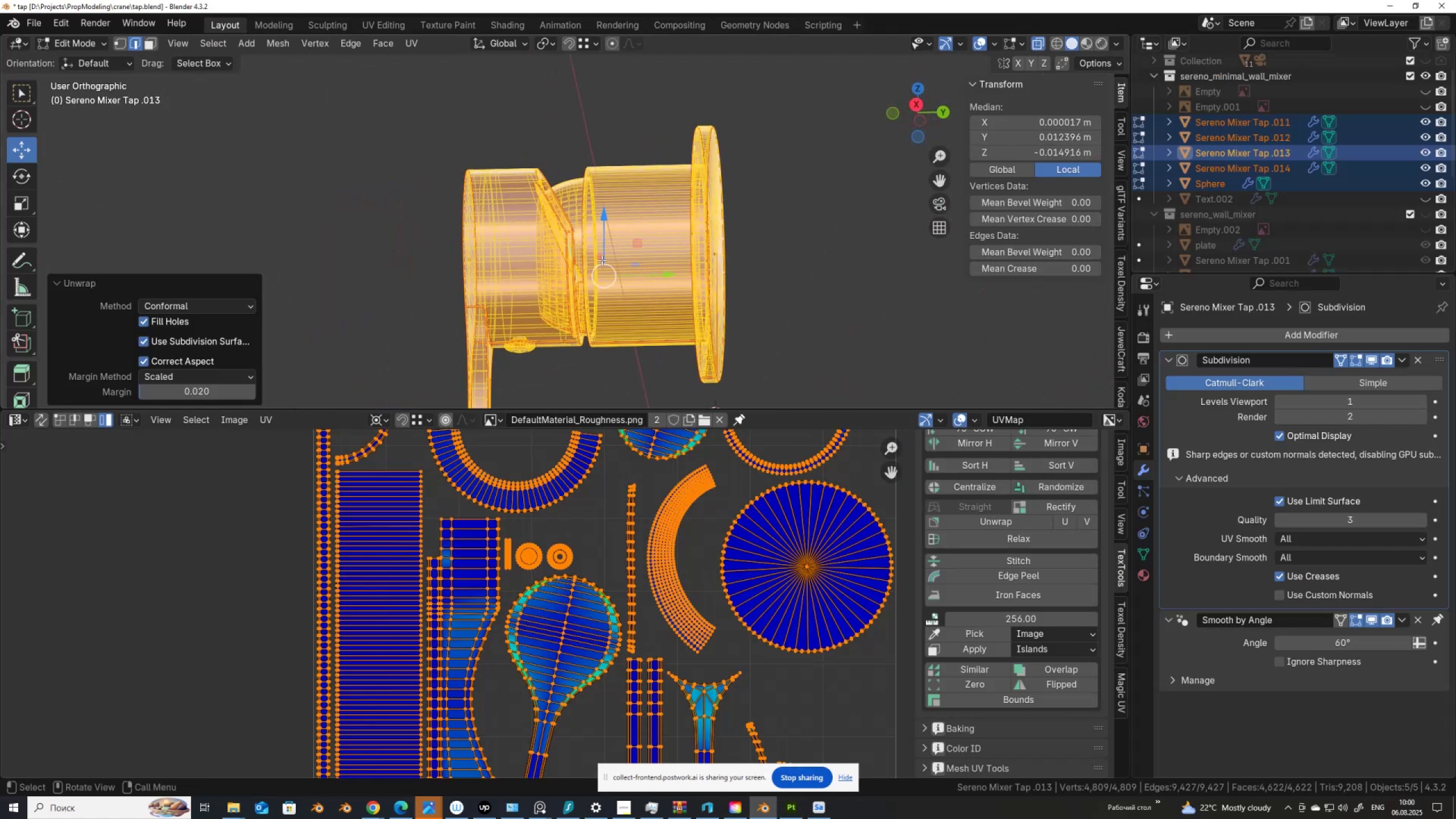 
scroll: coordinate [602, 260], scroll_direction: up, amount: 1.0
 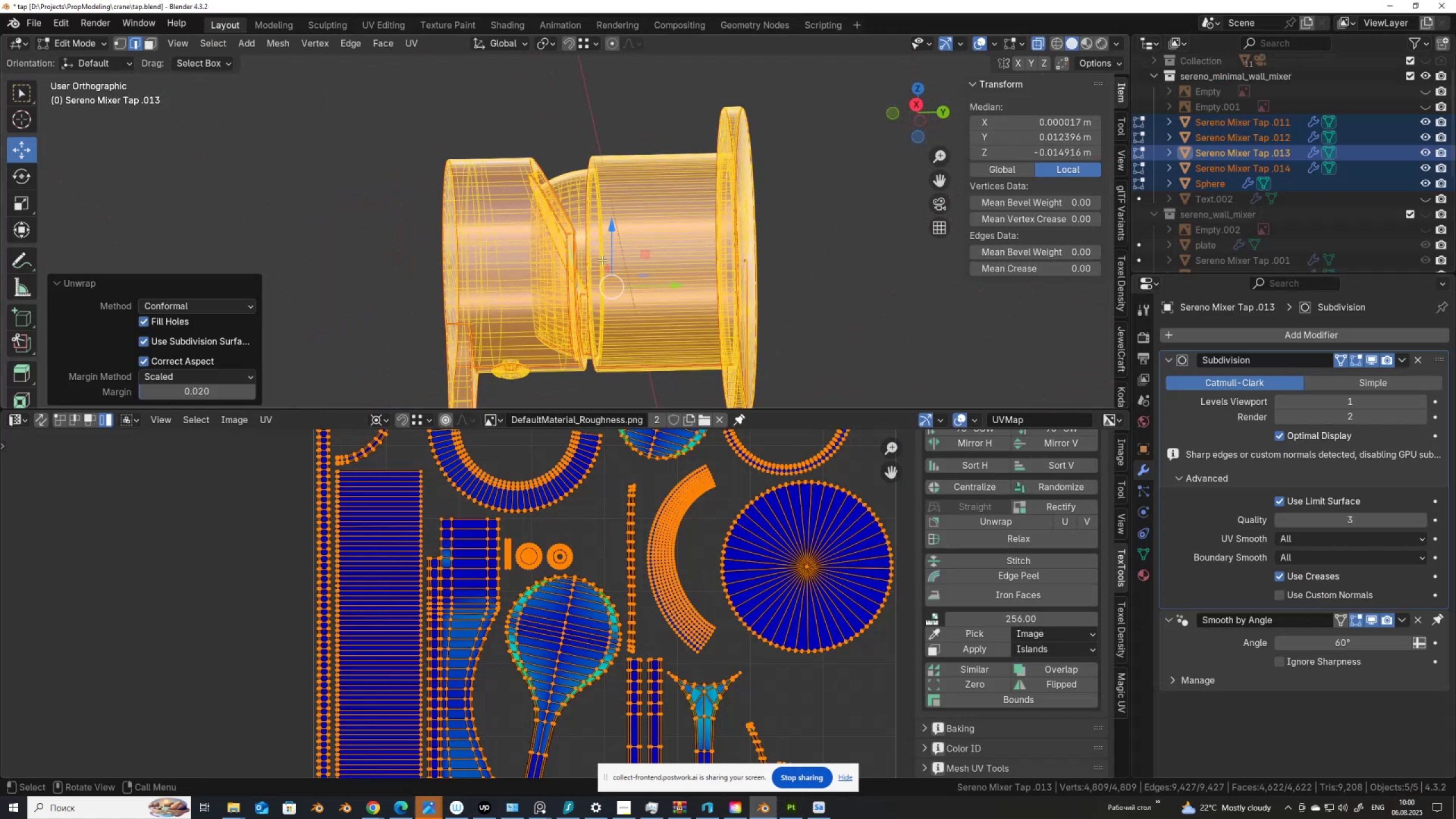 
scroll: coordinate [600, 263], scroll_direction: down, amount: 2.0
 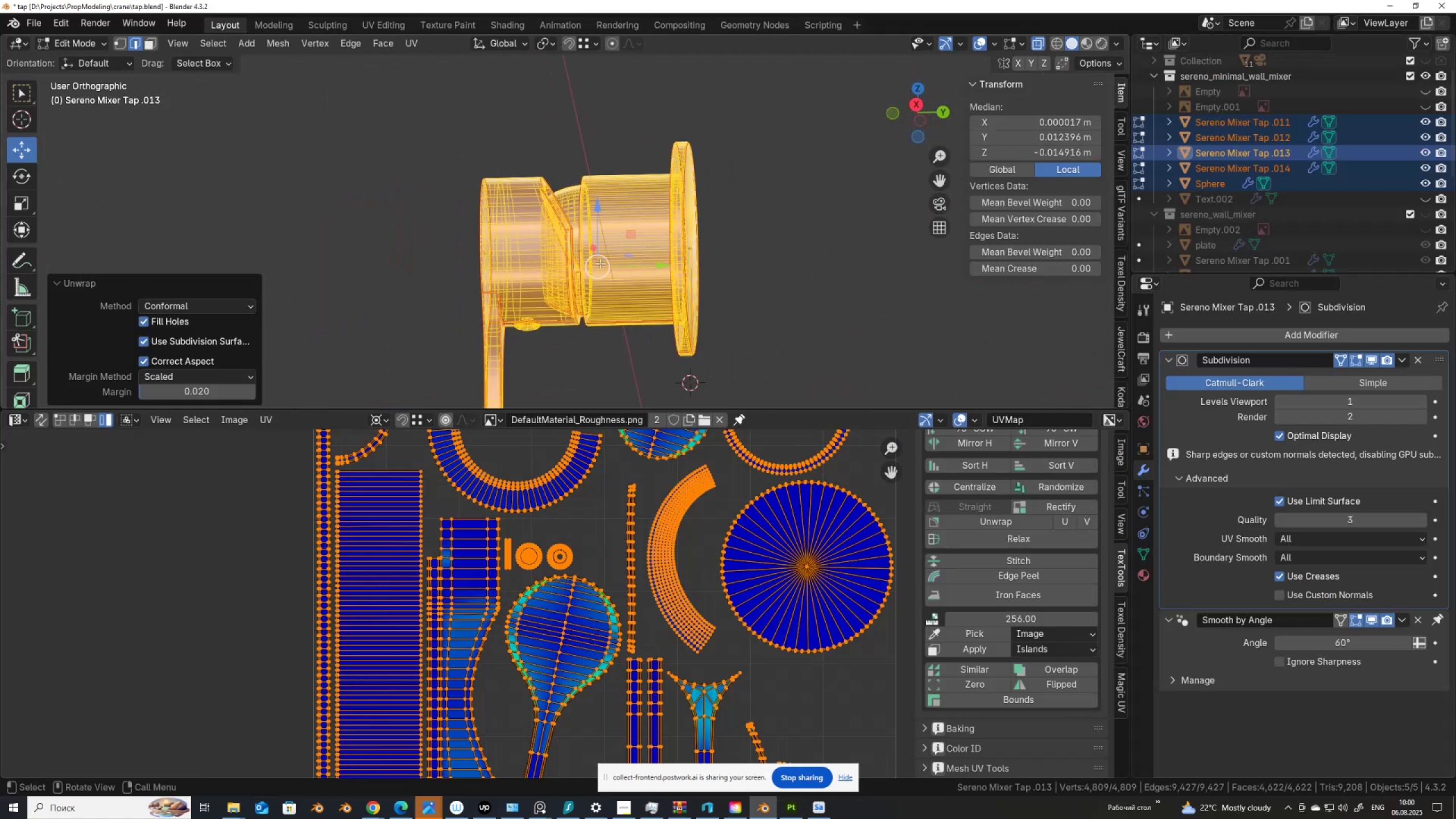 
key(Control+Z)
 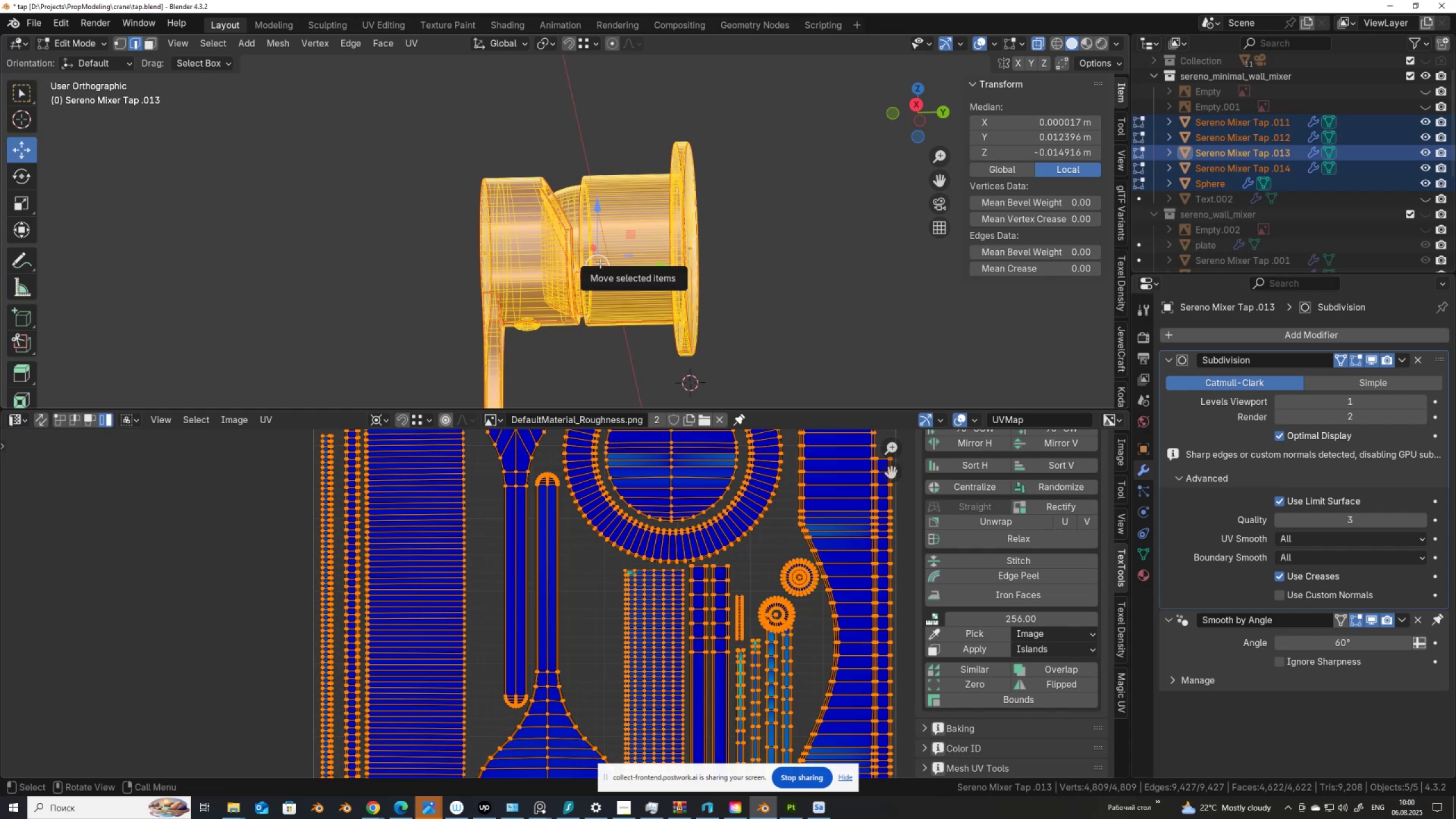 
key(Tab)
 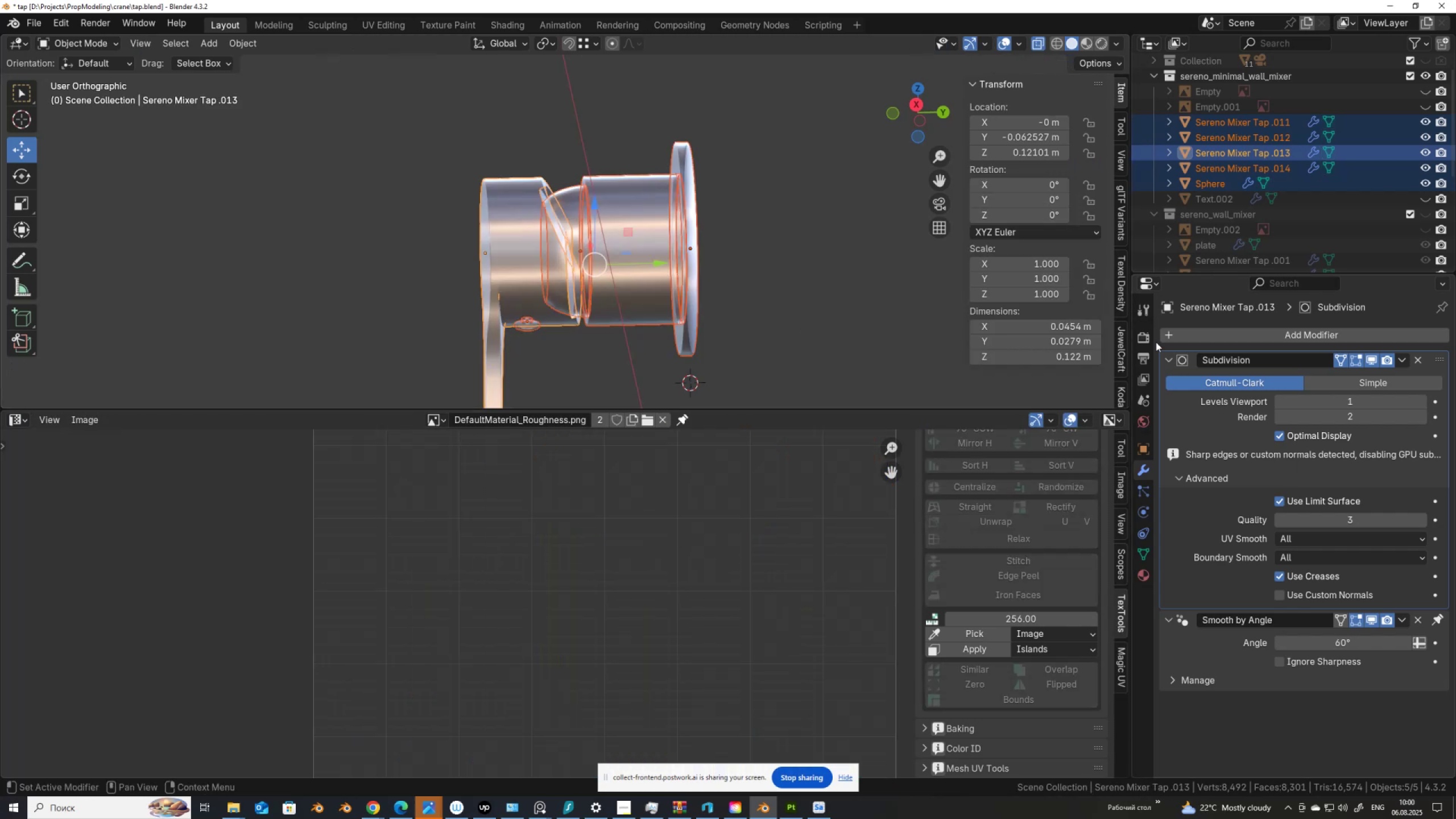 
scroll: coordinate [744, 311], scroll_direction: down, amount: 2.0
 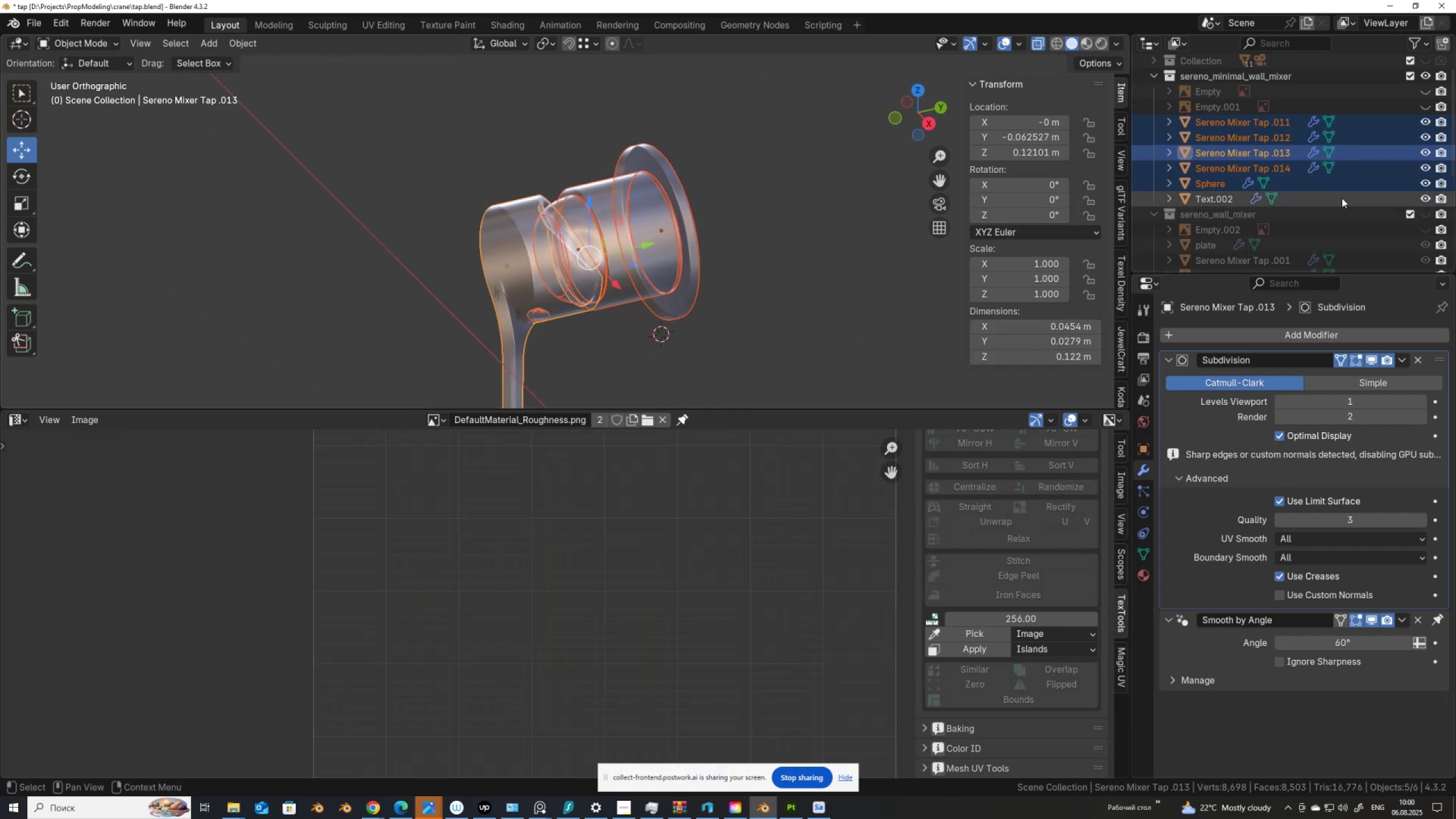 
left_click_drag(start_coordinate=[767, 338], to_coordinate=[326, 165])
 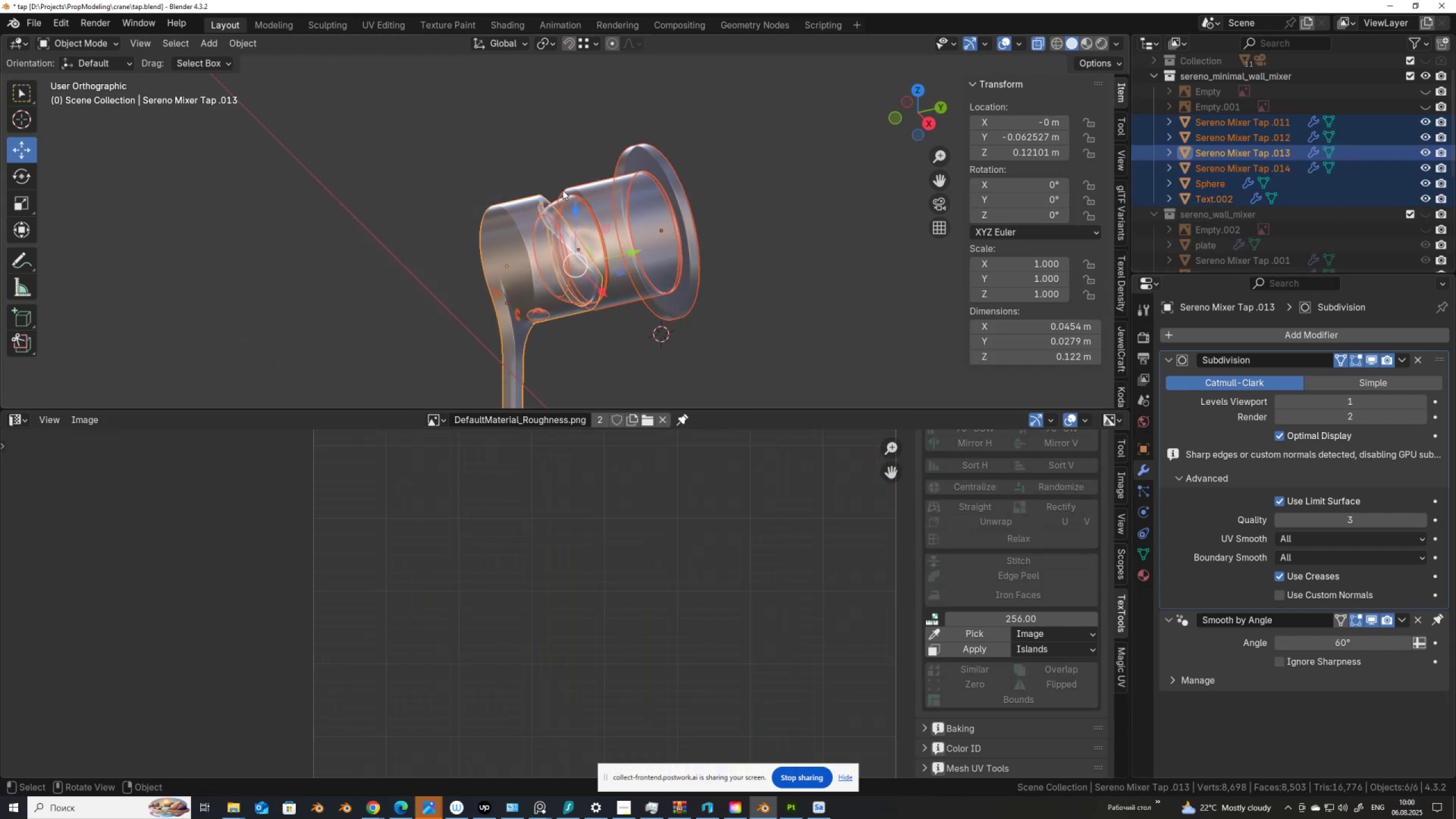 
key(Q)
 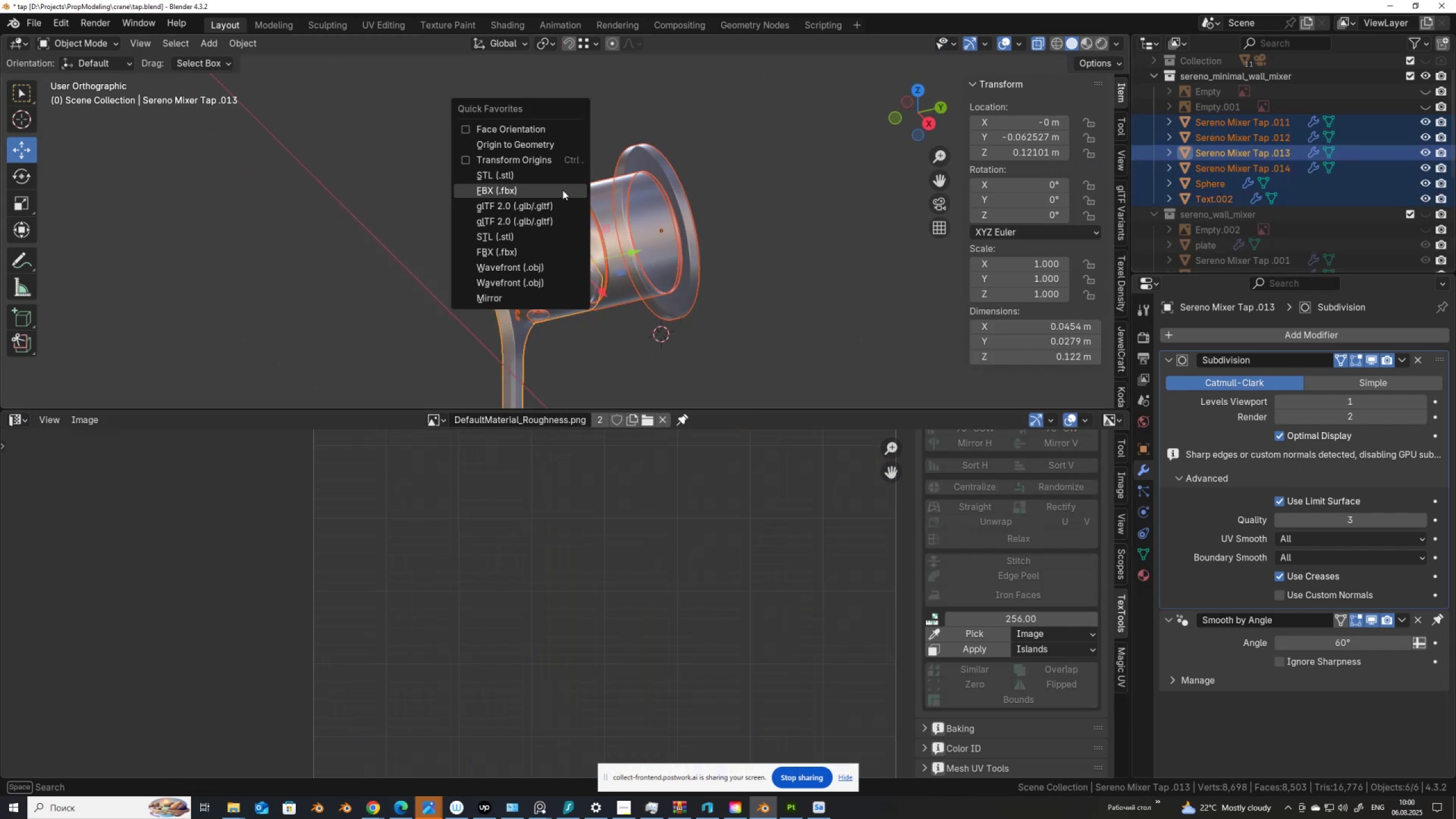 
left_click([562, 190])
 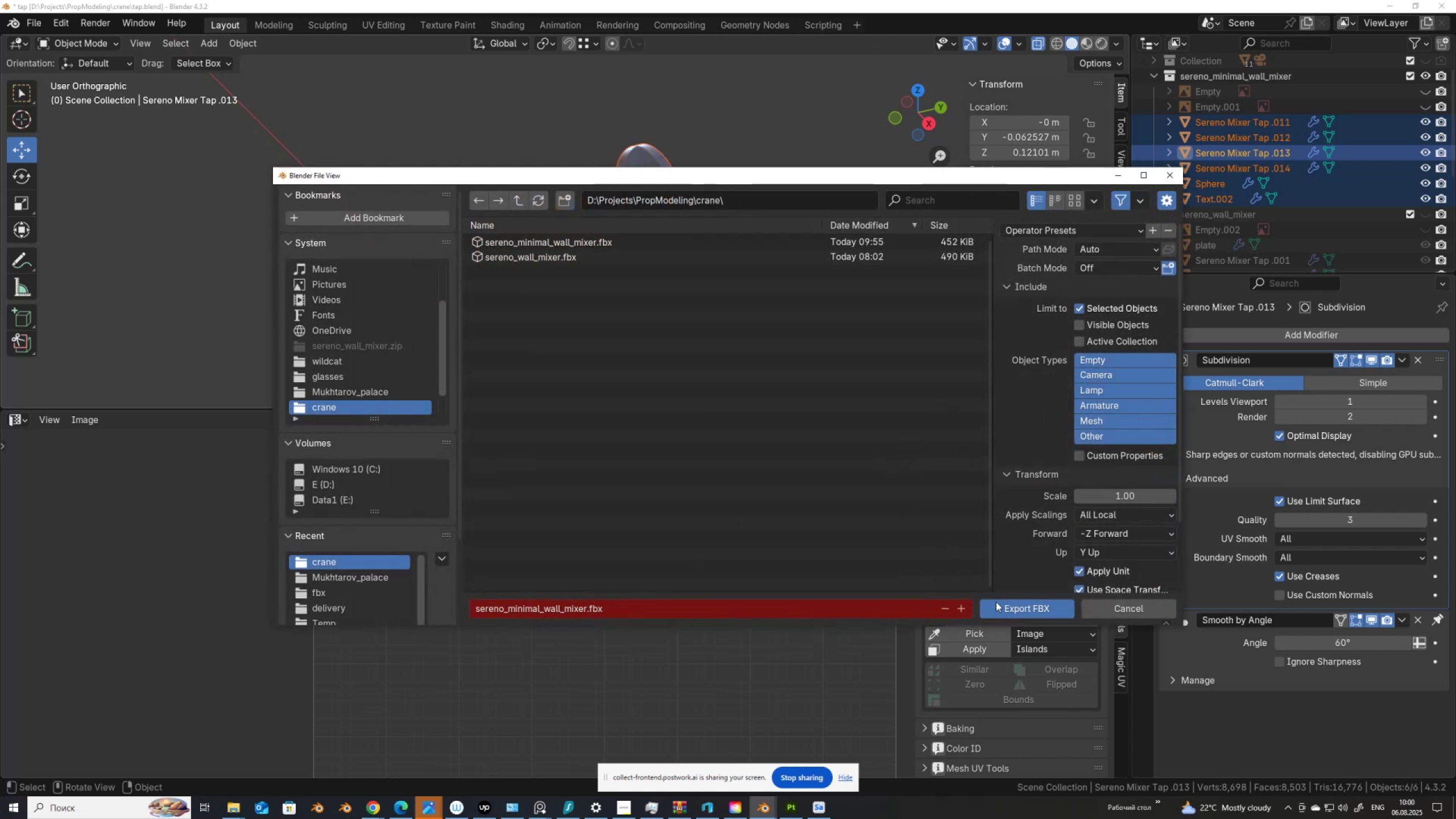 
left_click([1001, 605])
 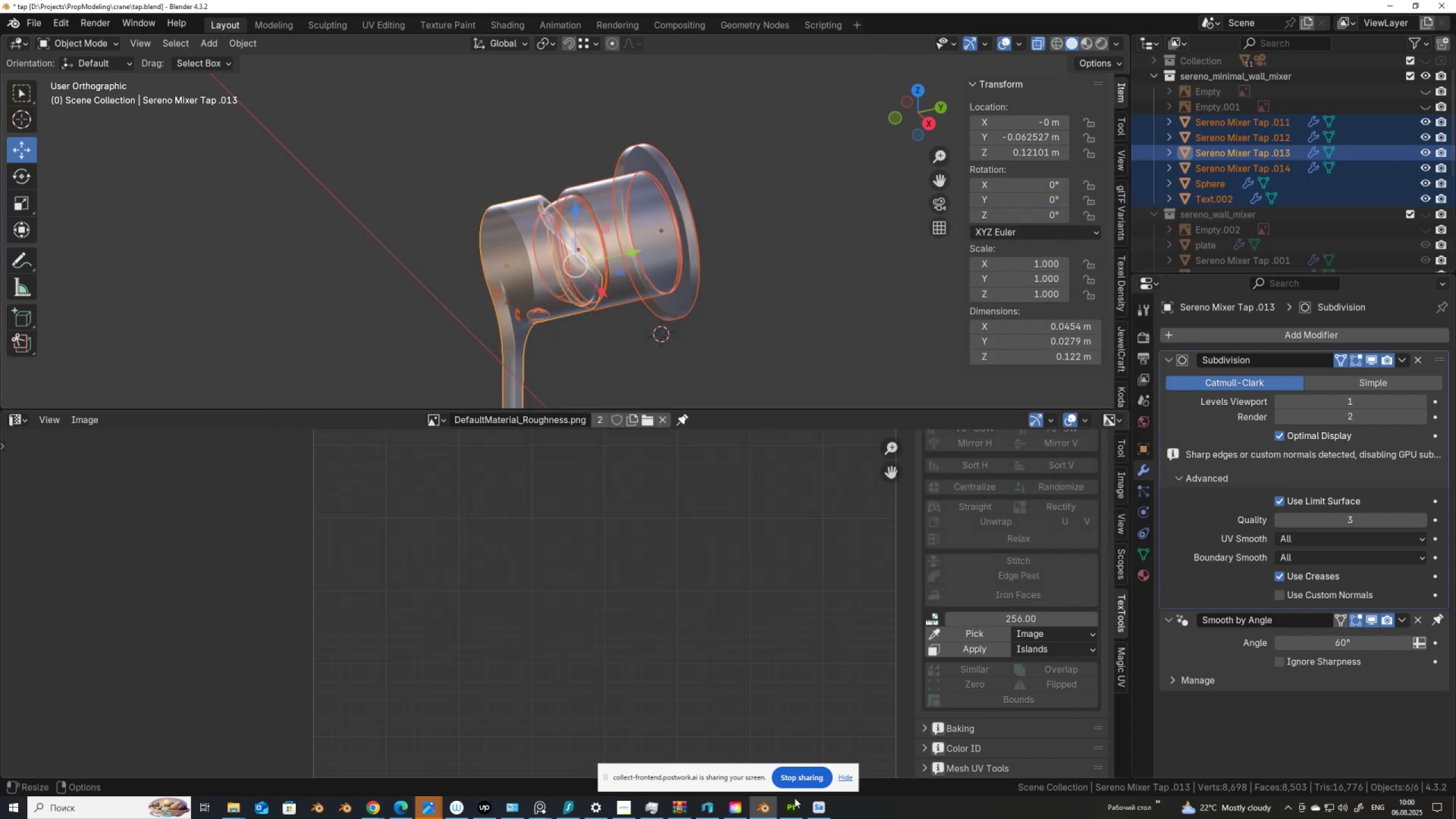 
left_click([792, 803])
 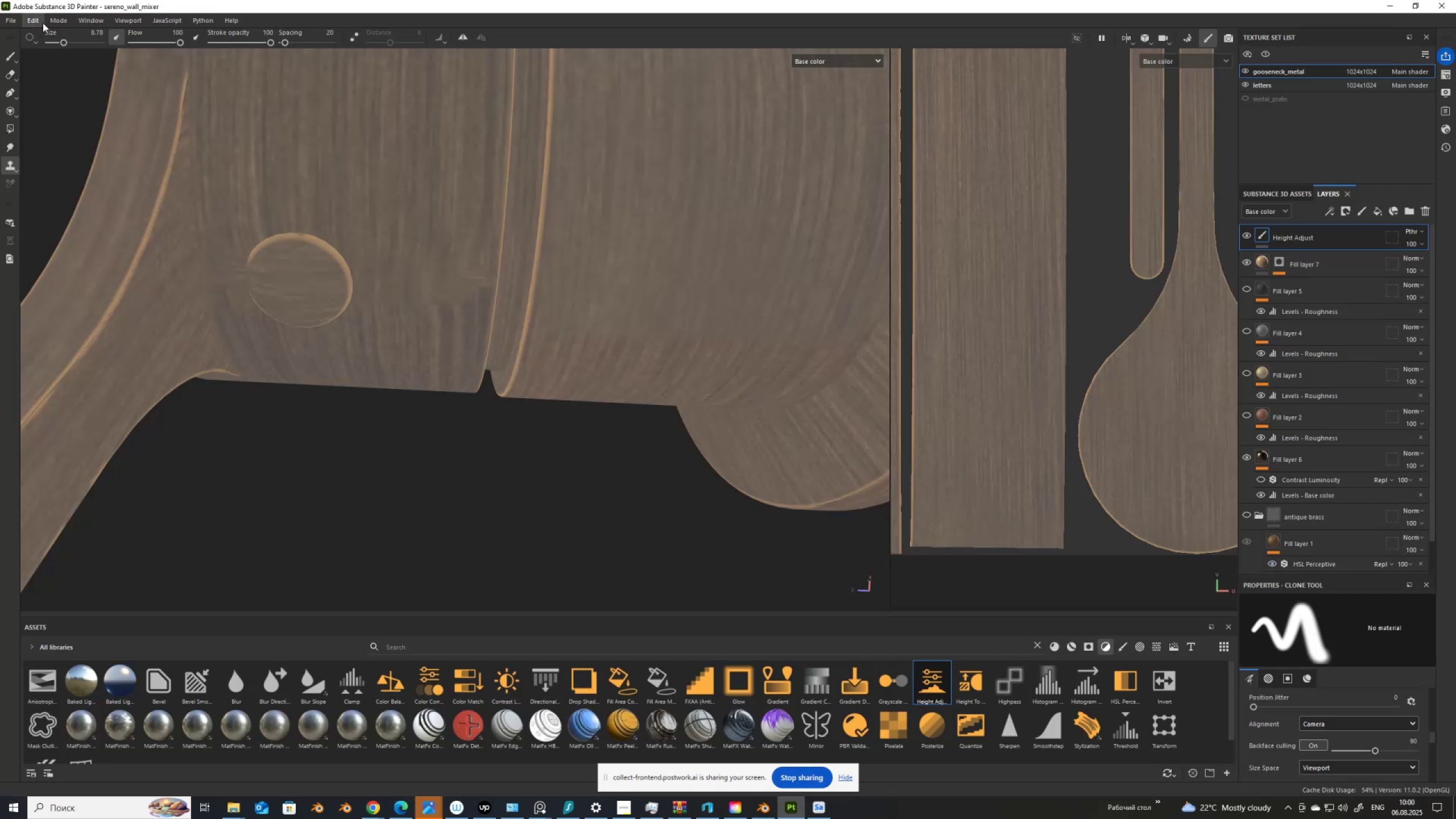 
left_click([34, 18])
 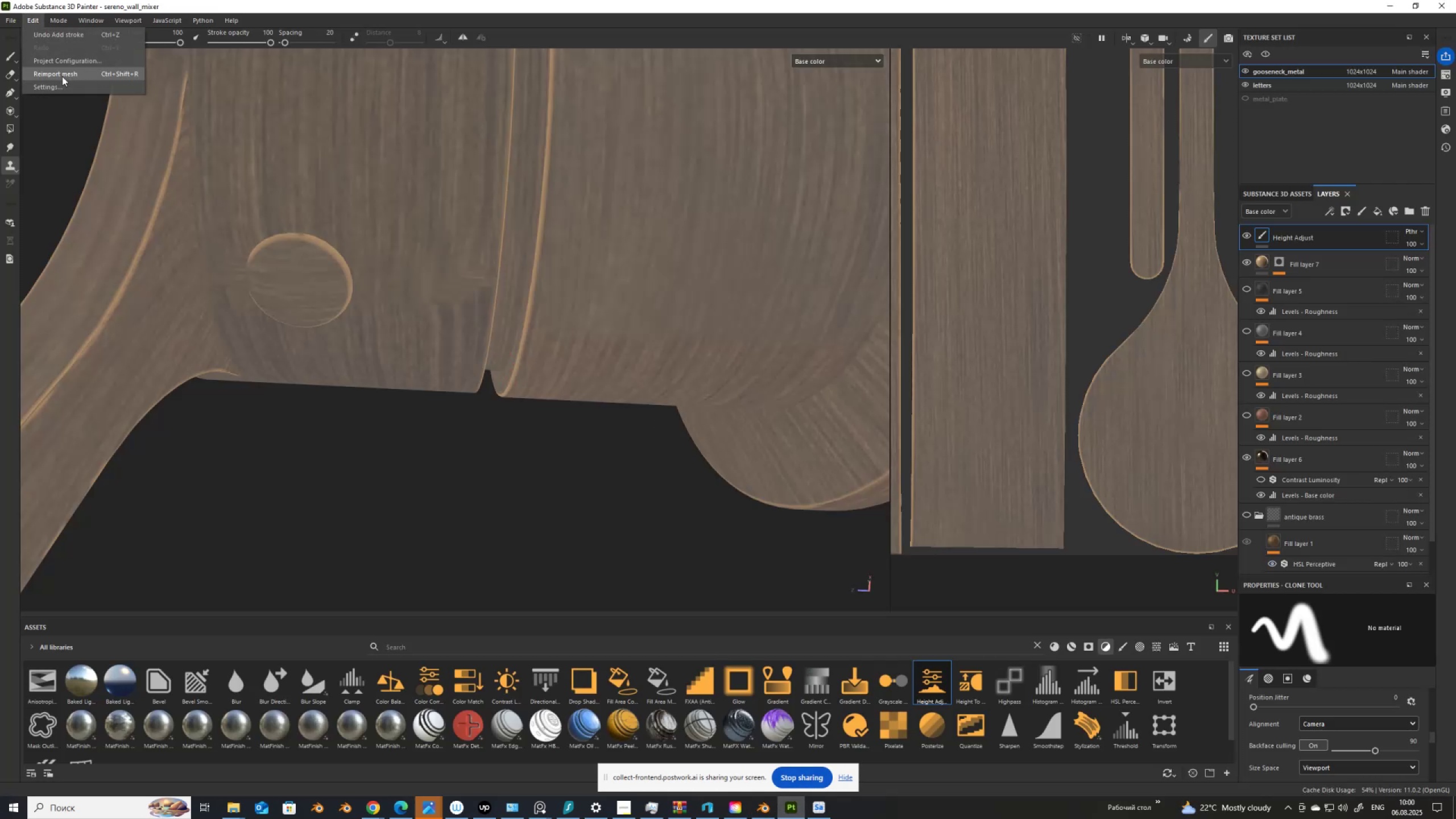 
left_click([61, 76])
 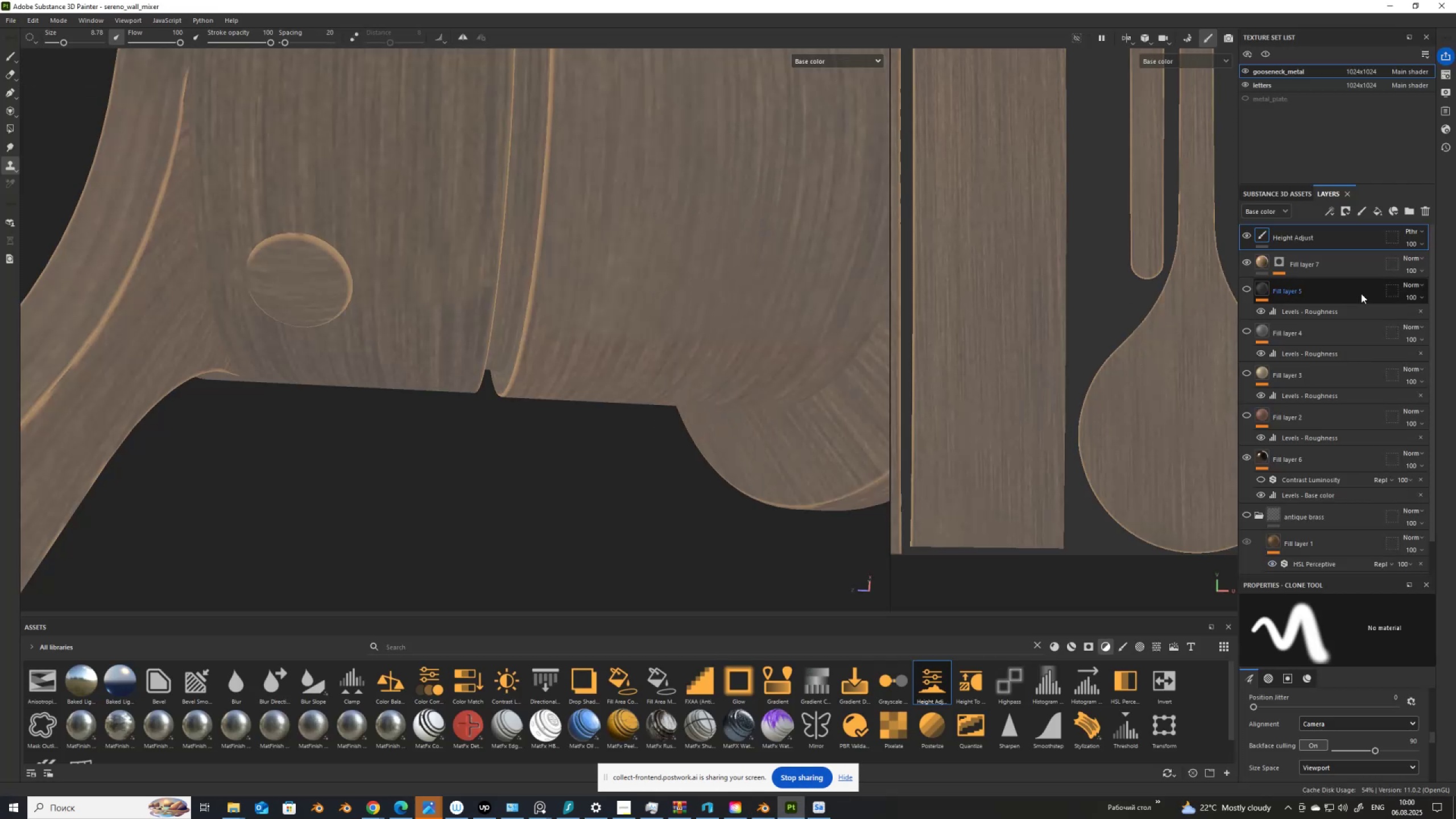 
left_click([1265, 234])
 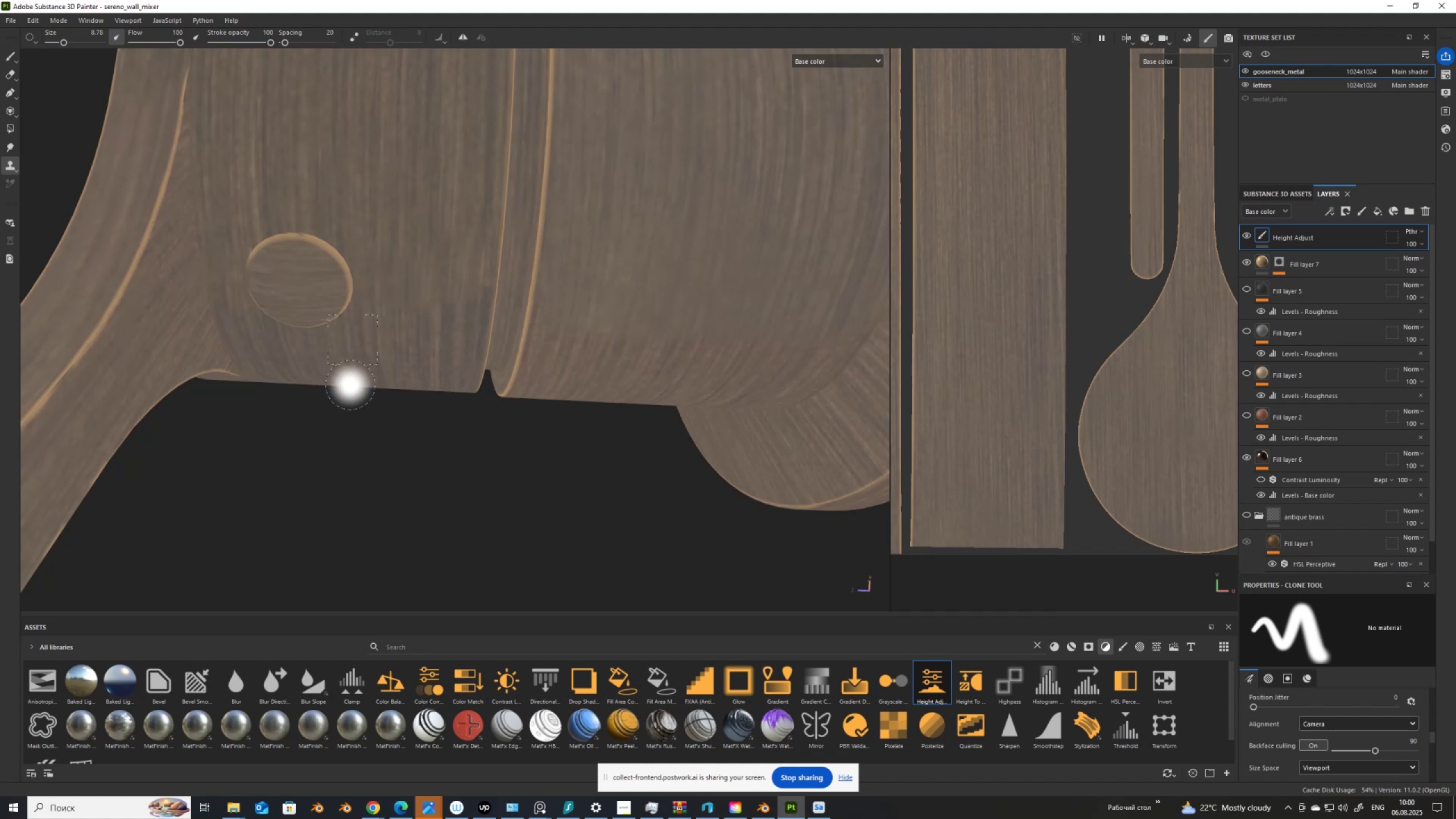 
hold_key(key=AltLeft, duration=0.74)
 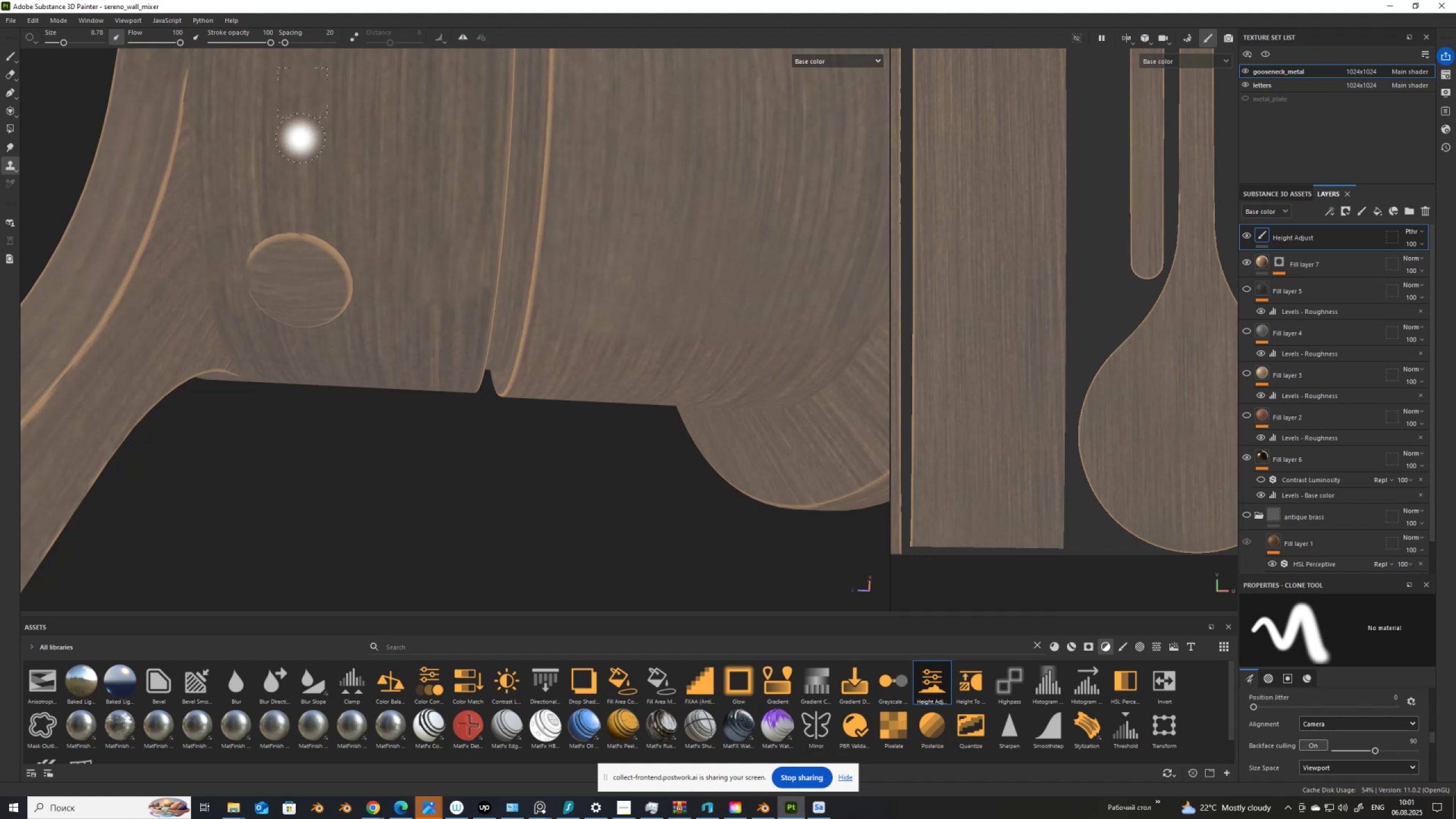 
hold_key(key=AltLeft, duration=0.45)
left_click([470, 256])
 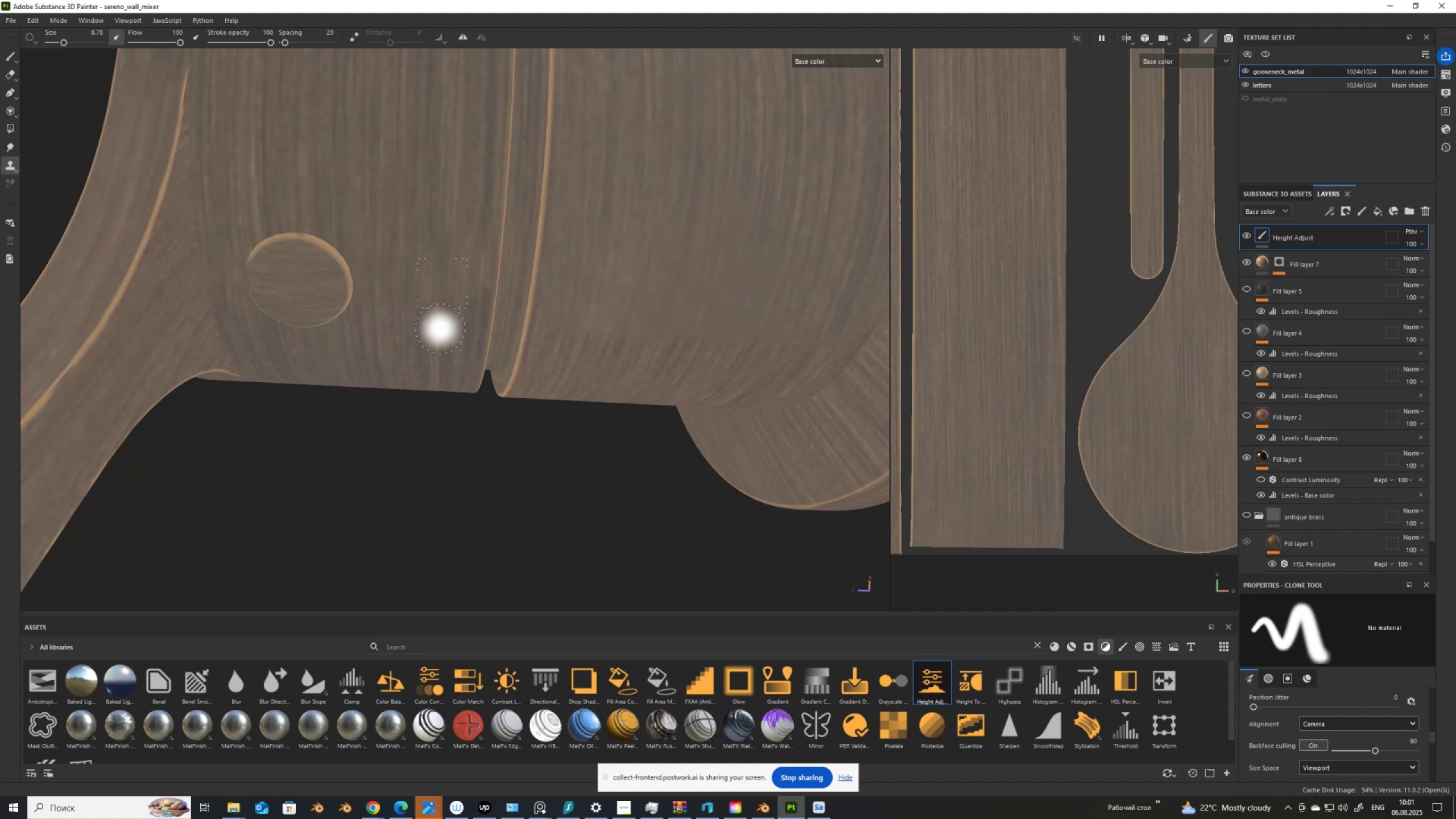 
left_click_drag(start_coordinate=[468, 288], to_coordinate=[473, 280])
 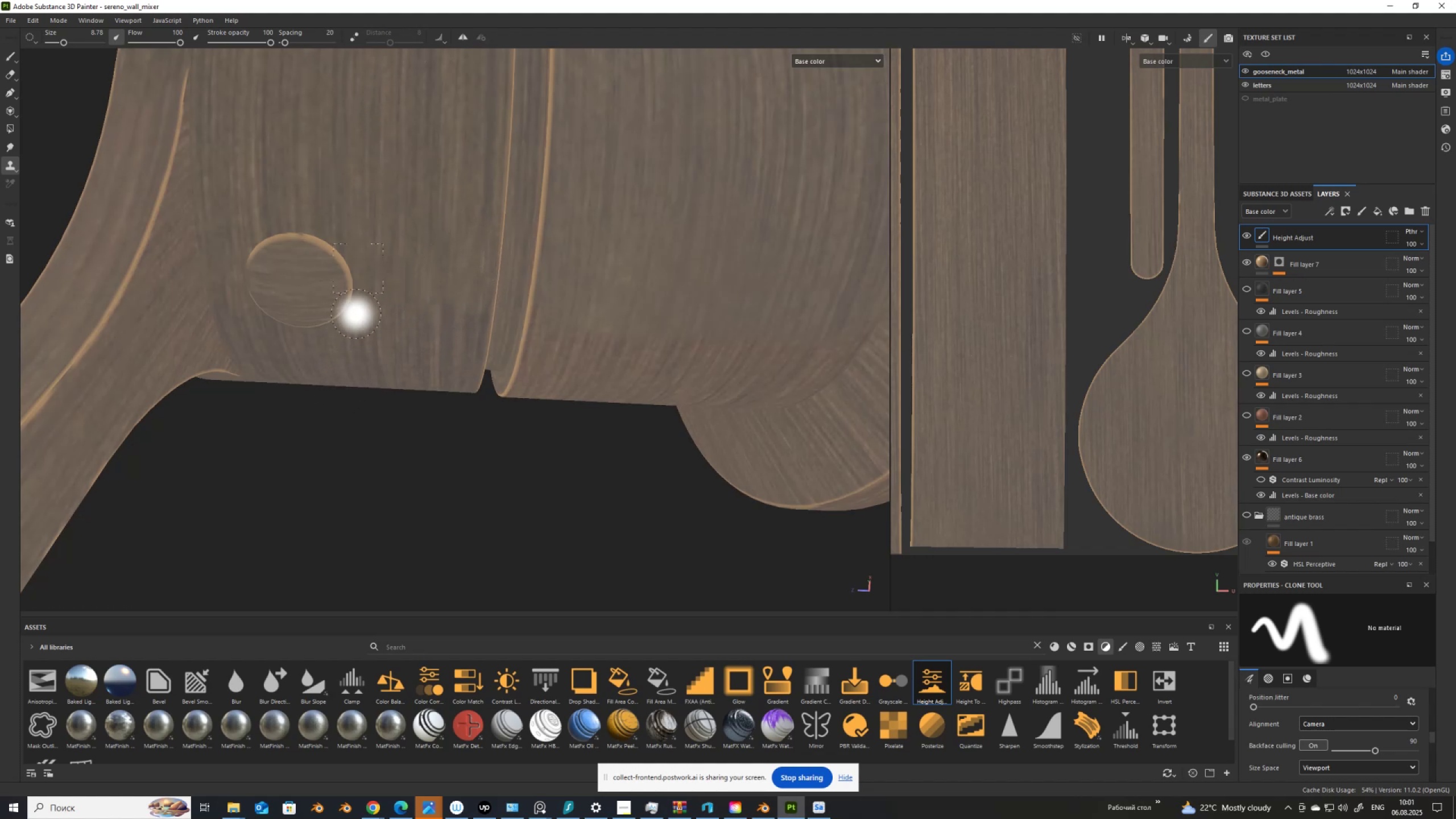 
scroll: coordinate [355, 305], scroll_direction: down, amount: 11.0
 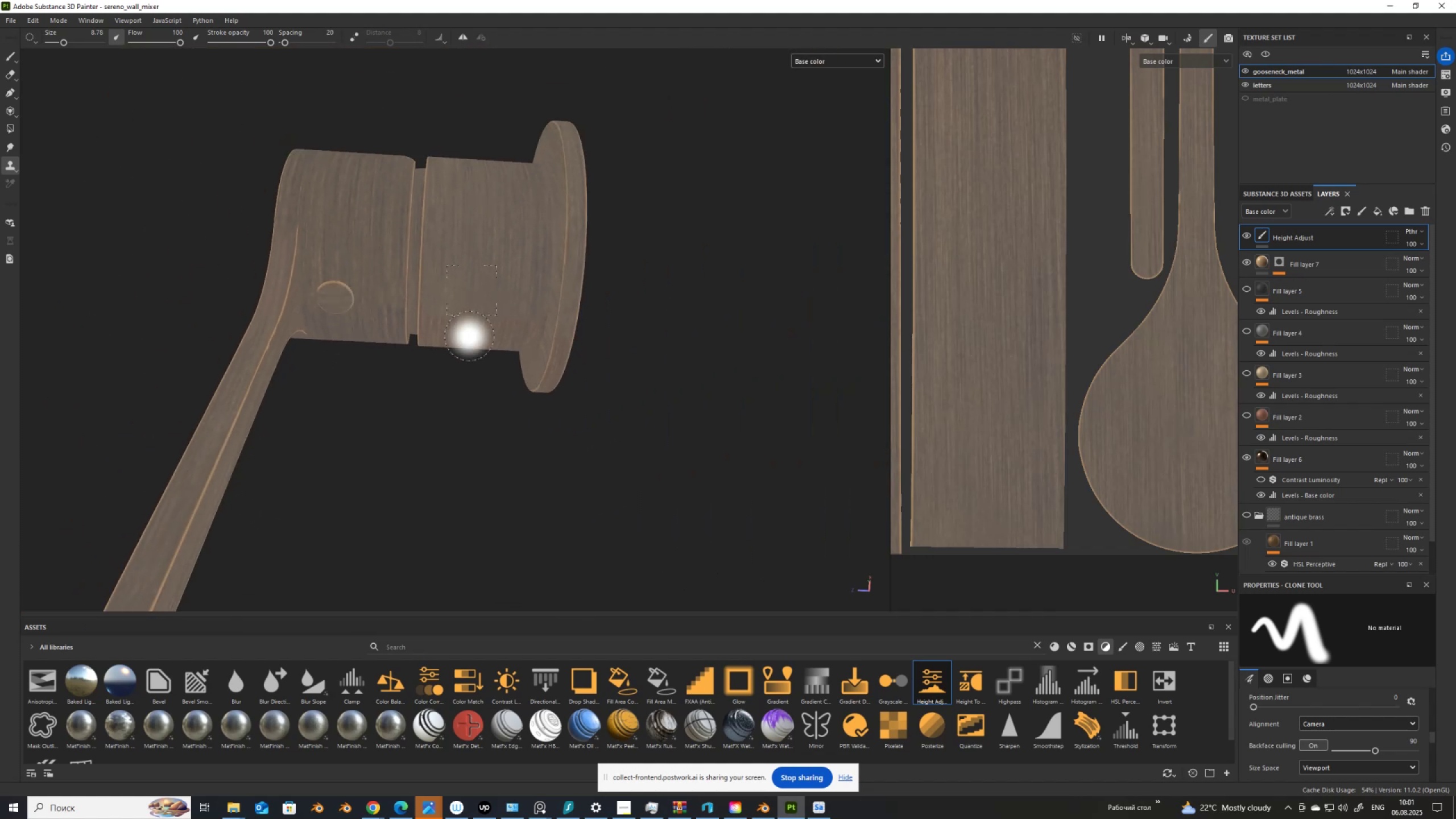 
scroll: coordinate [547, 357], scroll_direction: up, amount: 5.0
 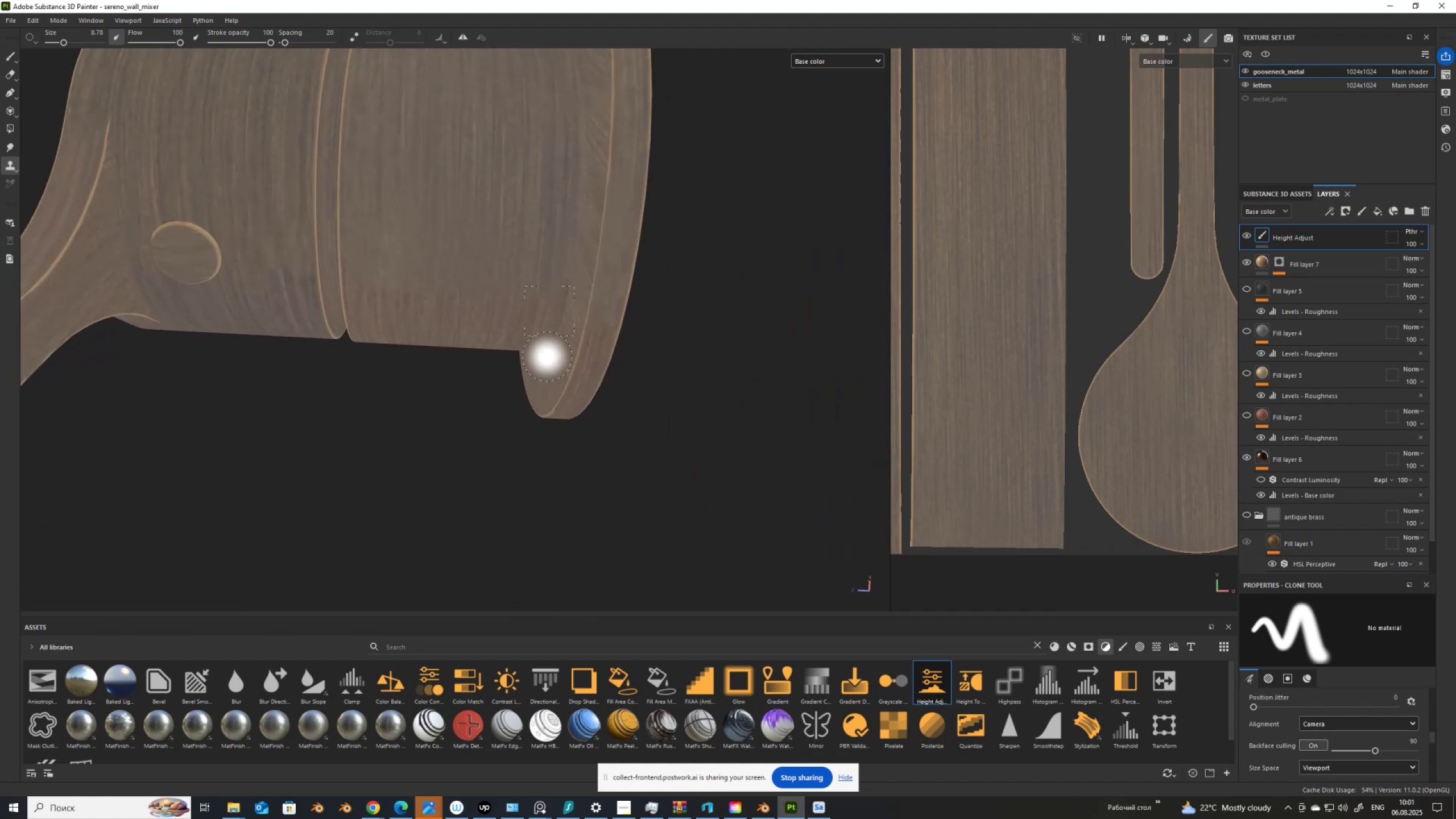 
hold_key(key=AltLeft, duration=1.5)
left_click_drag(start_coordinate=[481, 421], to_coordinate=[432, 374])
 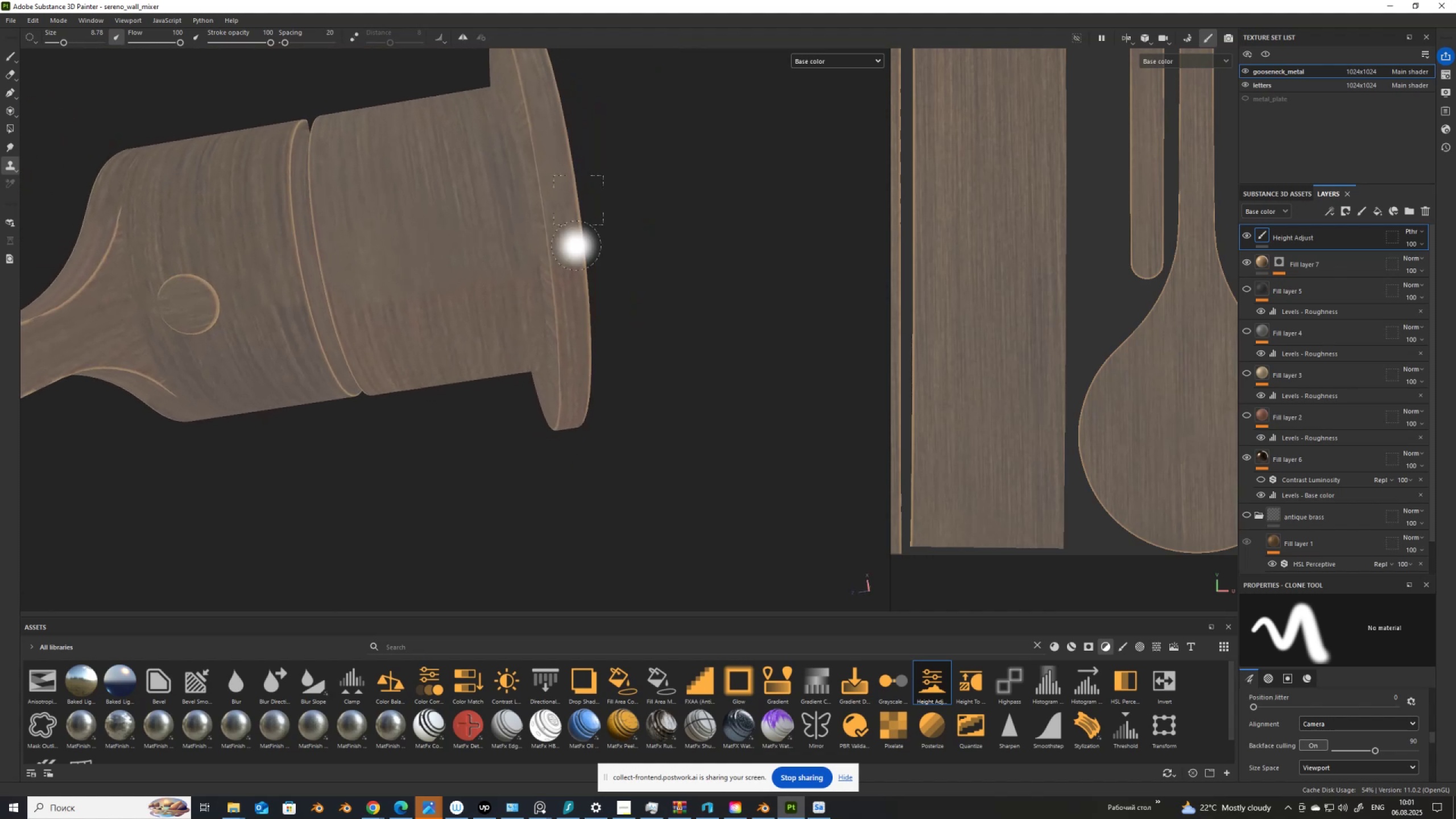 
hold_key(key=AltLeft, duration=0.91)
 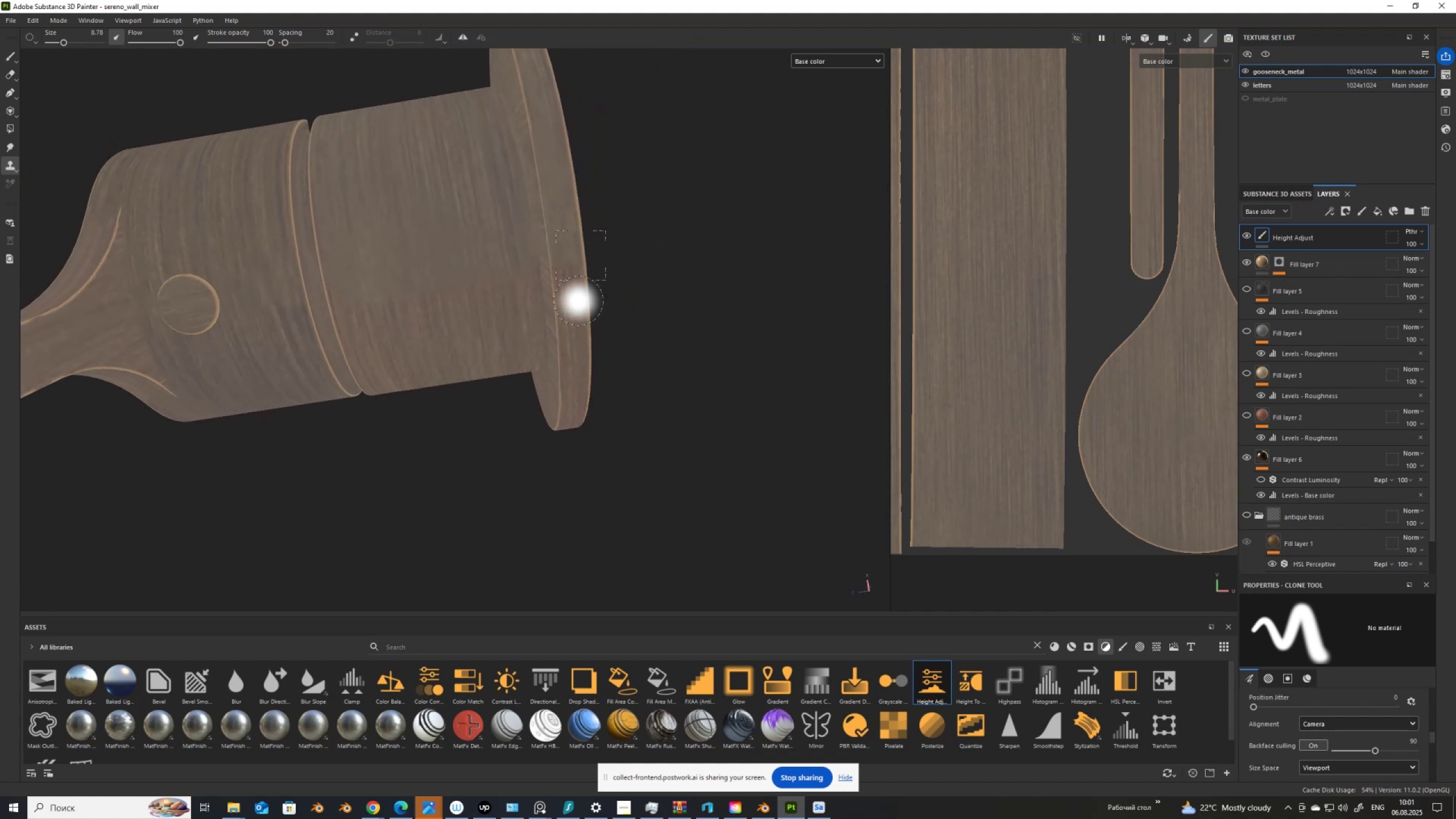 
scroll: coordinate [576, 297], scroll_direction: up, amount: 6.0
 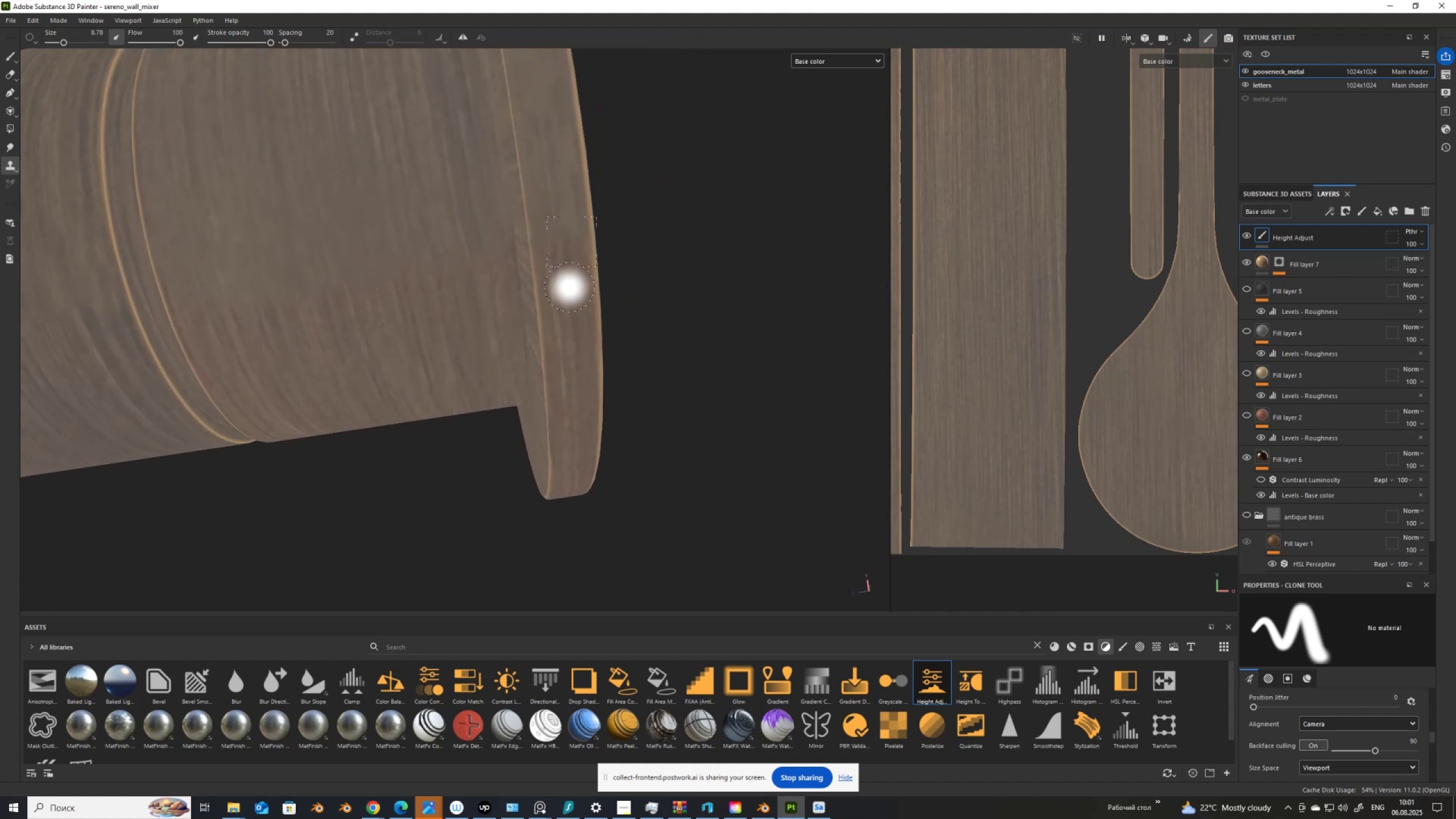 
hold_key(key=V, duration=0.34)
 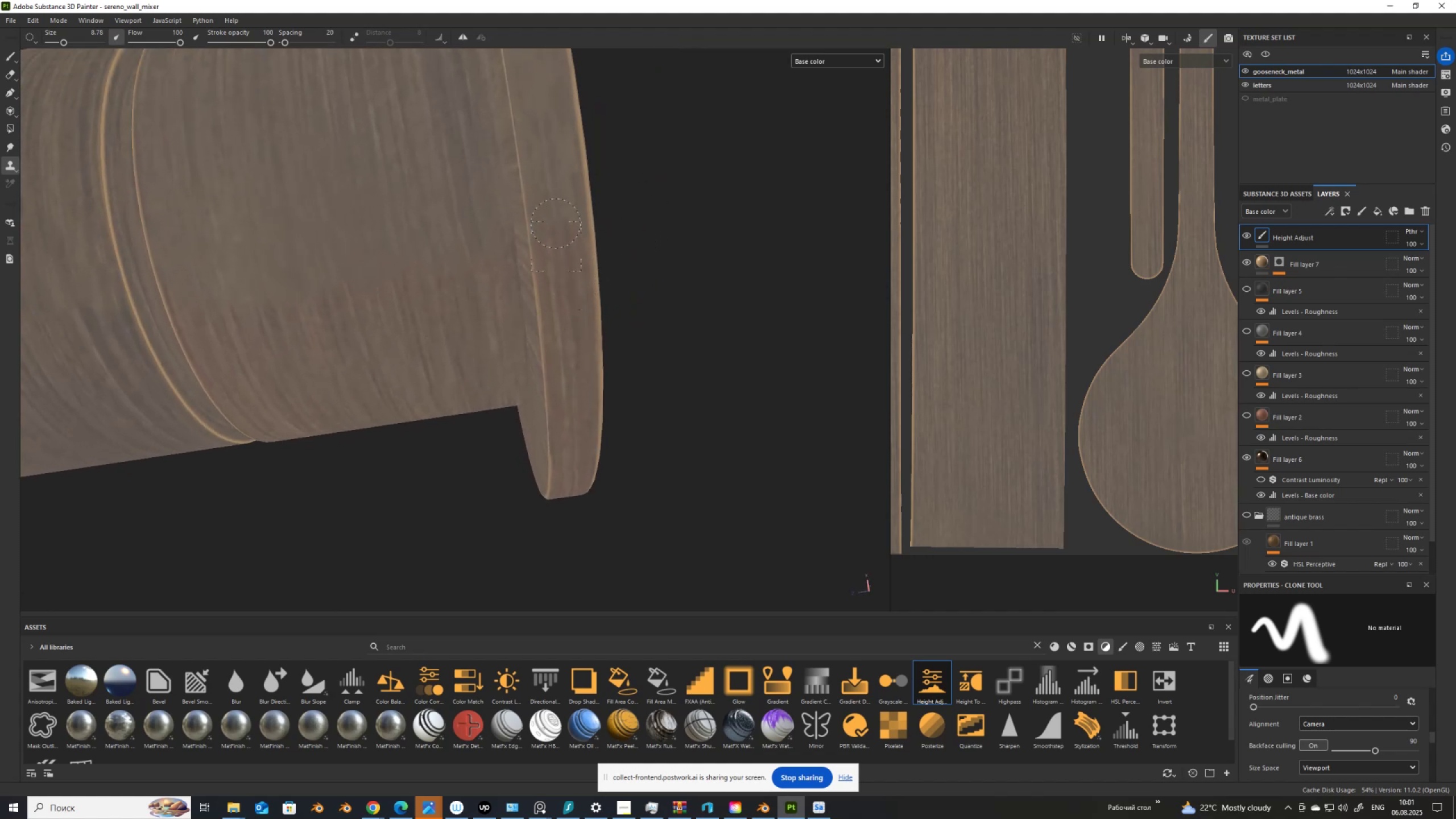 
left_click([566, 285])
 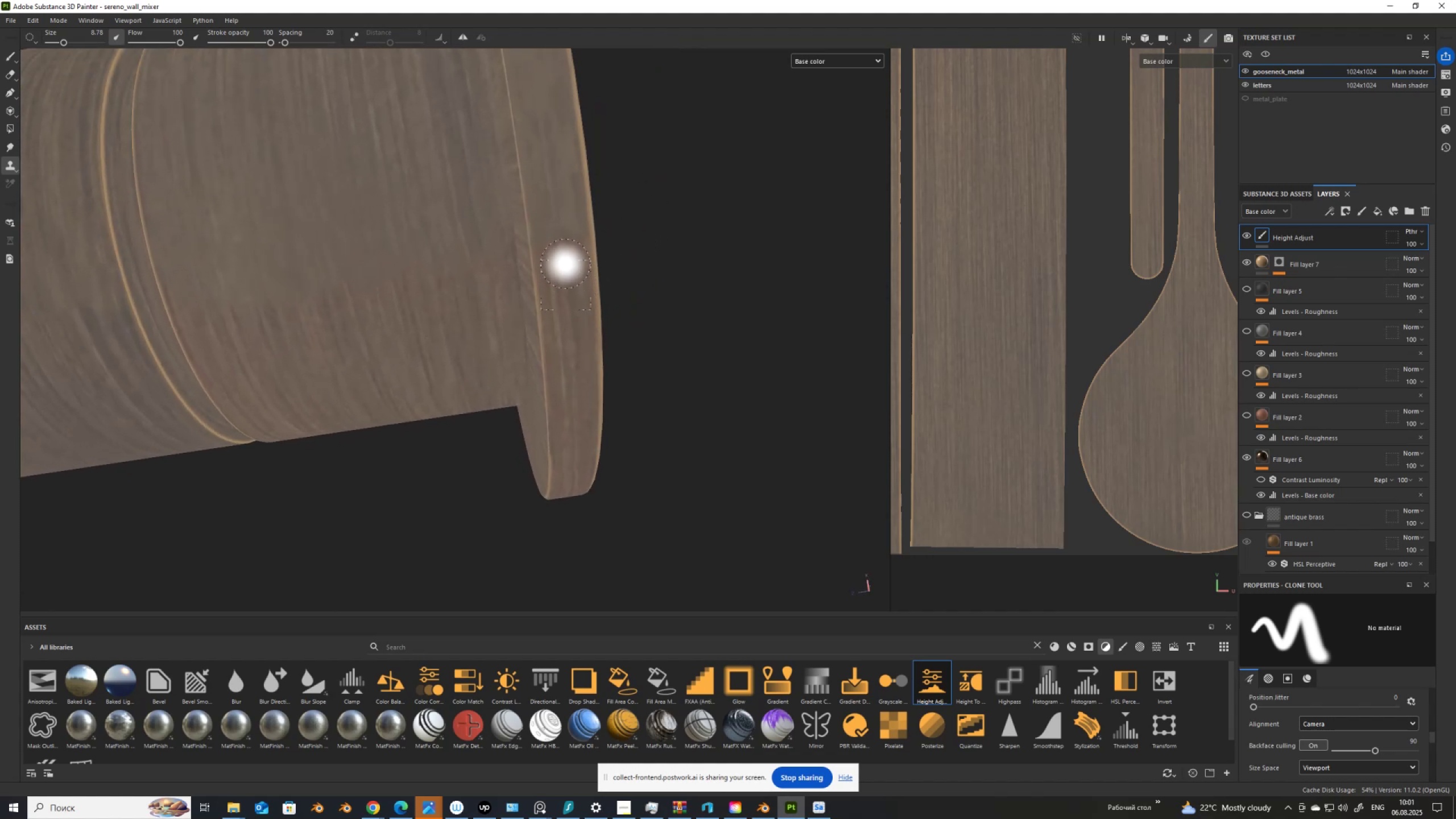 
left_click_drag(start_coordinate=[565, 262], to_coordinate=[565, 247])
 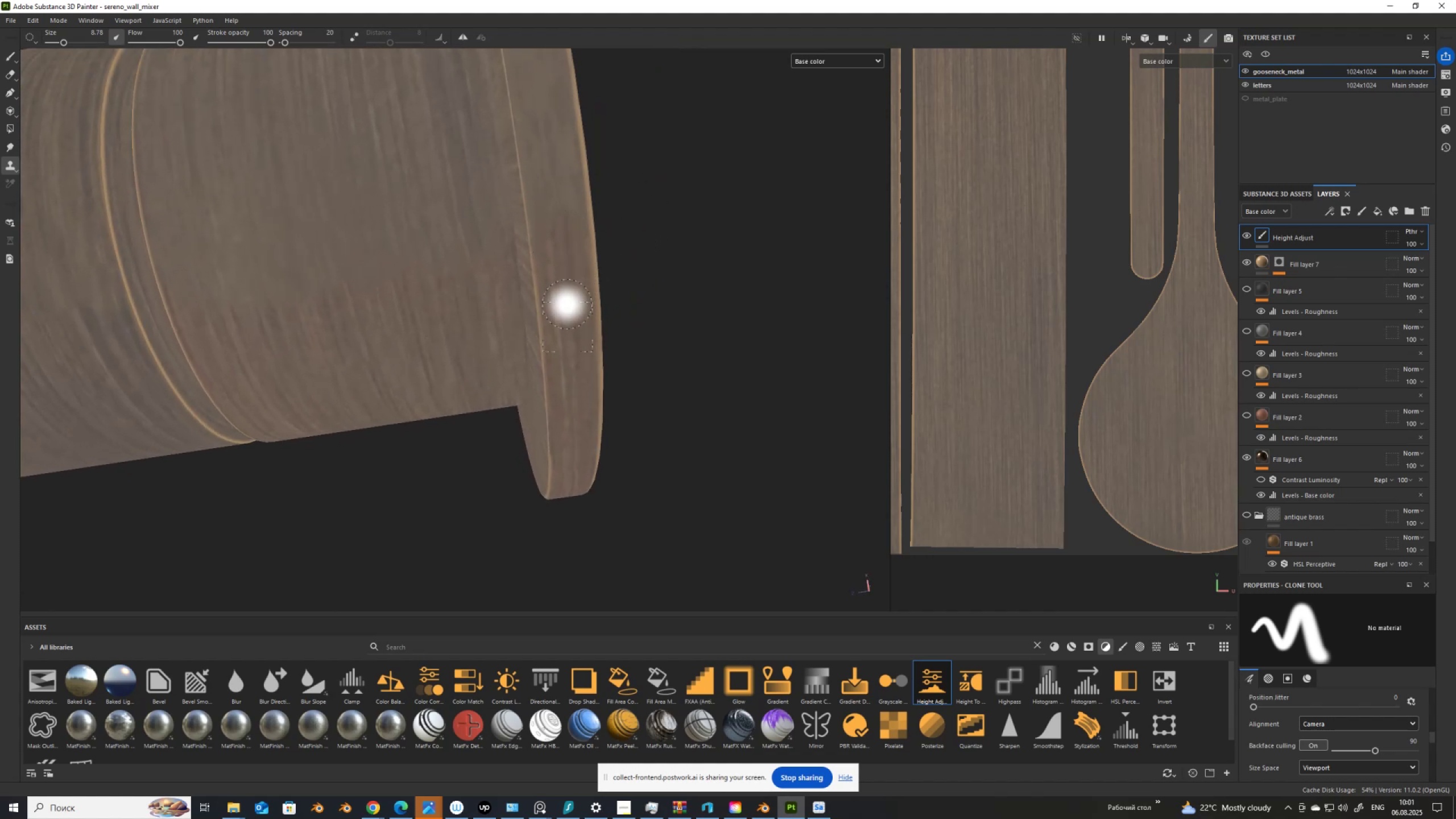 
hold_key(key=V, duration=0.41)
 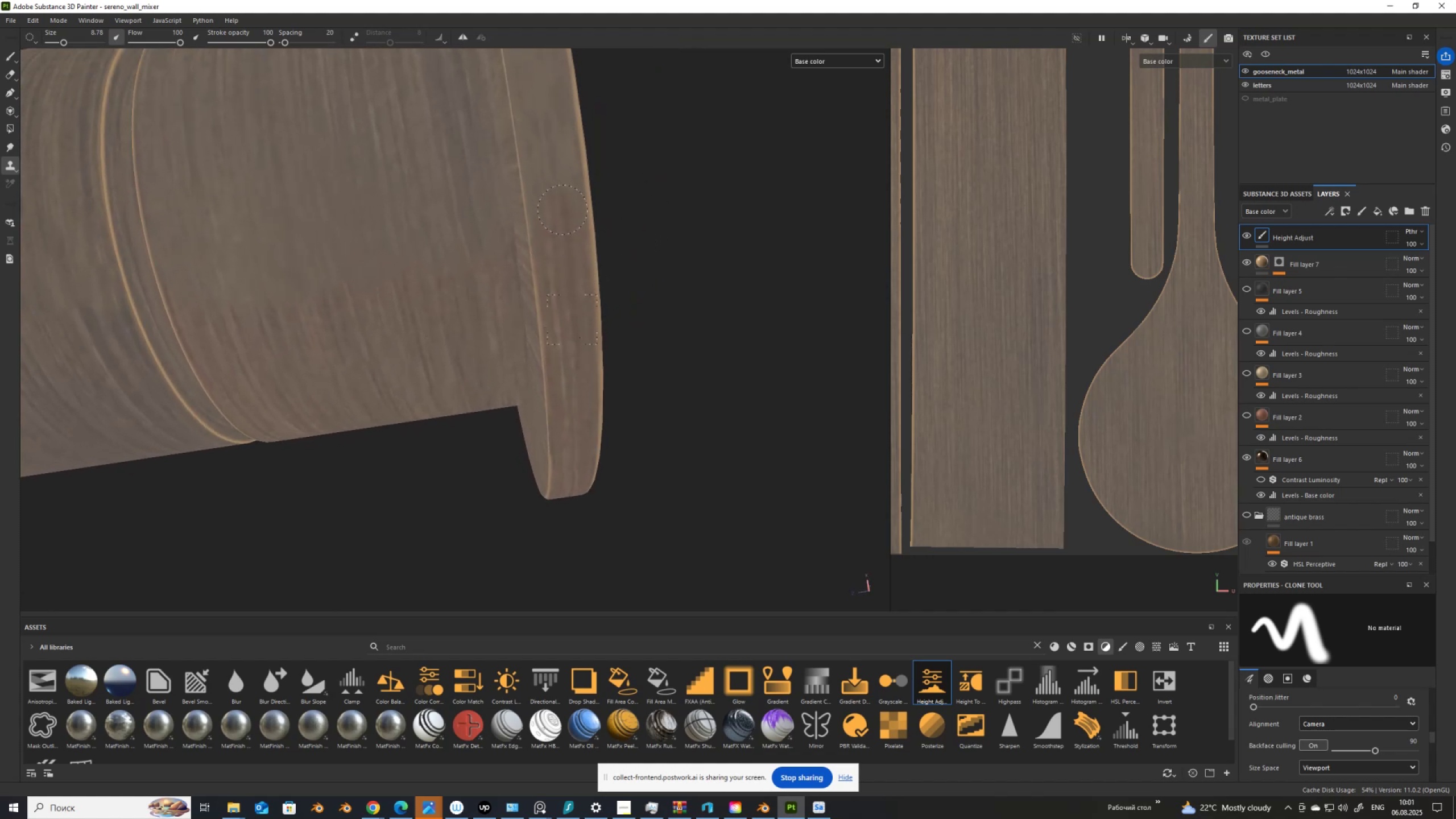 
left_click([566, 312])
 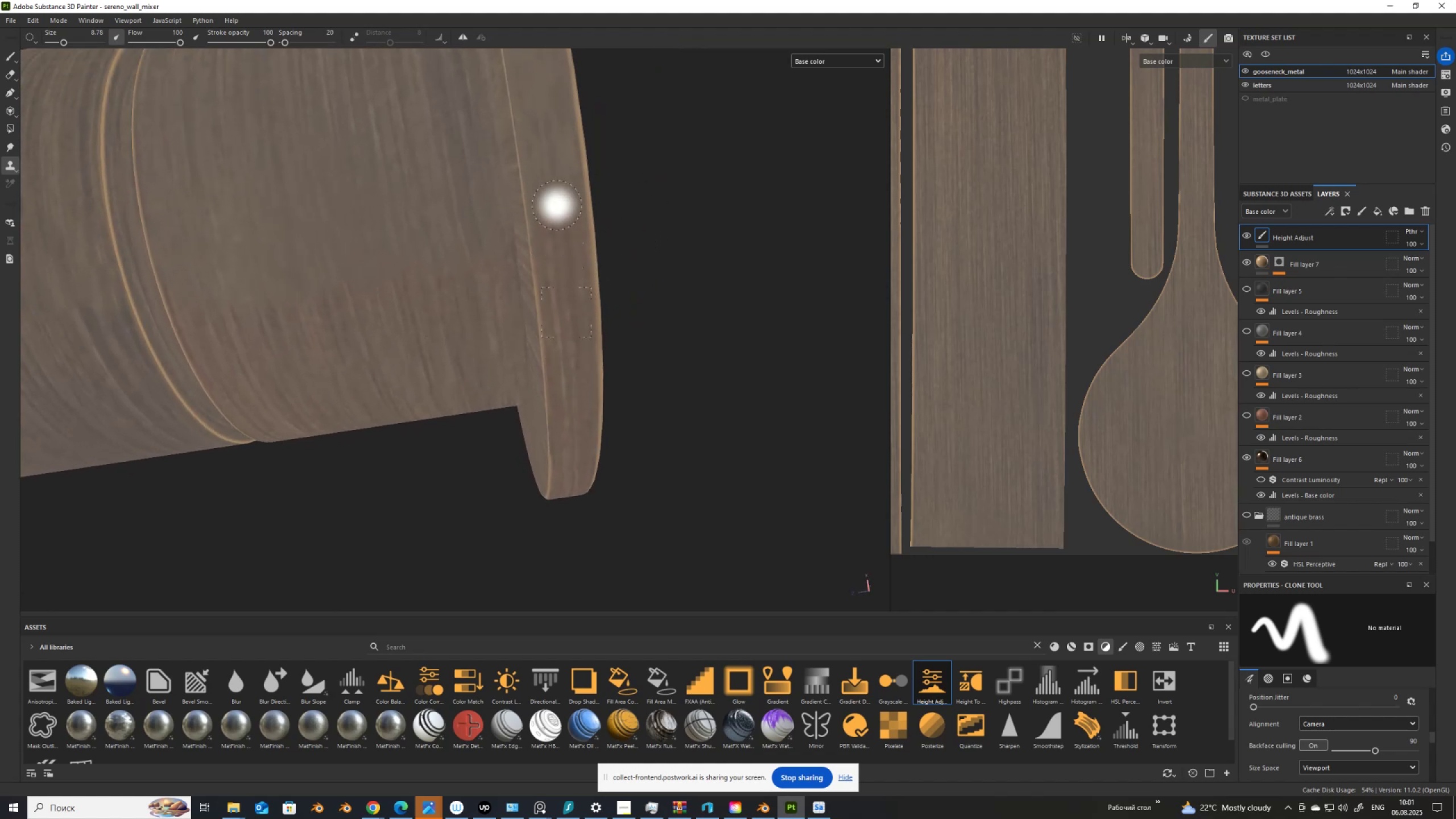 
left_click_drag(start_coordinate=[557, 202], to_coordinate=[565, 234])
 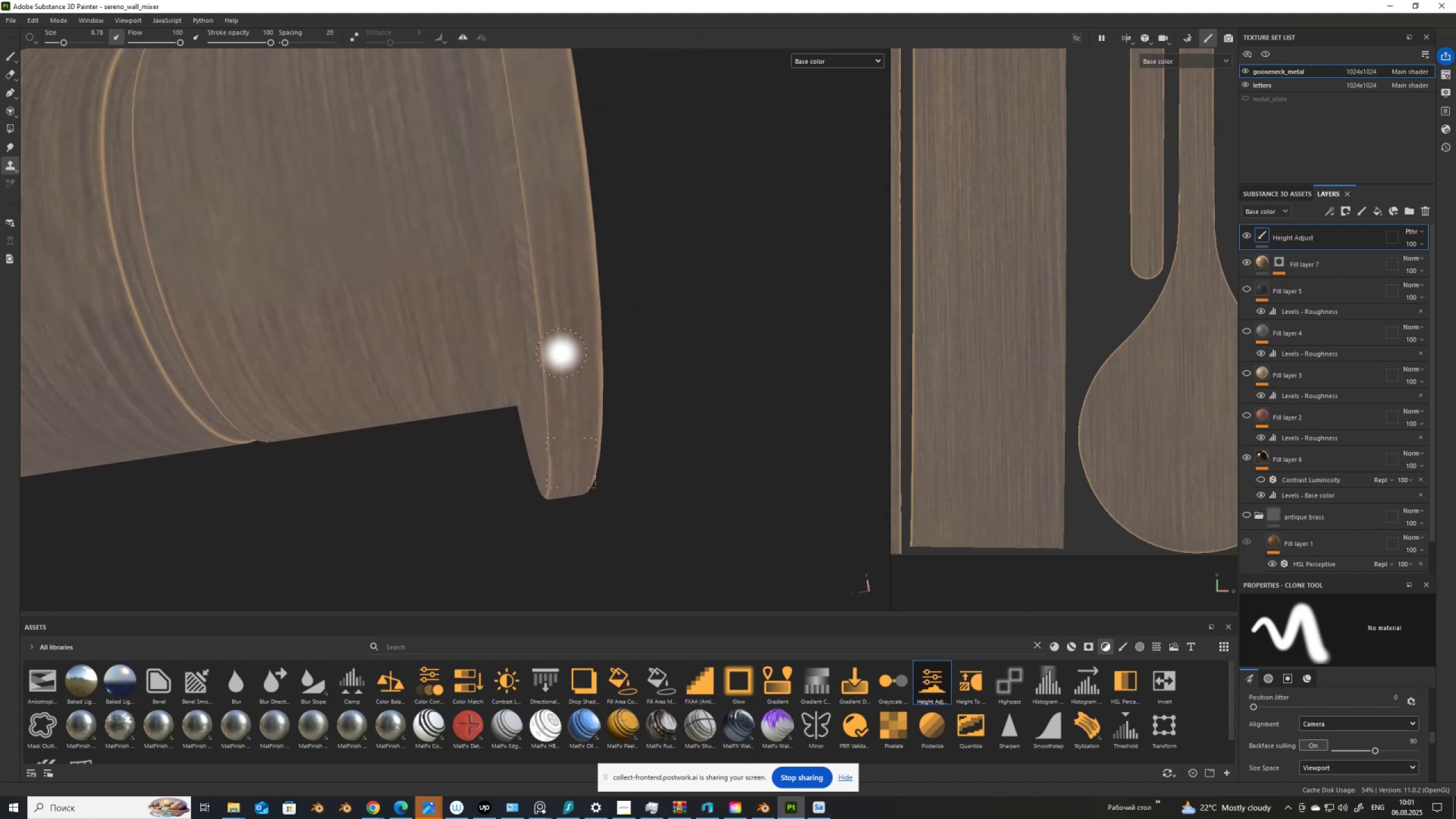 
scroll: coordinate [561, 351], scroll_direction: down, amount: 3.0
 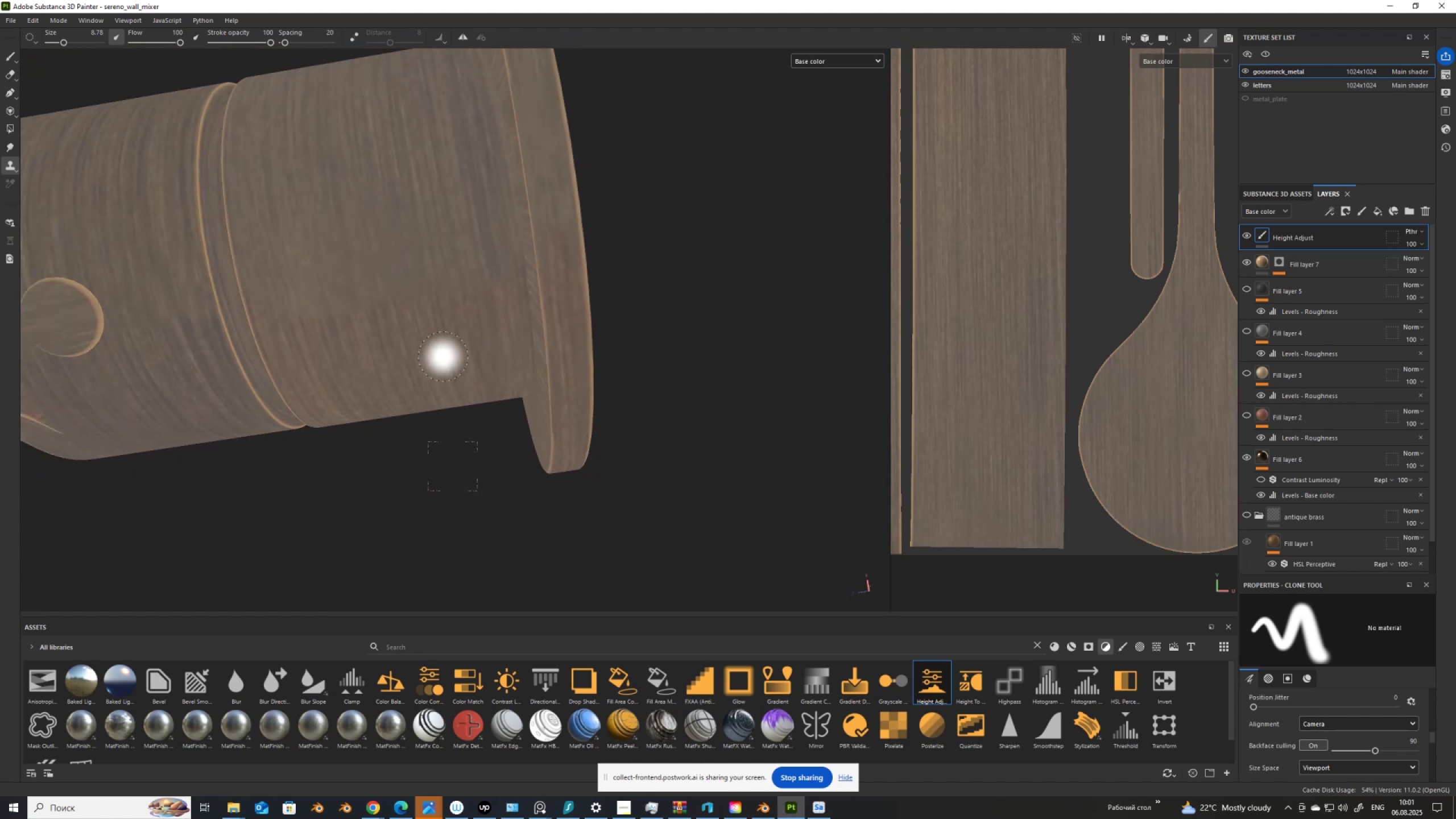 
hold_key(key=V, duration=0.31)
 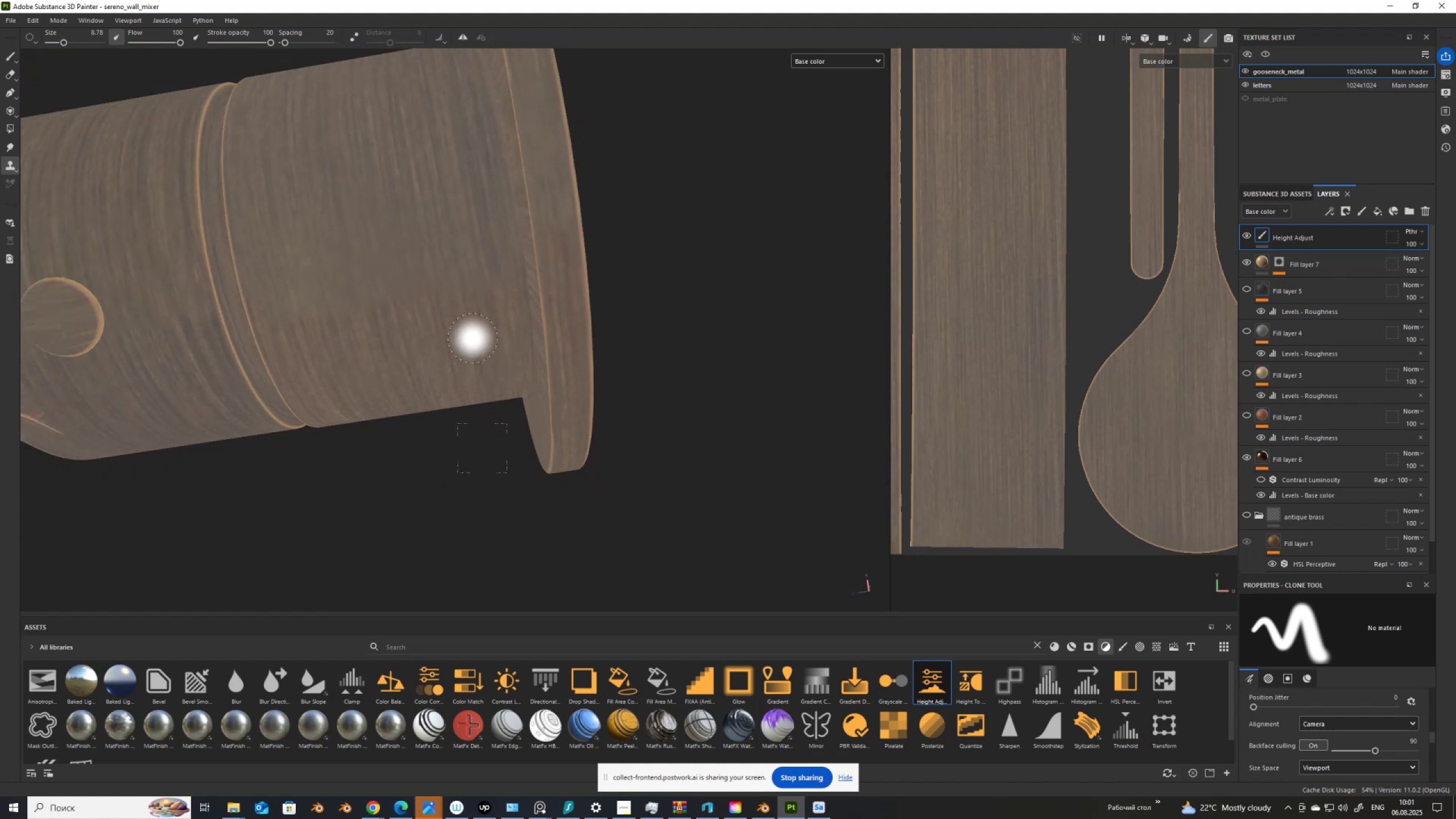 
hold_key(key=V, duration=0.78)
 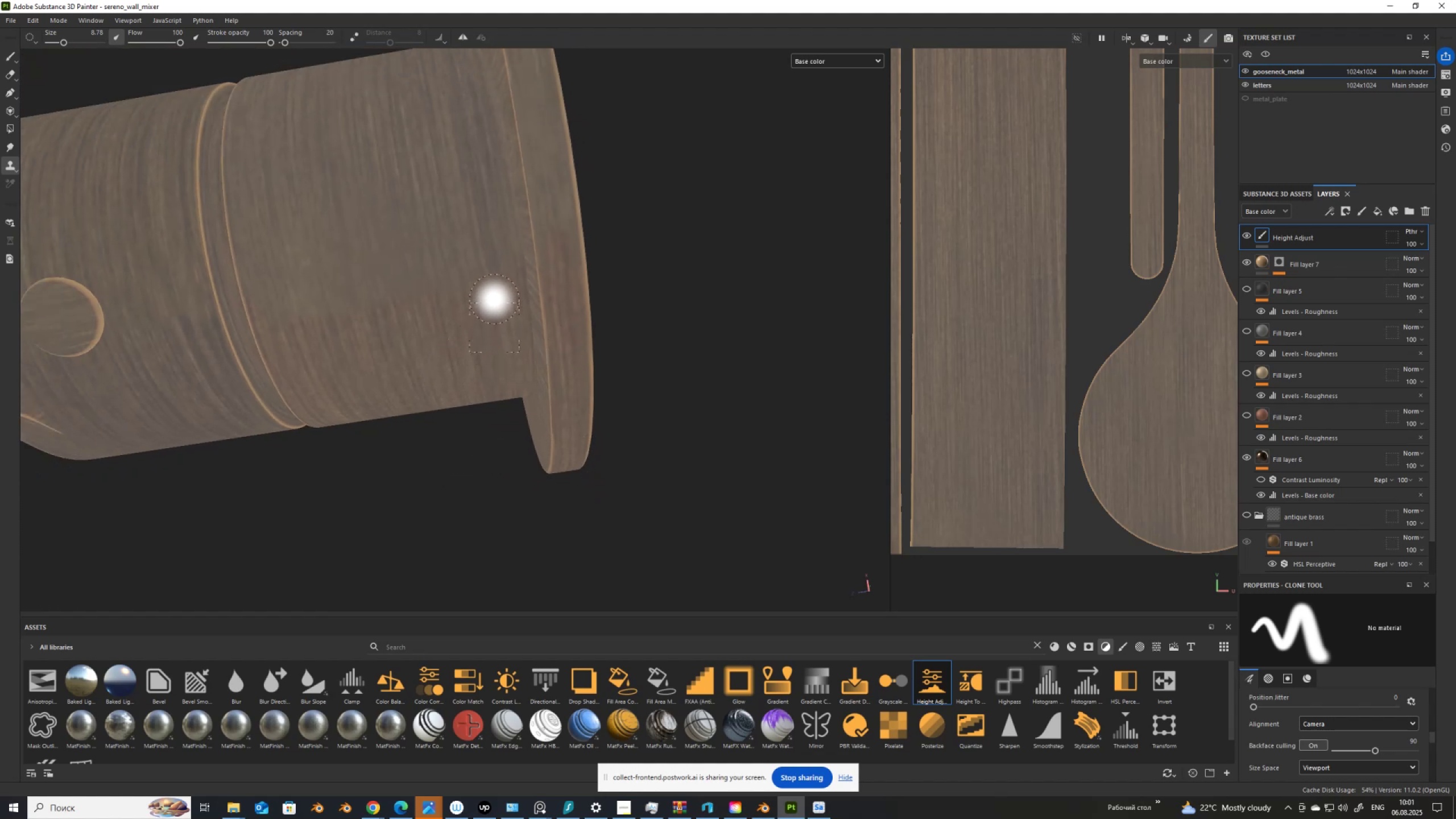 
left_click([494, 328])
 